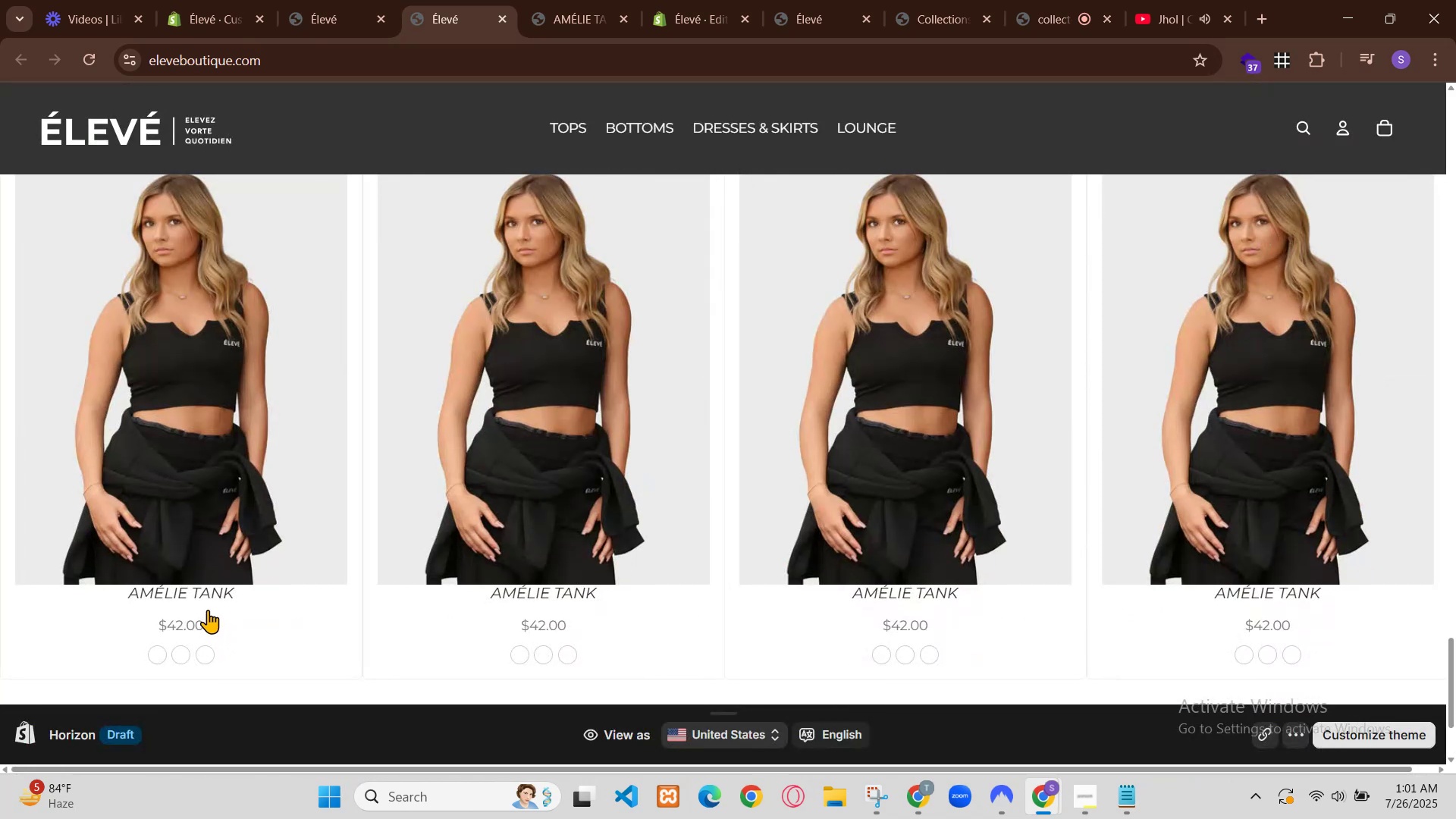 
left_click([1417, 693])
 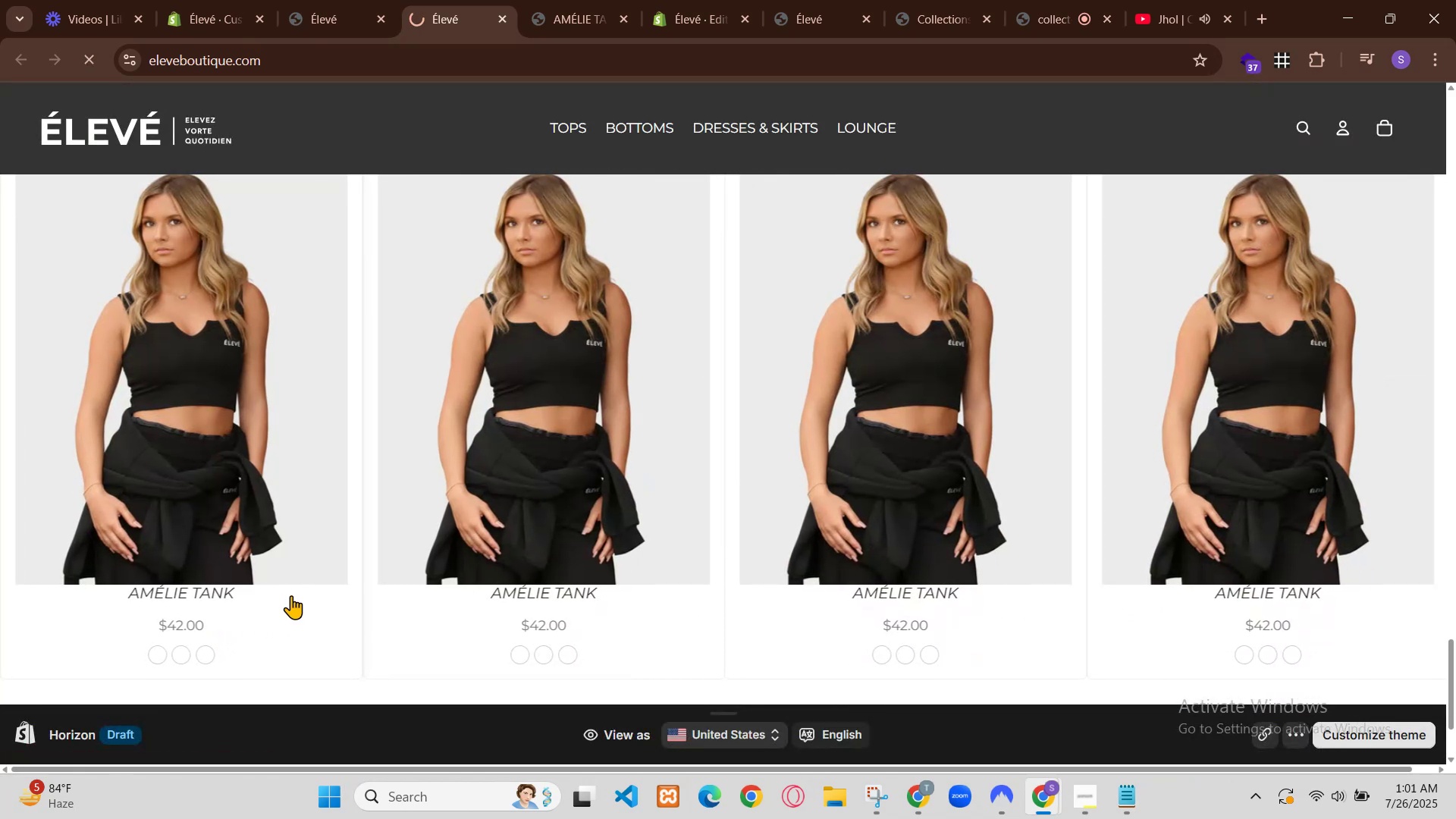 
left_click([651, 171])
 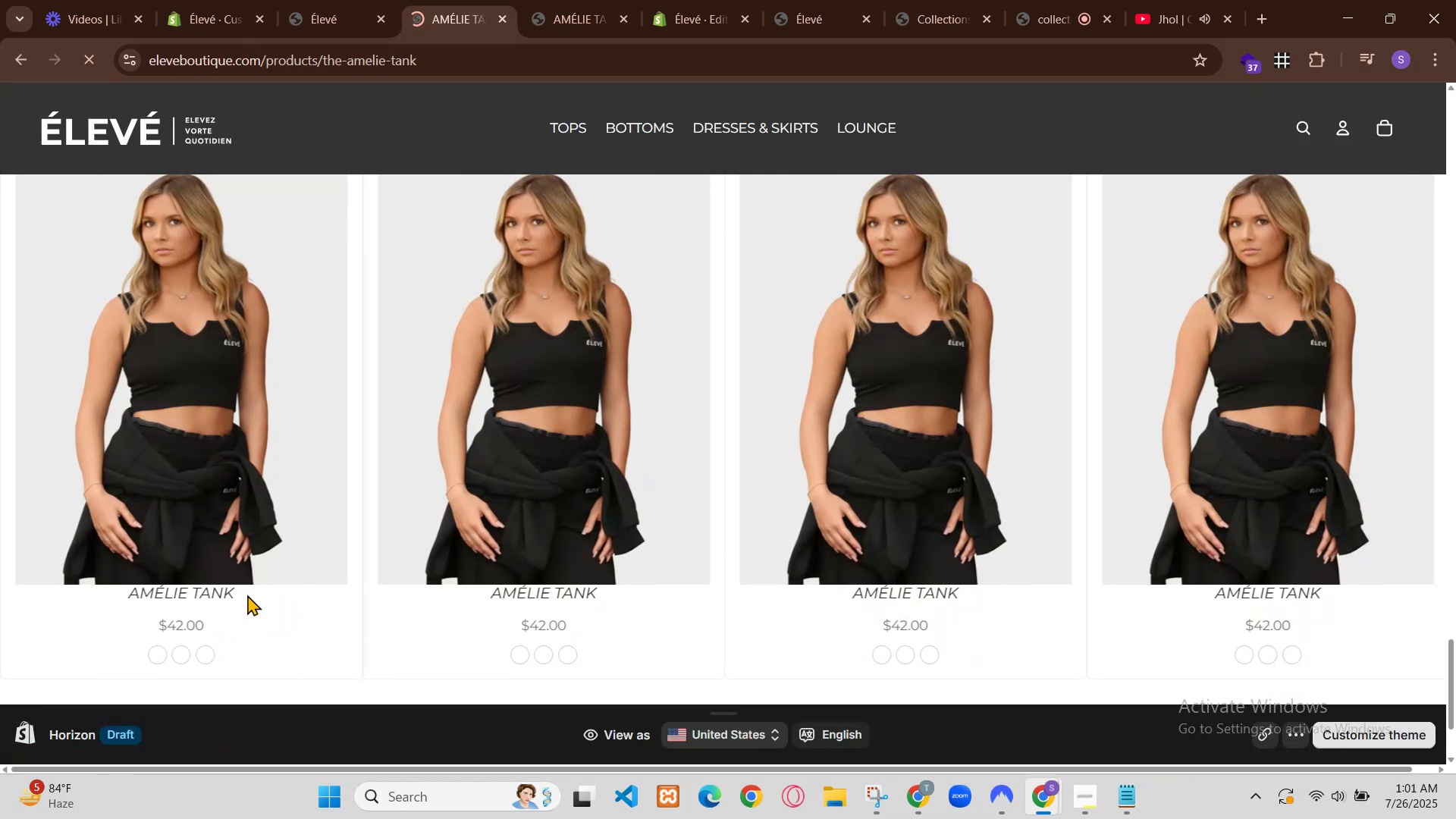 
left_click([115, 474])
 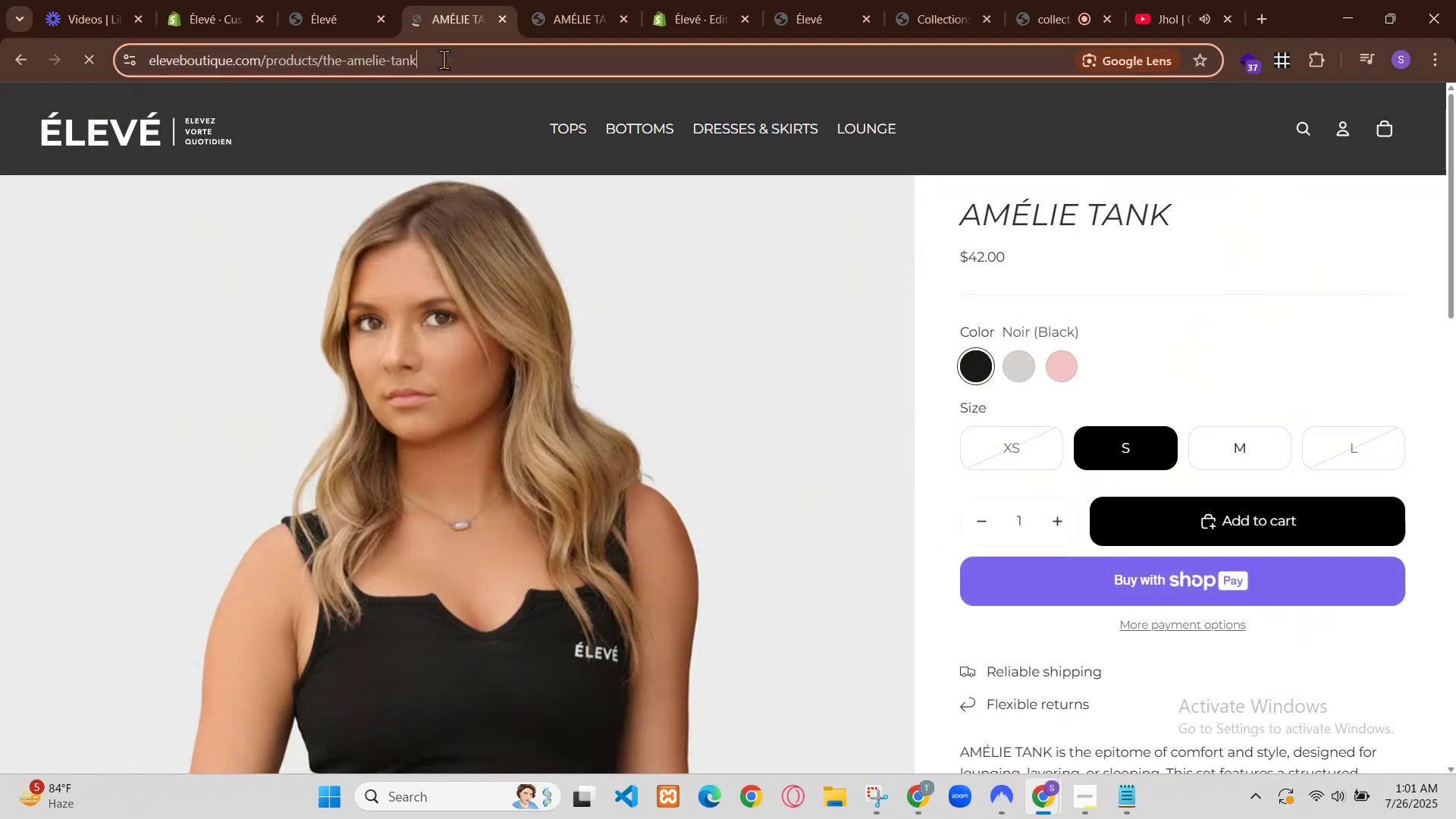 
scroll: coordinate [714, 399], scroll_direction: down, amount: 7.0
 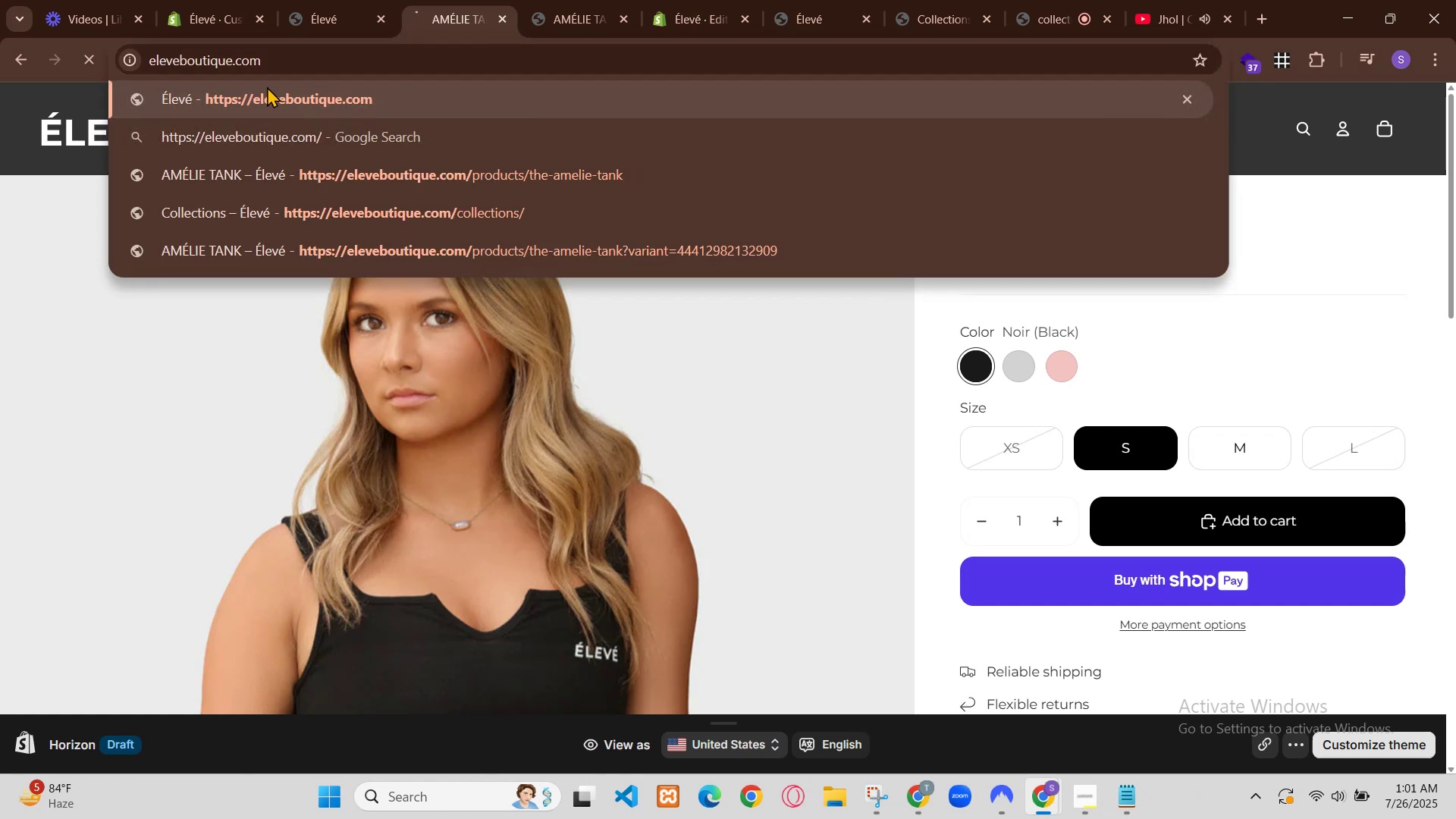 
left_click([116, 514])
 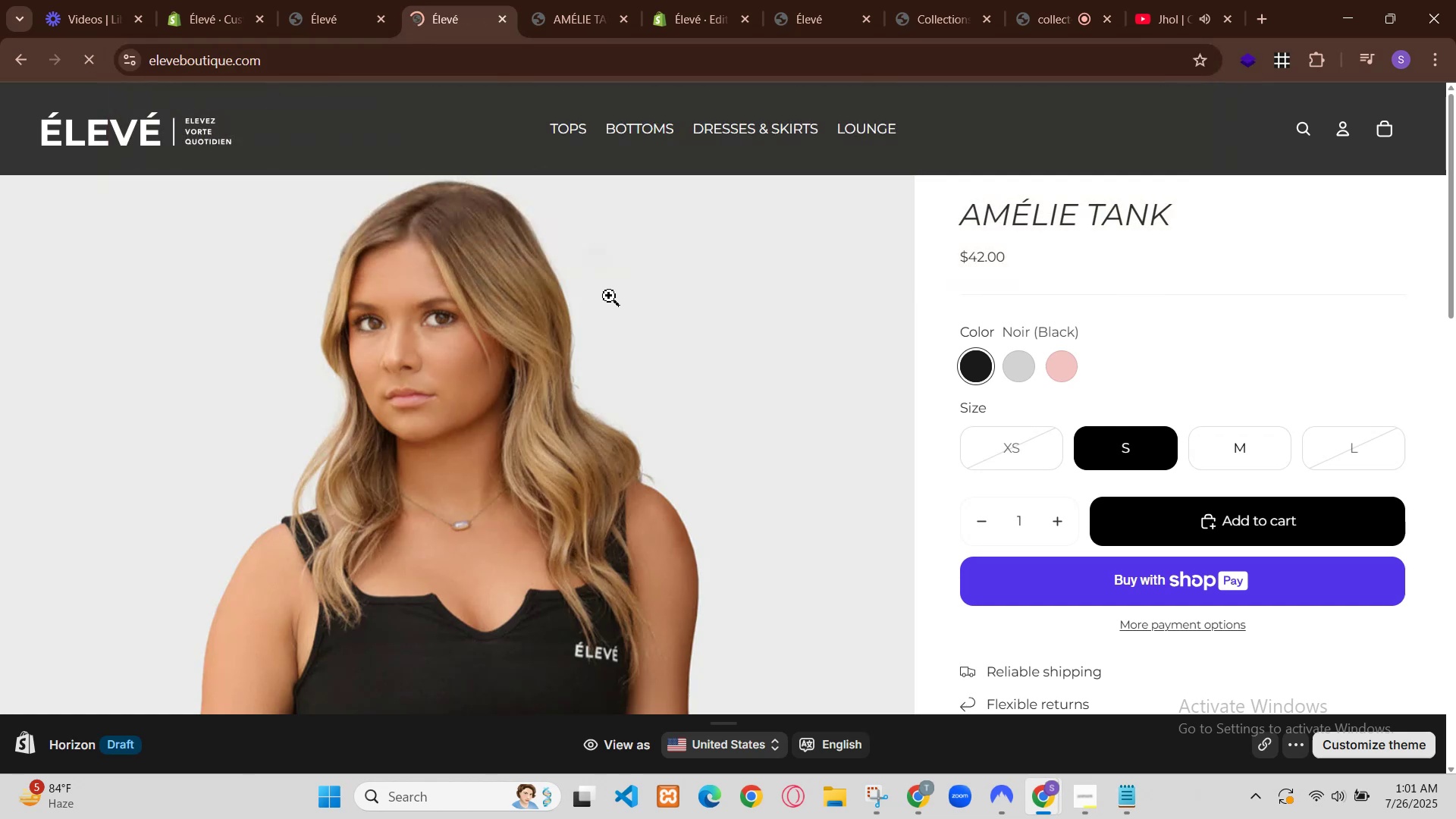 
scroll: coordinate [475, 493], scroll_direction: down, amount: 13.0
 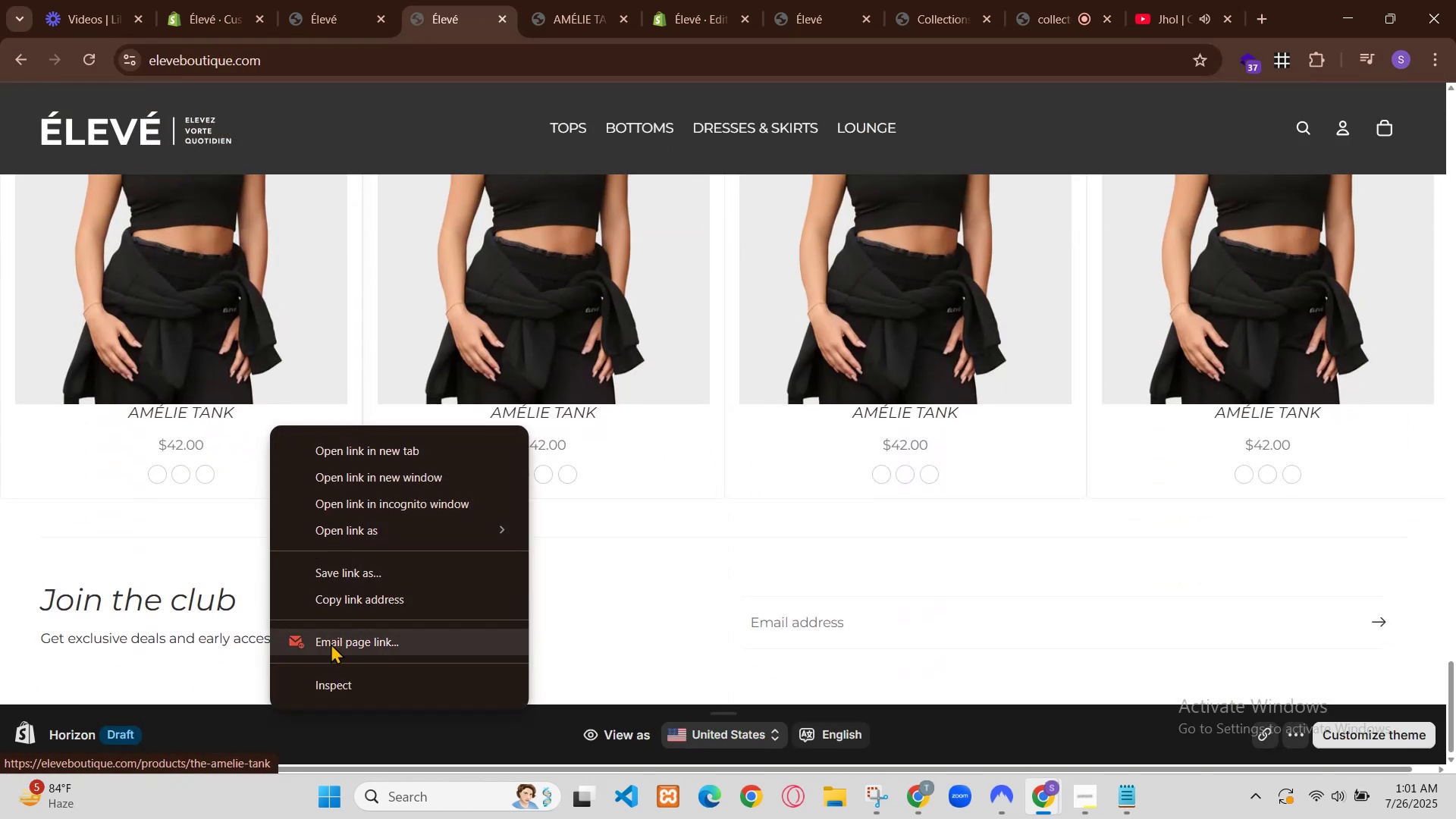 
left_click([99, 293])
 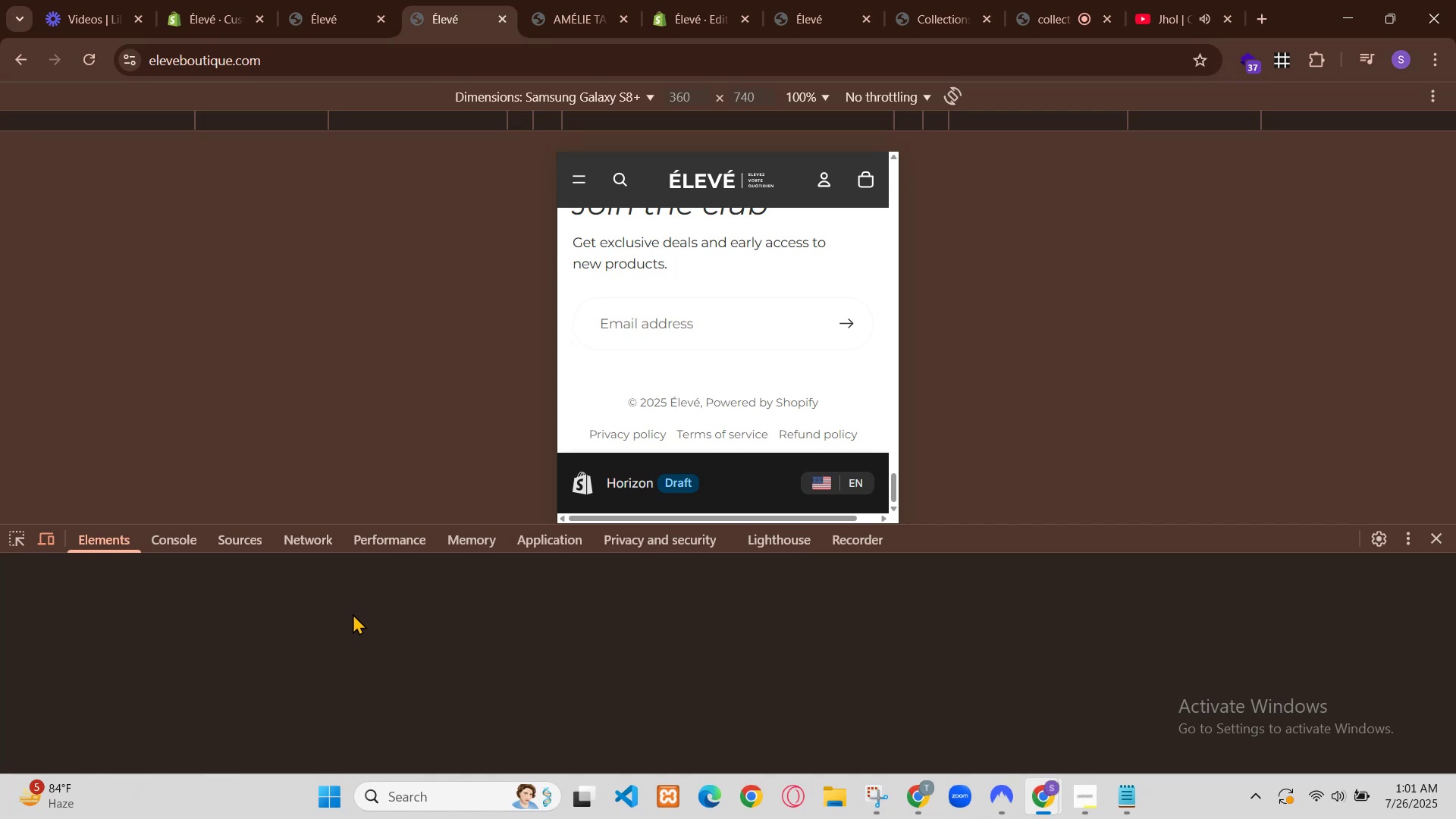 
left_click([99, 293])
 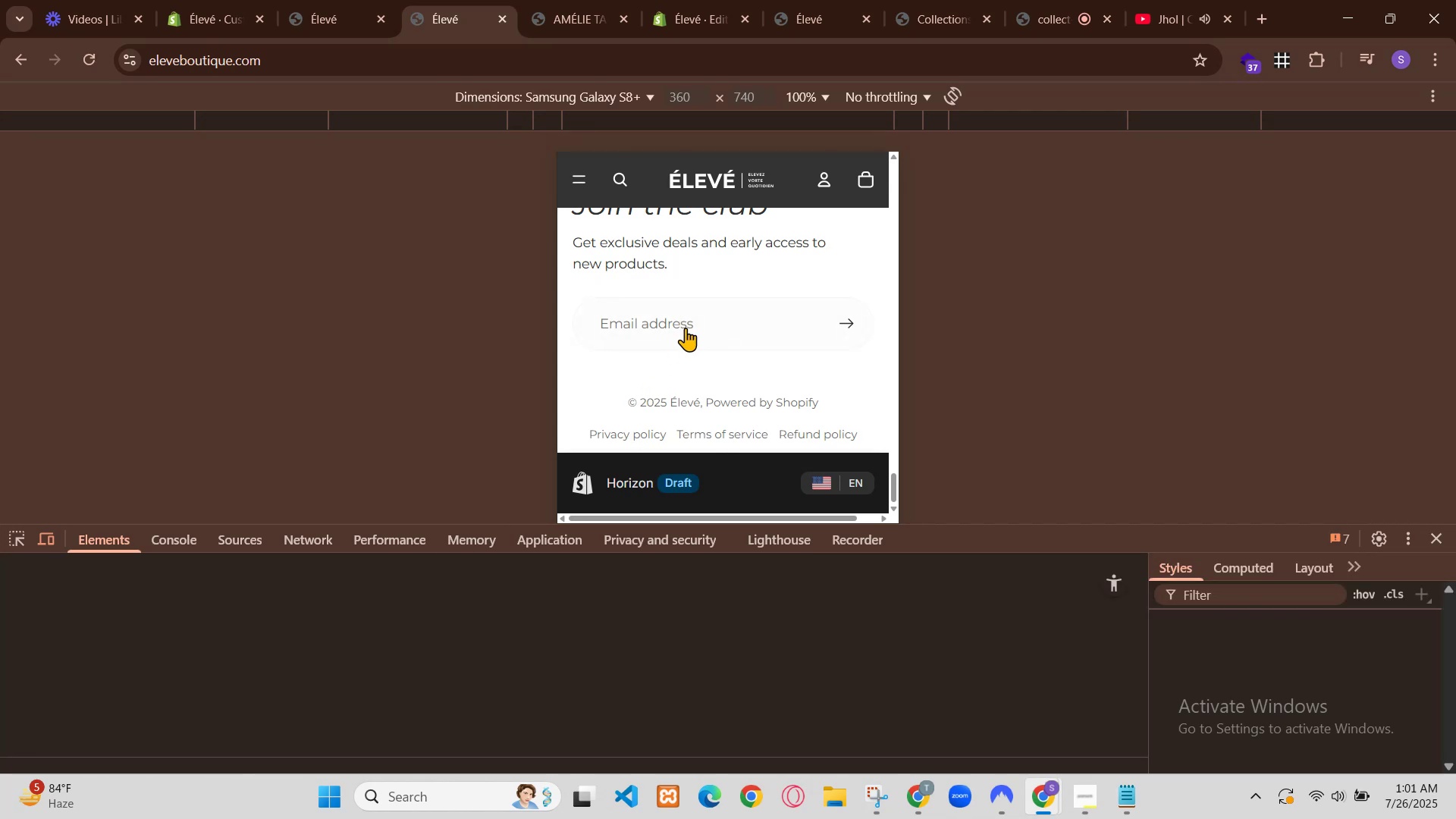 
left_click([104, 264])
 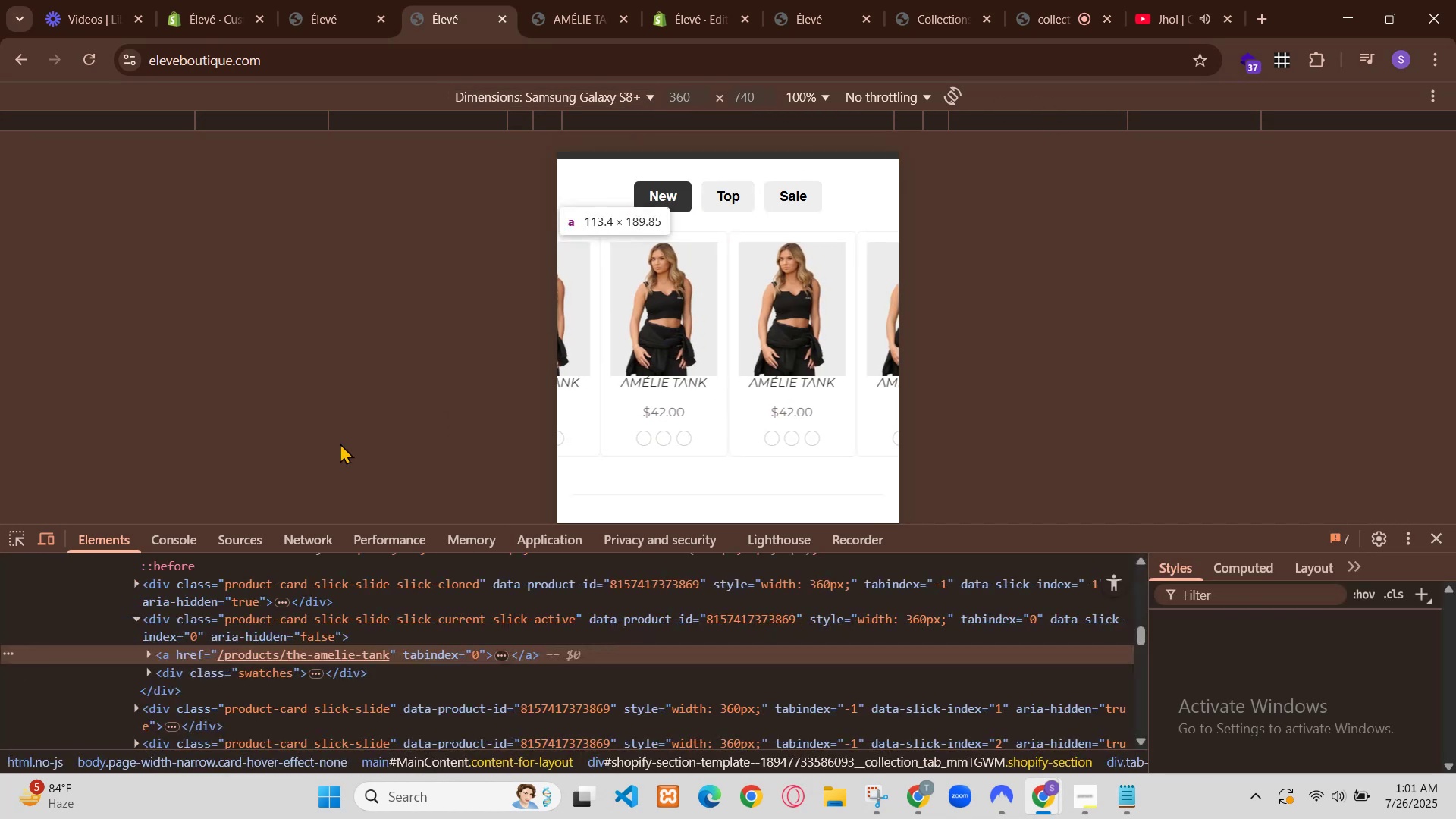 
left_click([114, 273])
 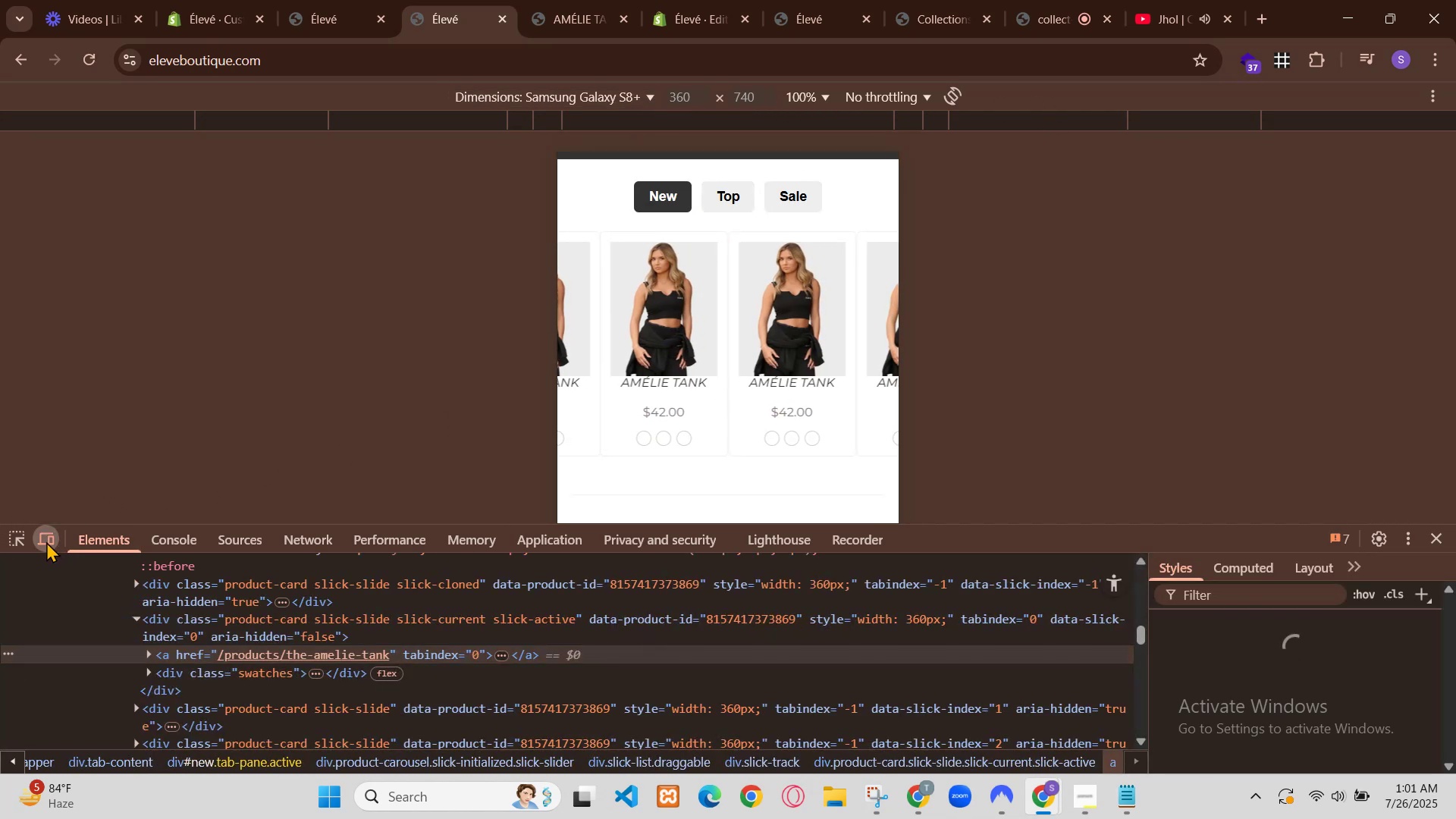 
left_click([22, 264])
 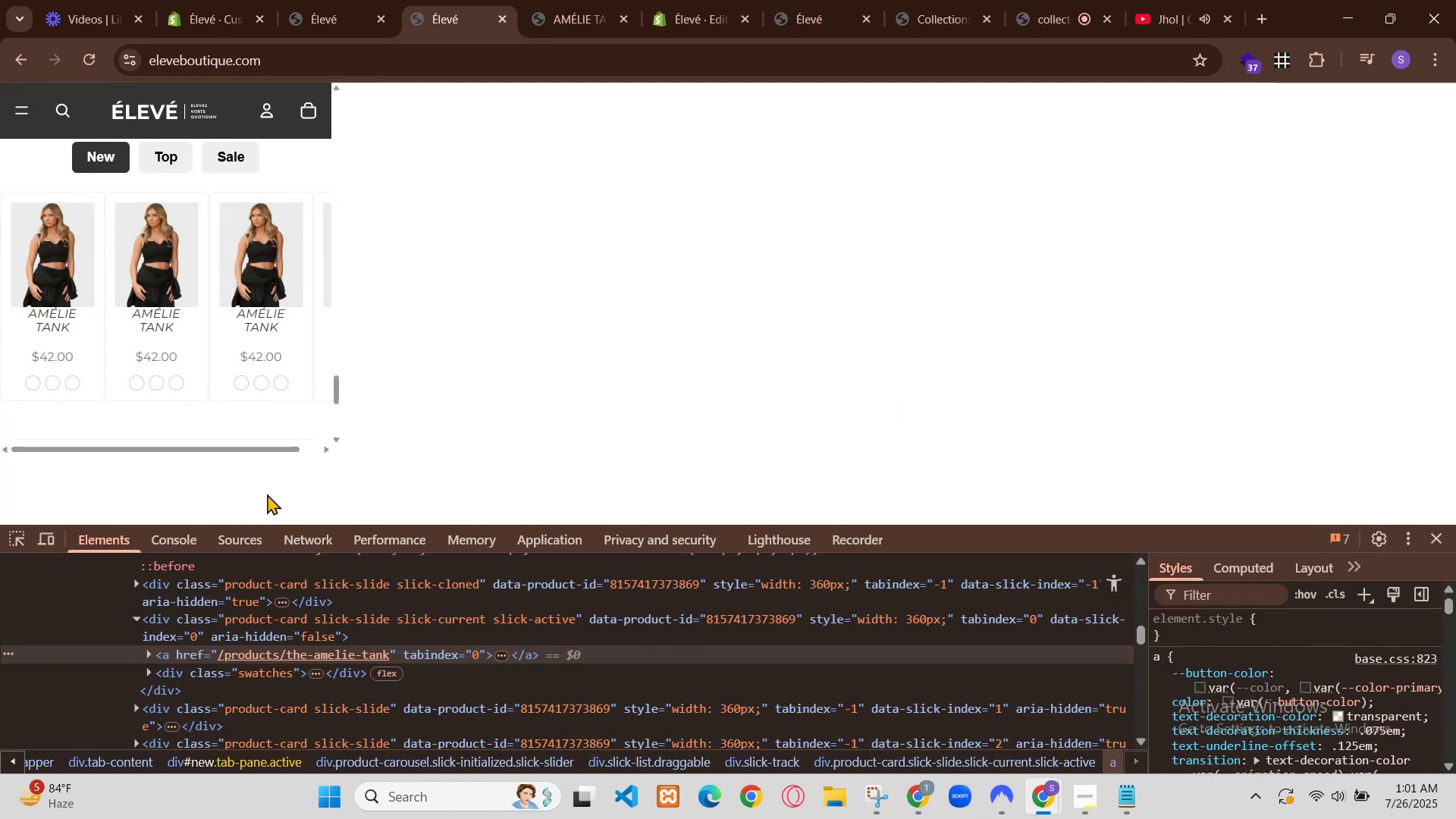 
left_click([22, 264])
 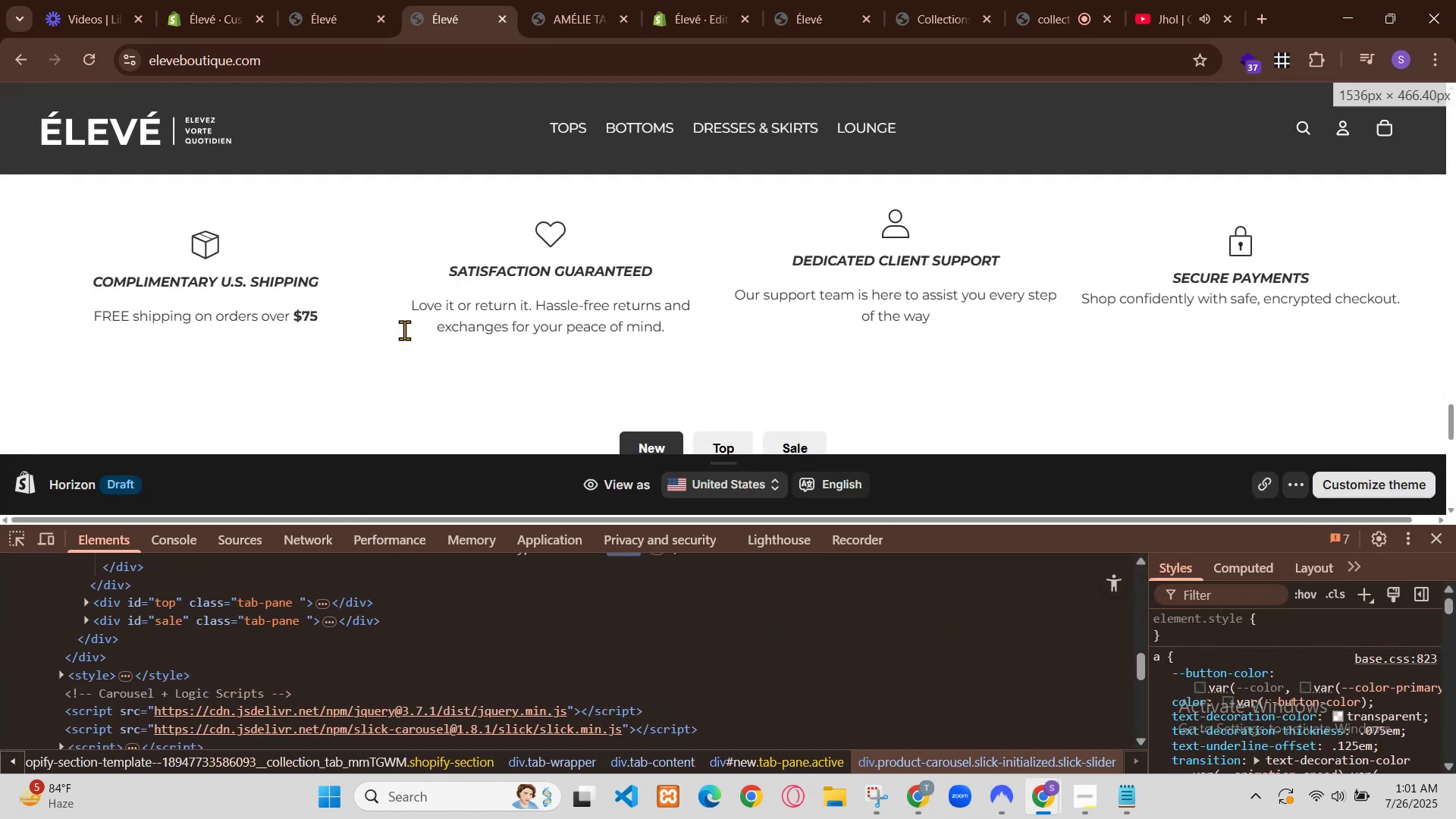 
double_click([111, 162])
 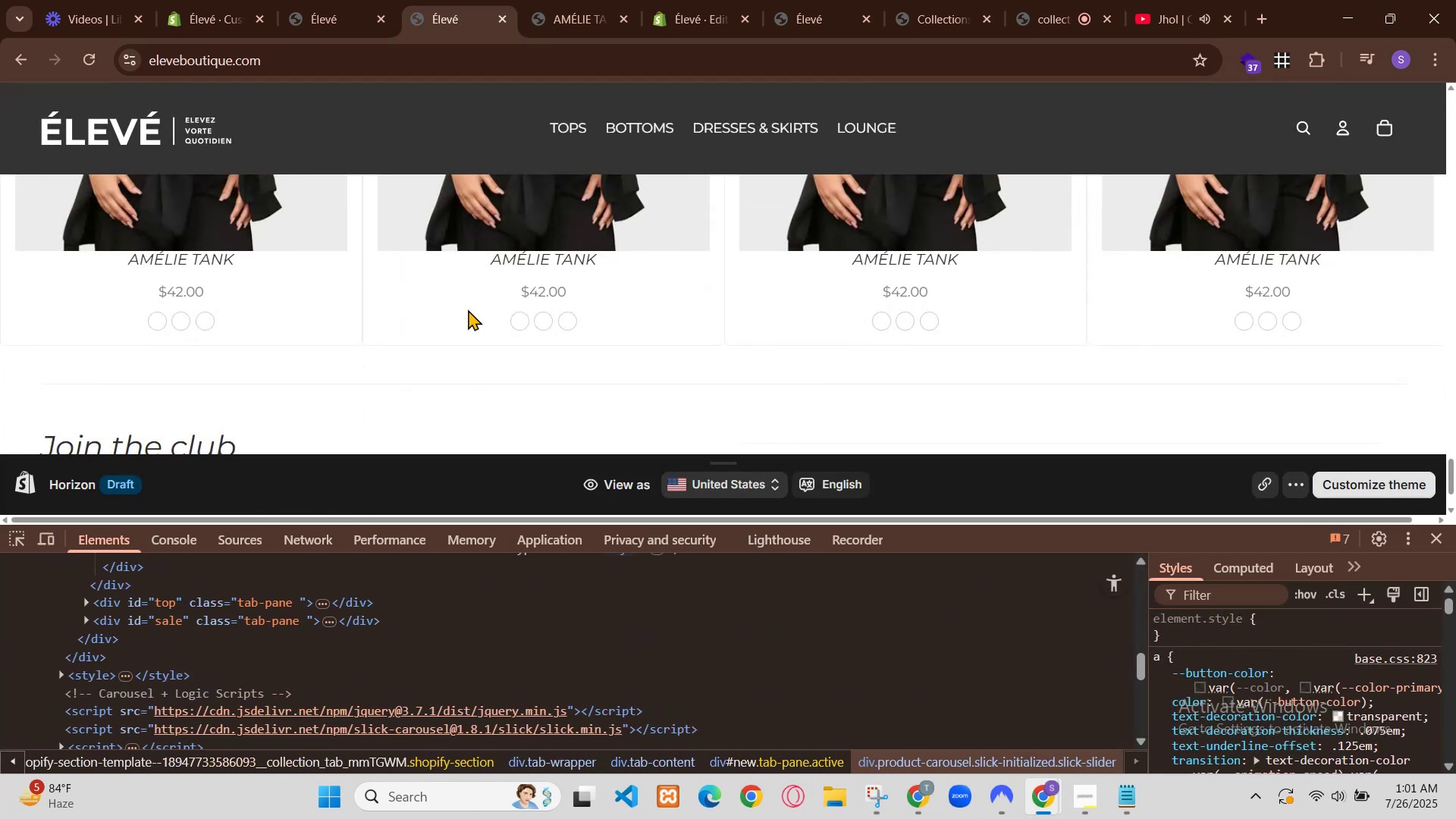 
key(Backspace)
 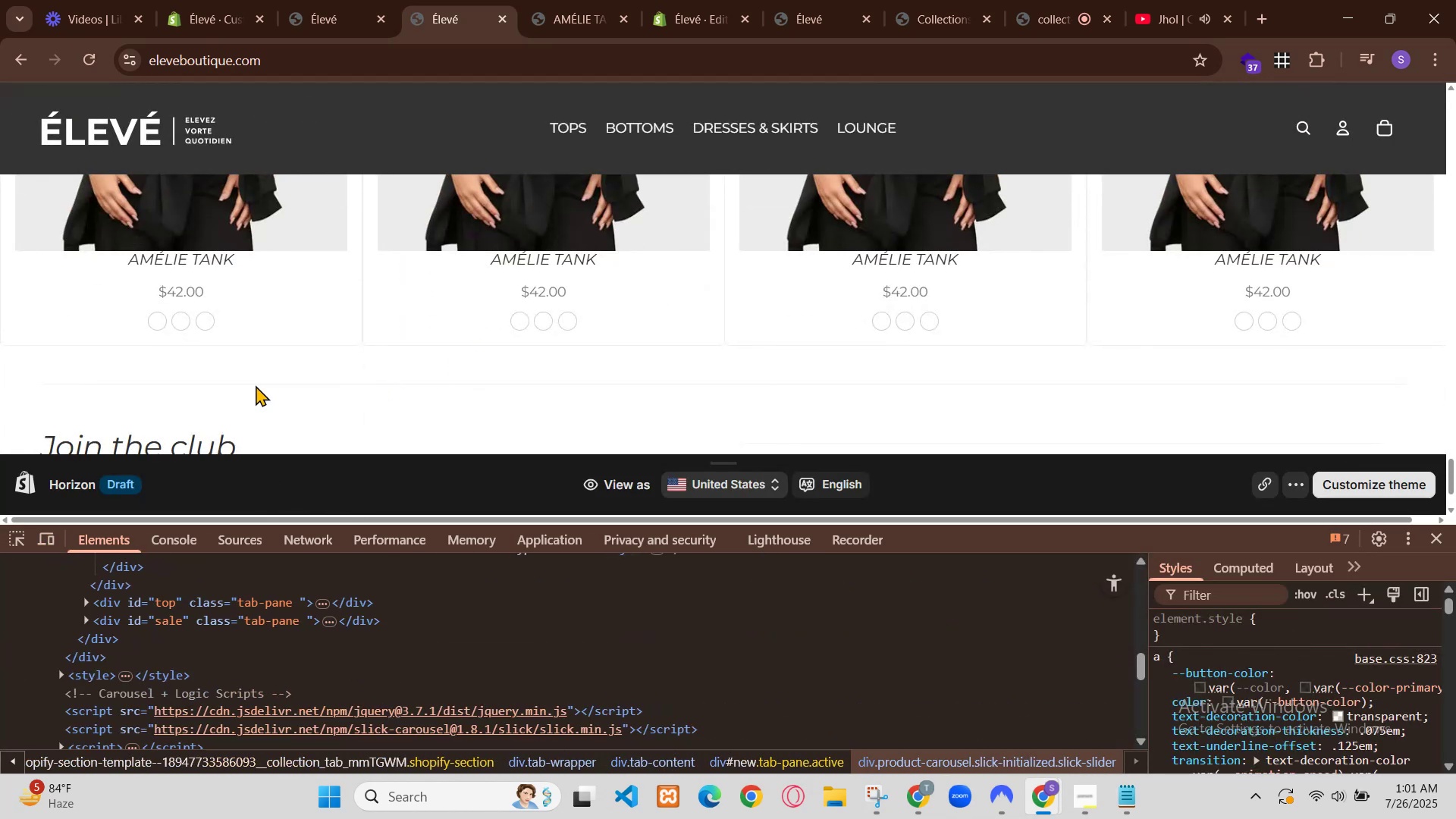 
key(Backspace)
 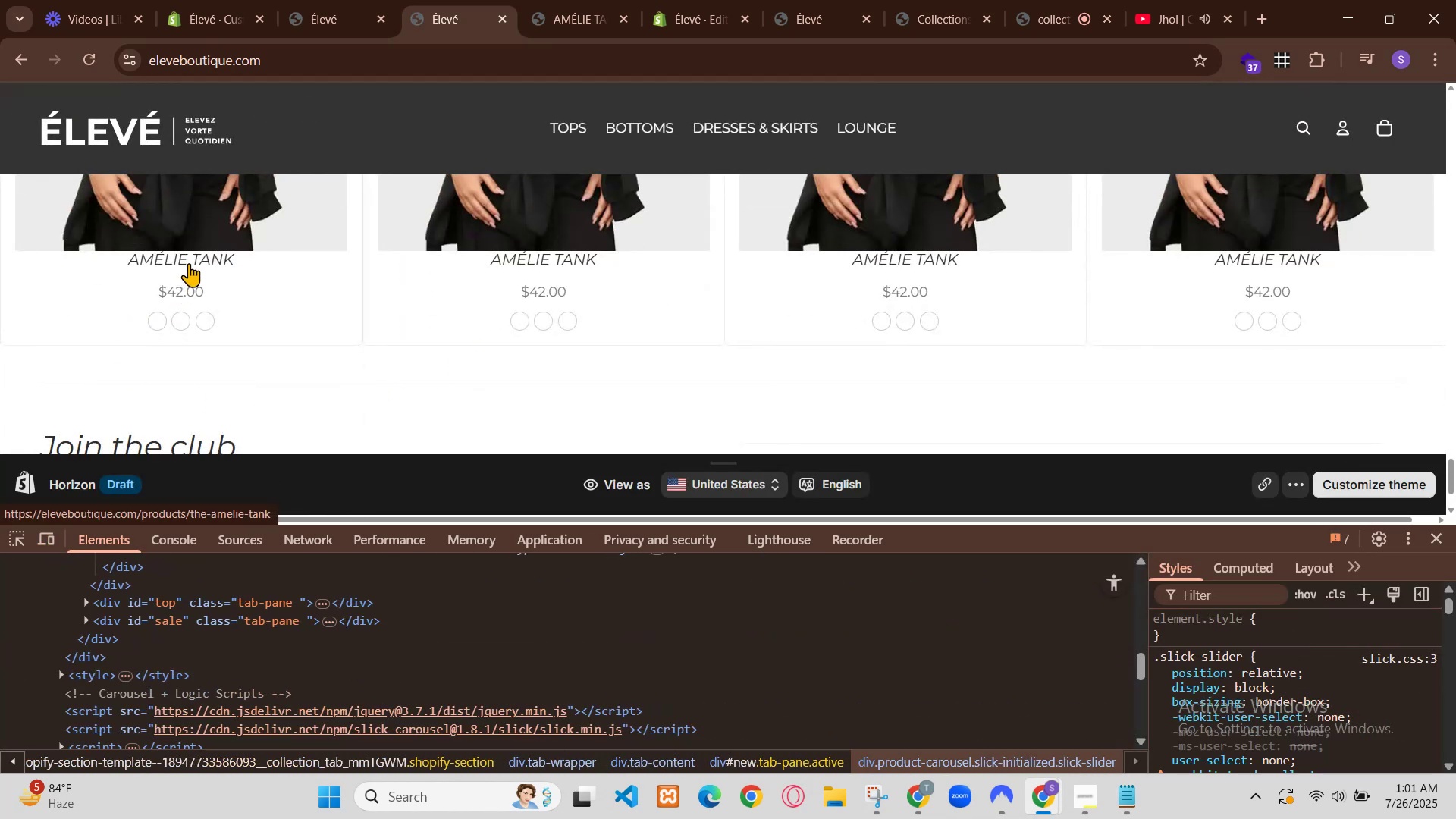 
scroll: coordinate [97, 459], scroll_direction: down, amount: 40.0
 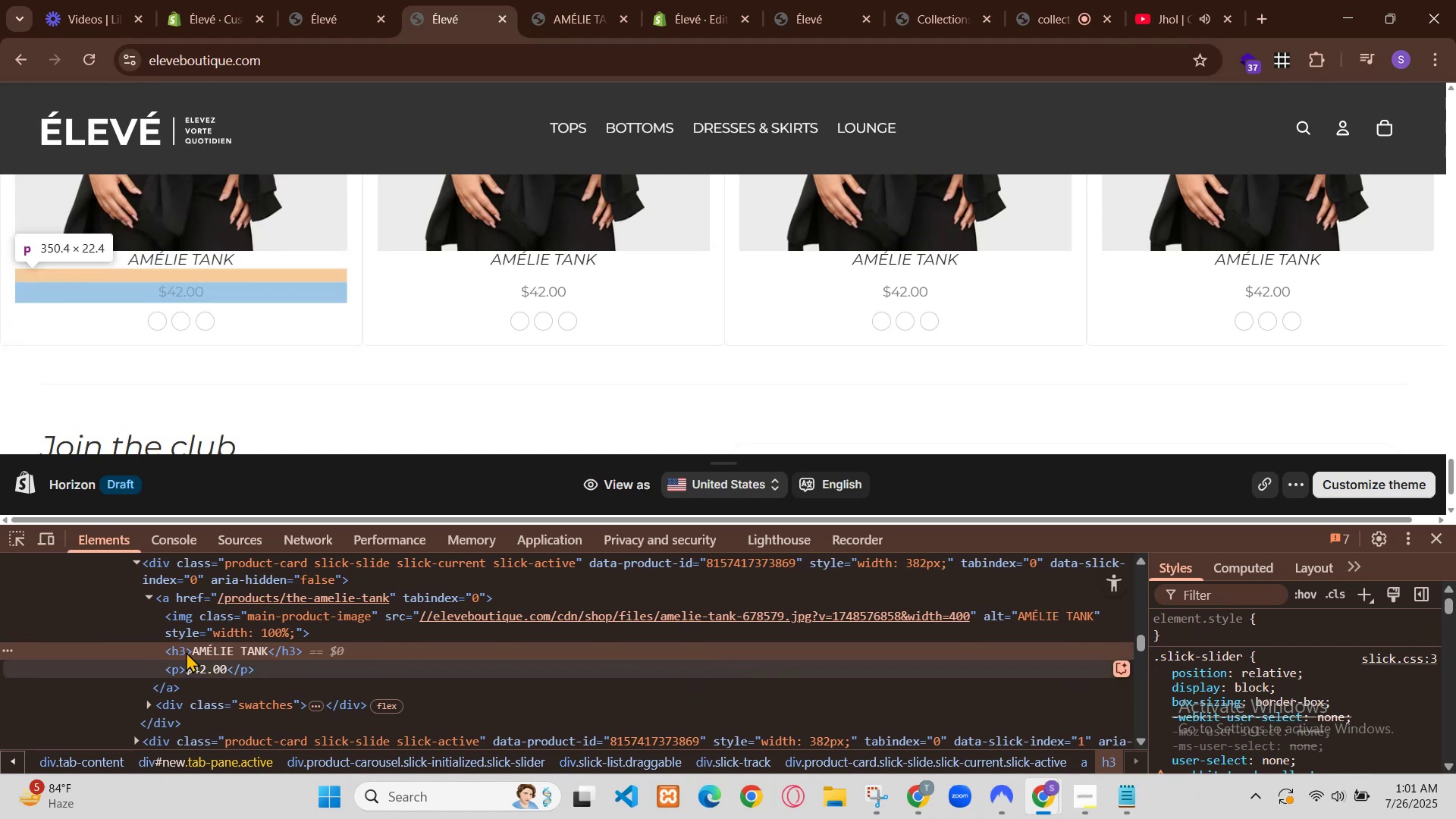 
scroll: coordinate [111, 444], scroll_direction: up, amount: 30.0
 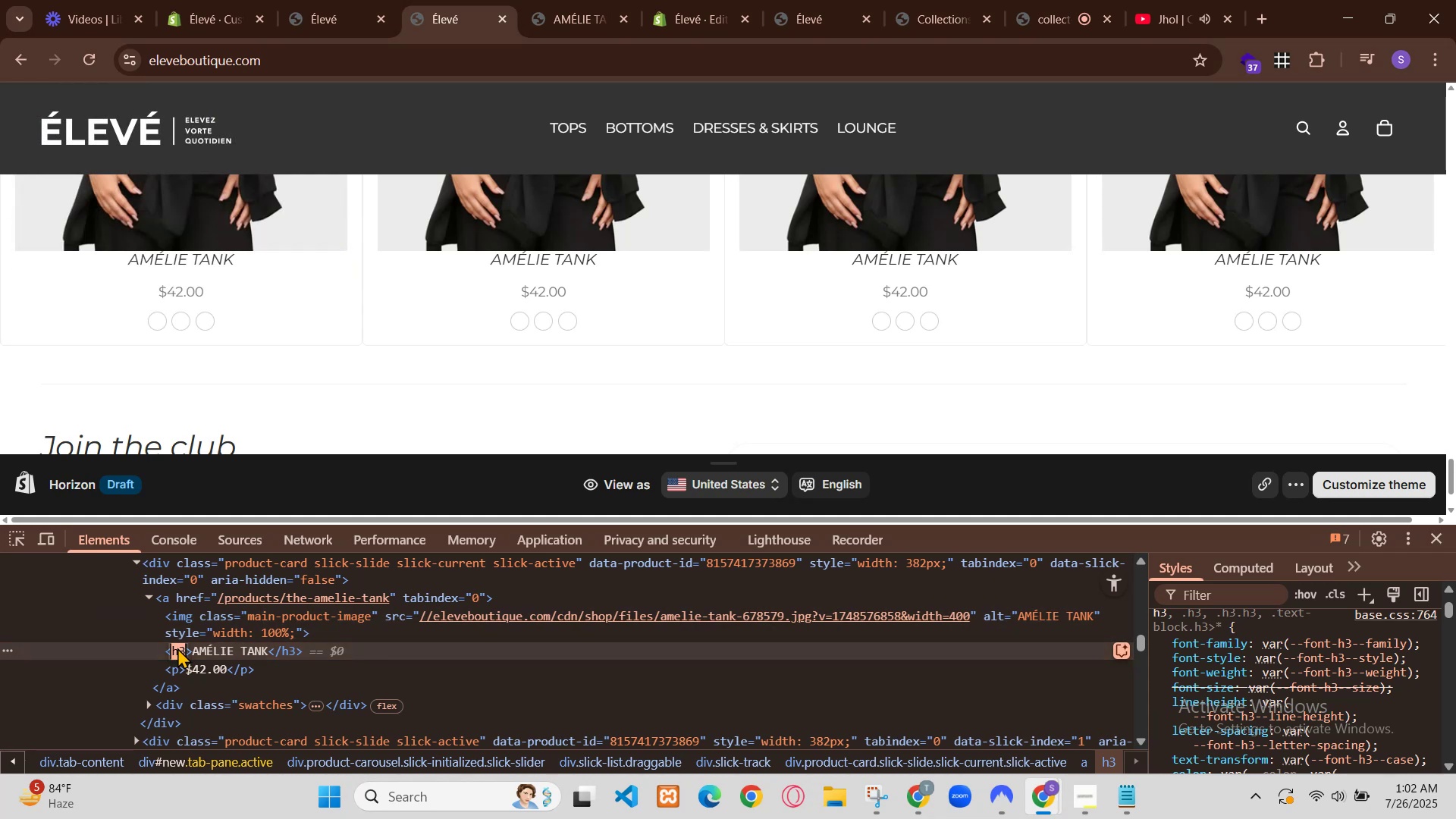 
left_click([83, 229])
 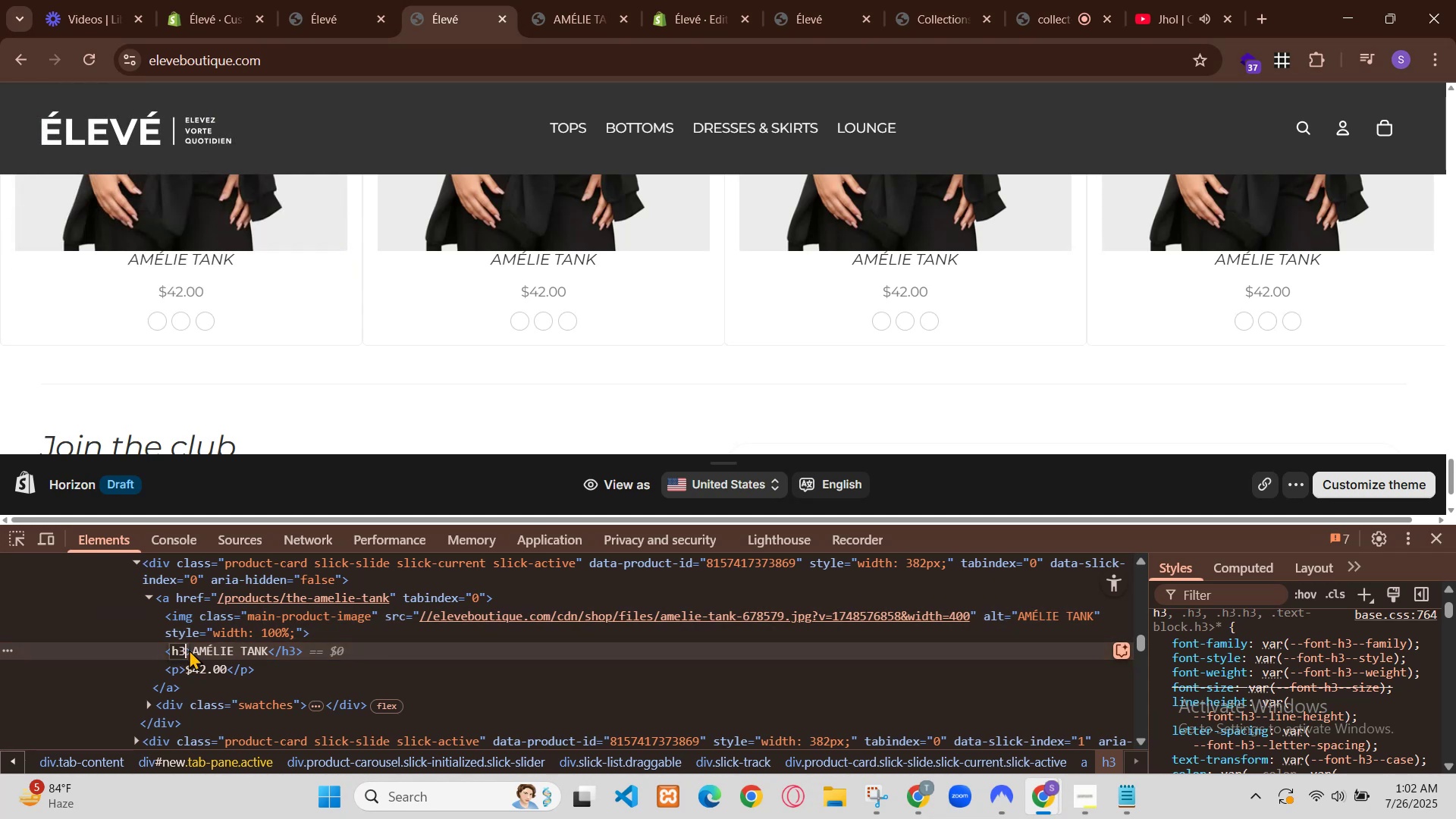 
left_click([83, 229])
 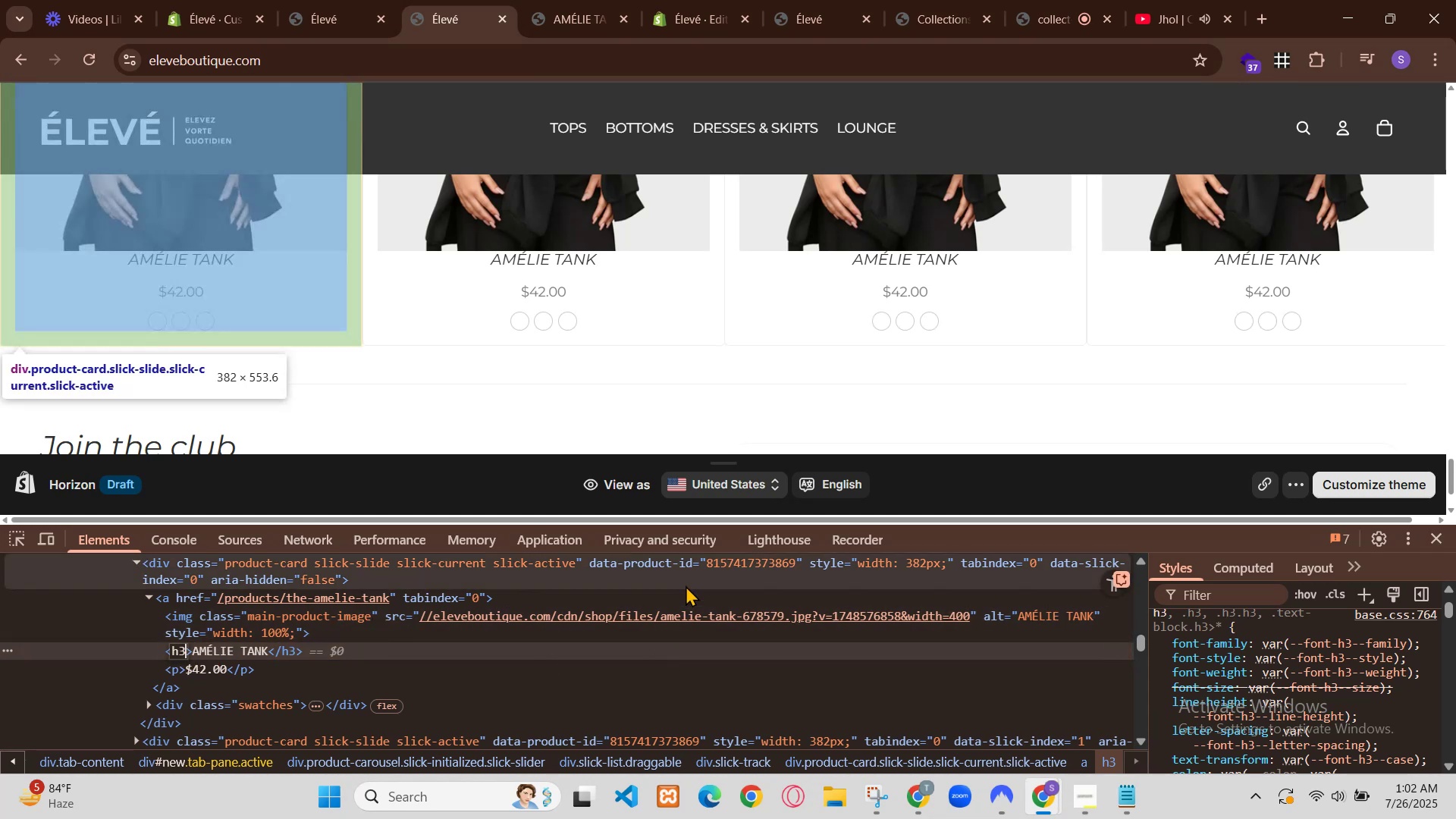 
left_click([83, 229])
 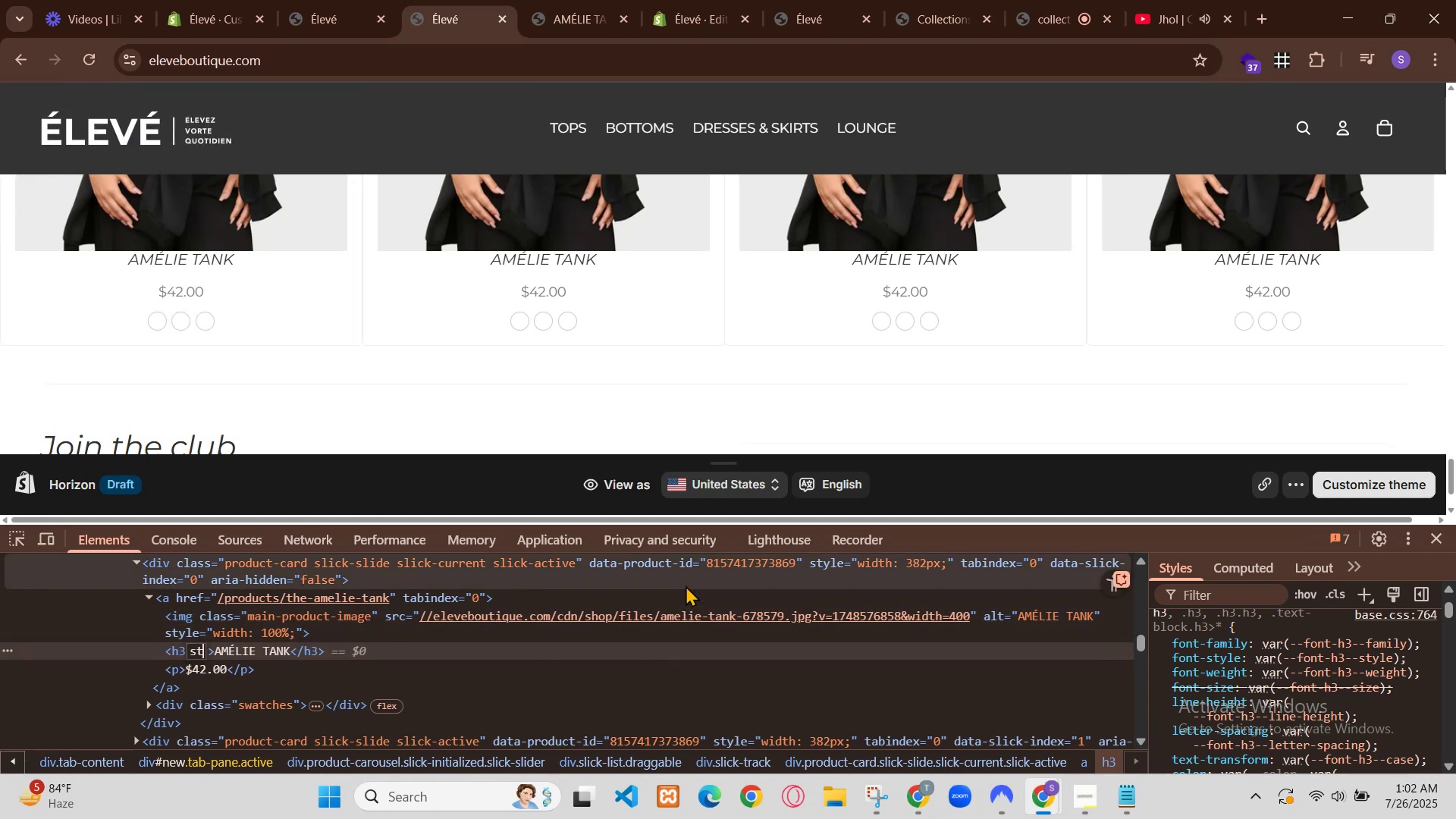 
left_click([22, 258])
 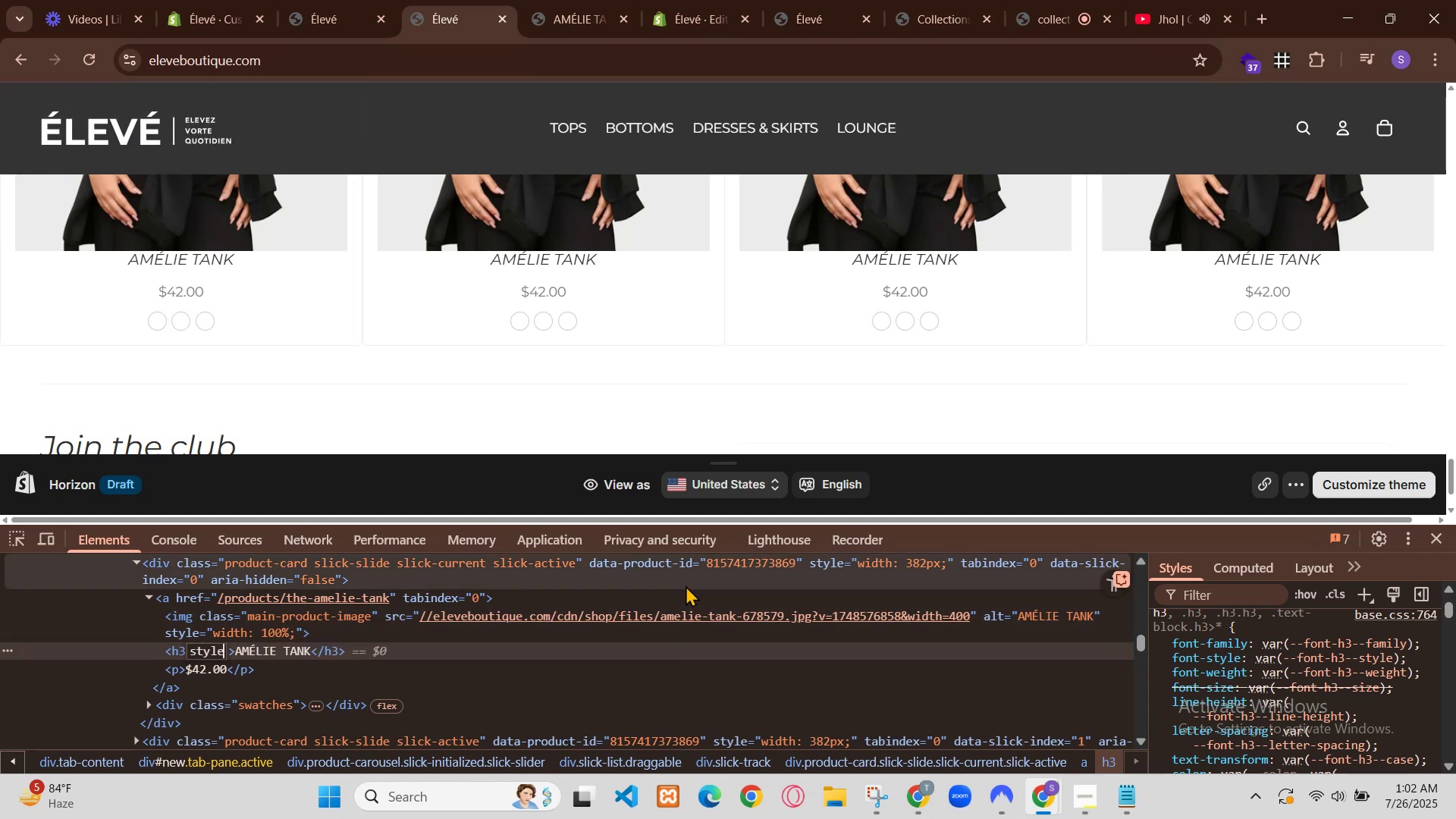 
left_click([22, 258])
 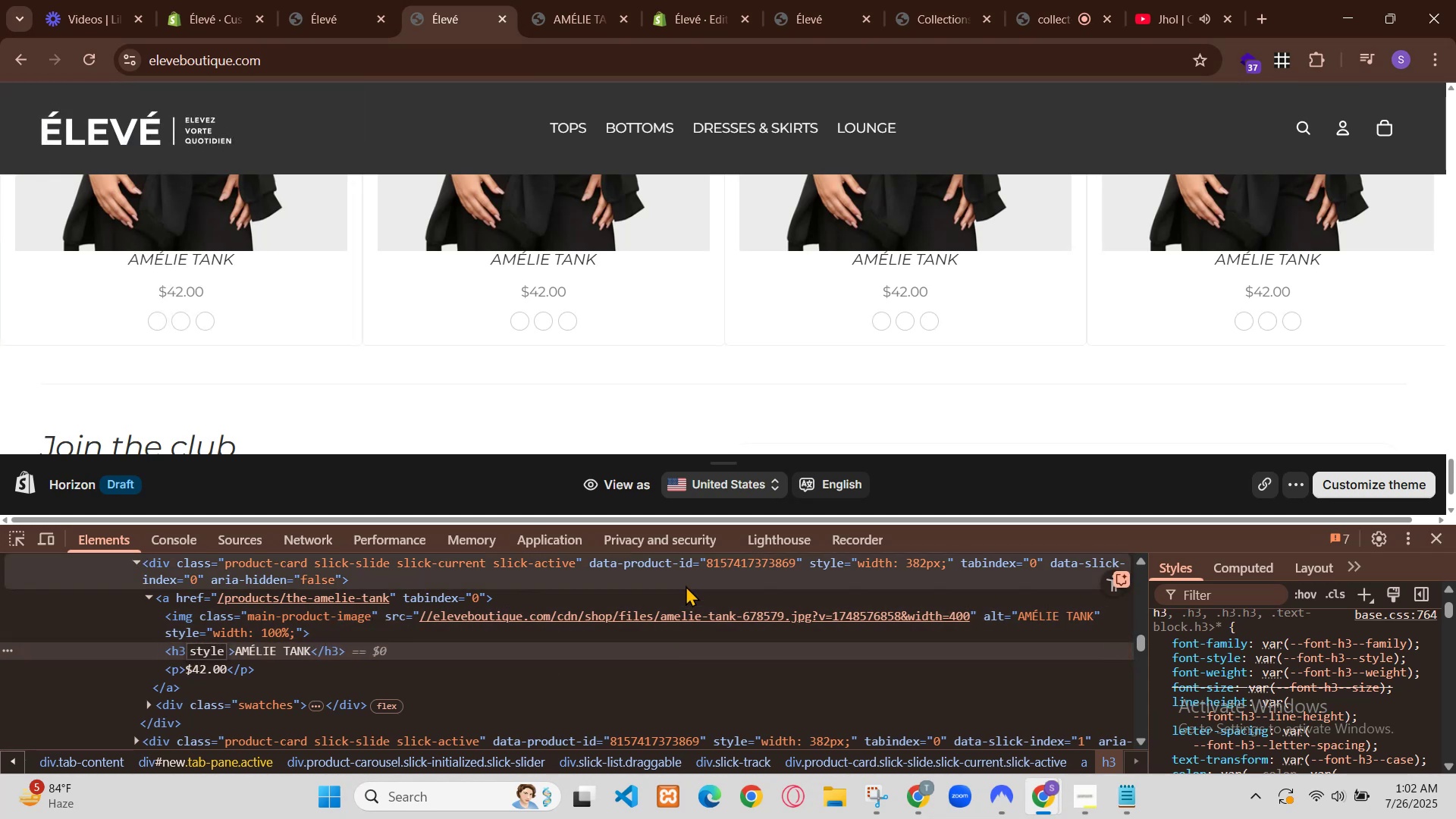 
left_click([533, 0])
 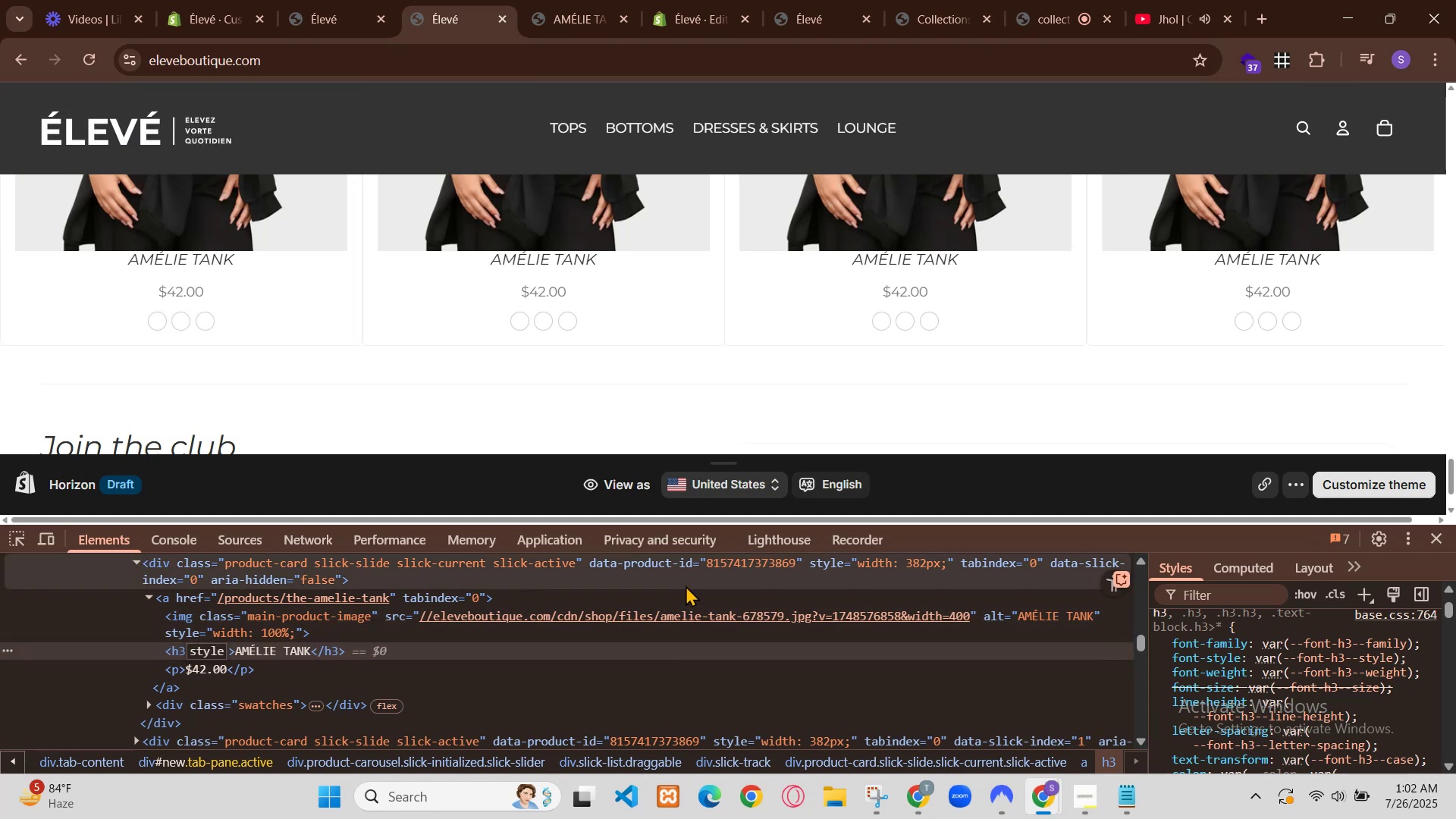 
left_click([371, 0])
 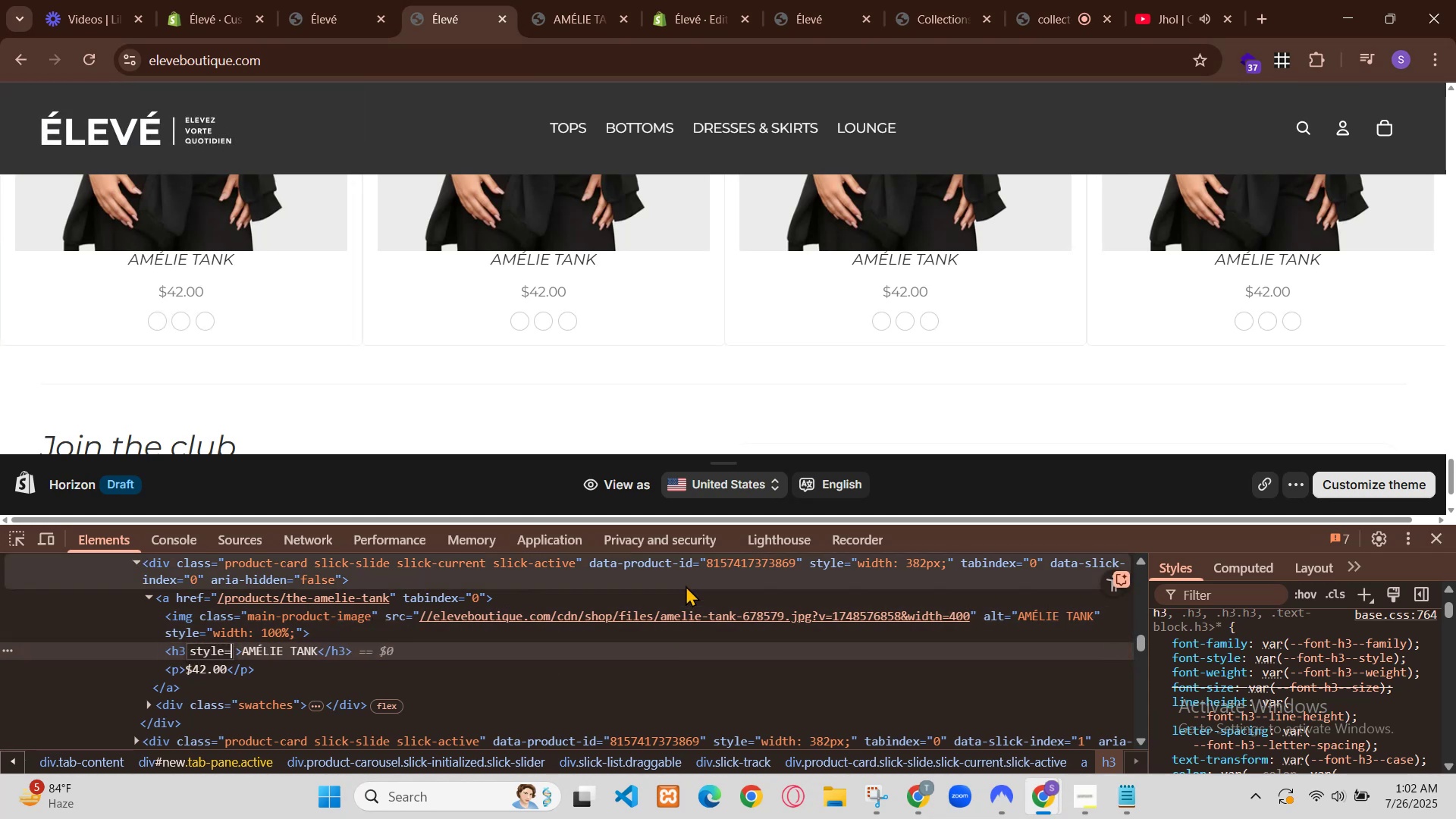 
scroll: coordinate [868, 356], scroll_direction: up, amount: 1.0
 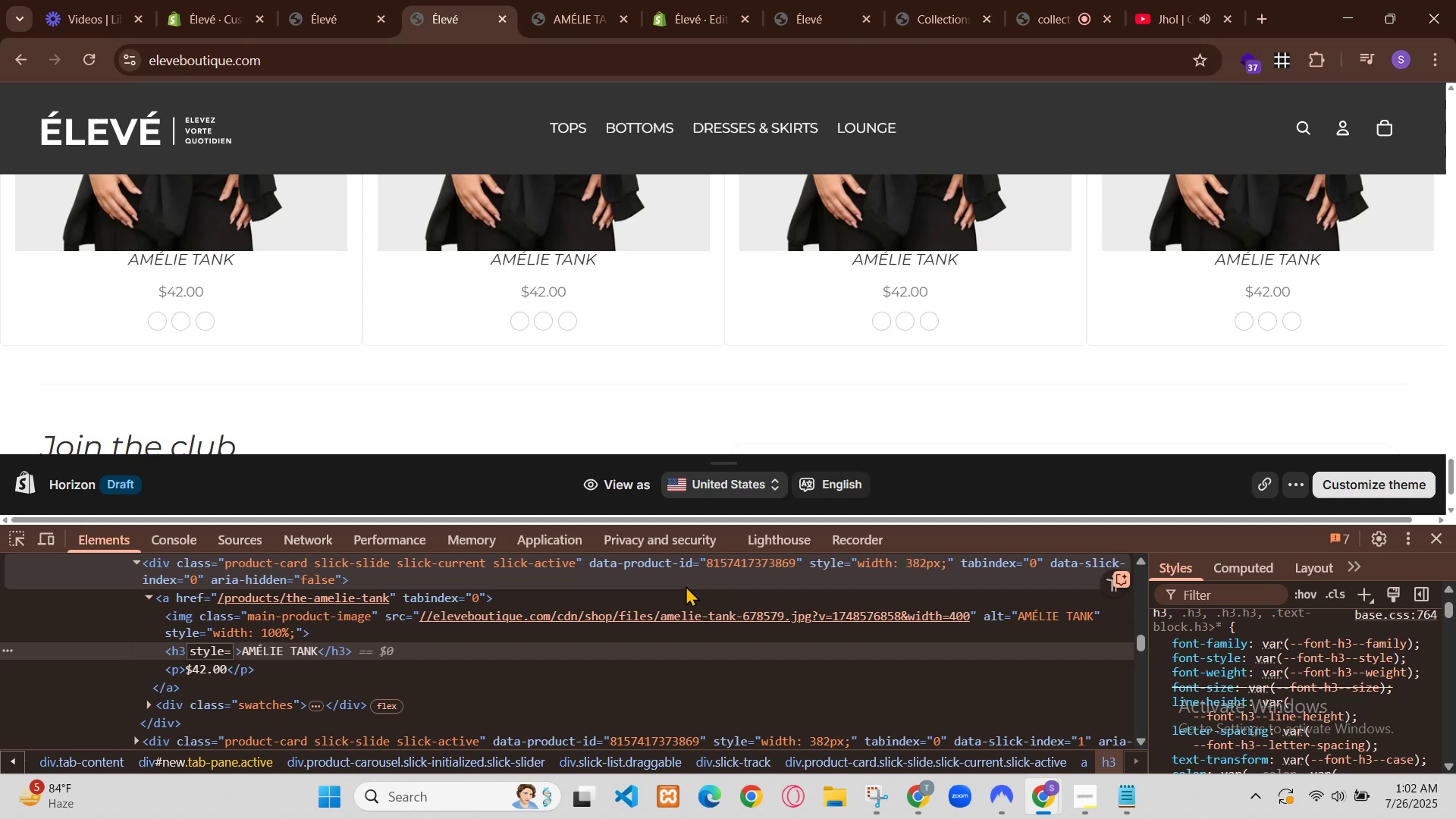 
left_click([646, 92])
 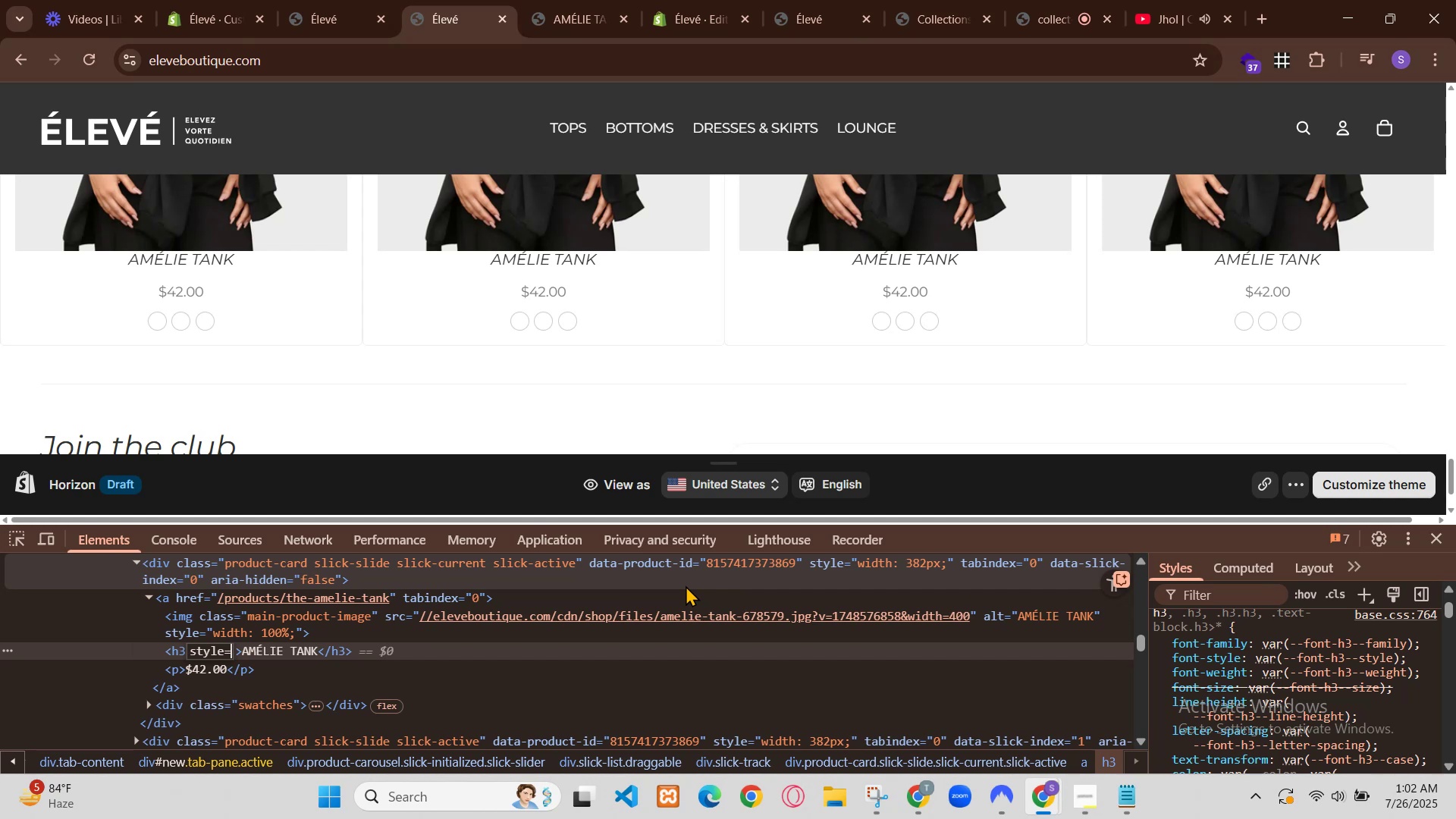 
left_click([736, 223])
 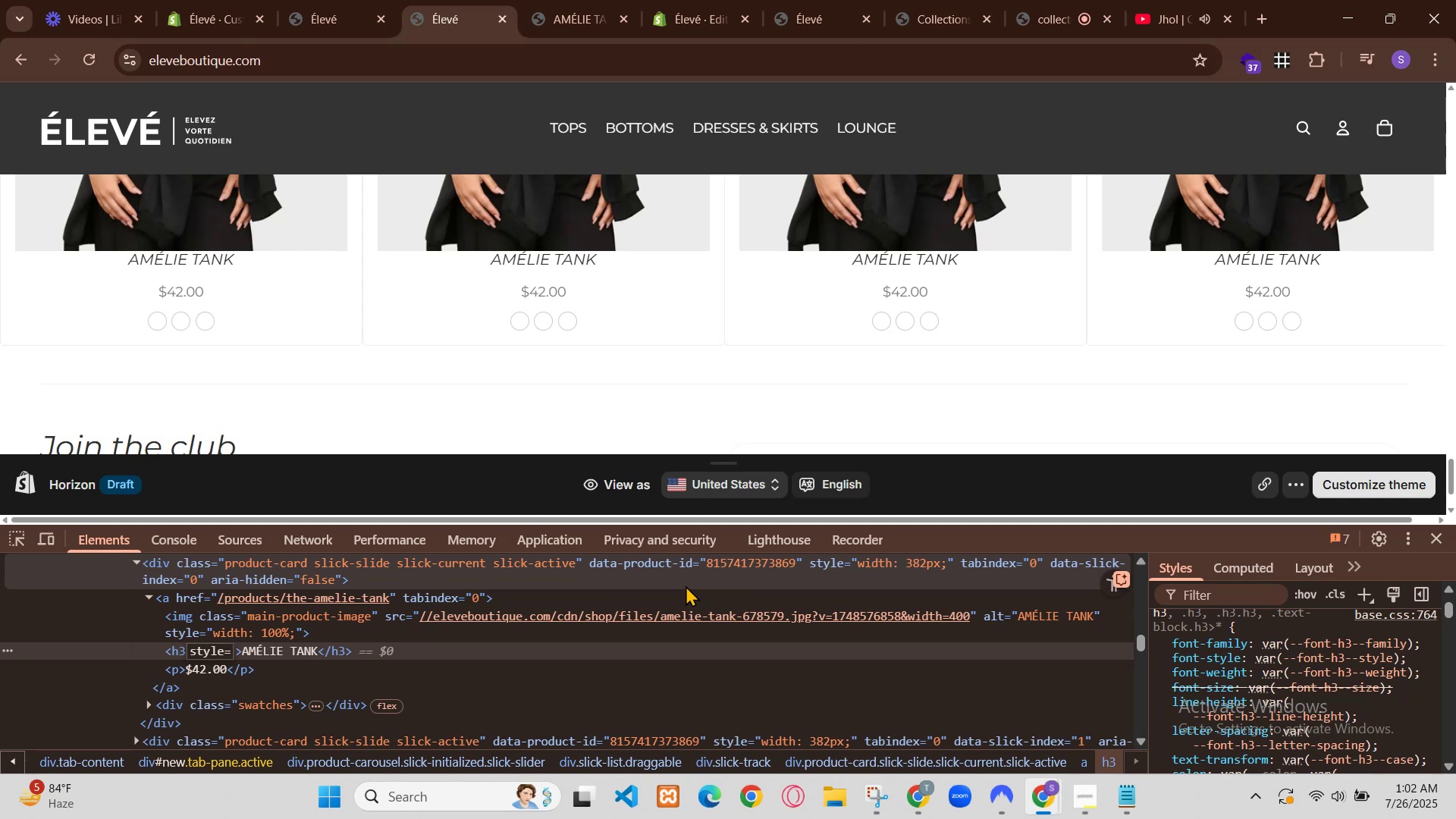 
left_click([728, 294])
 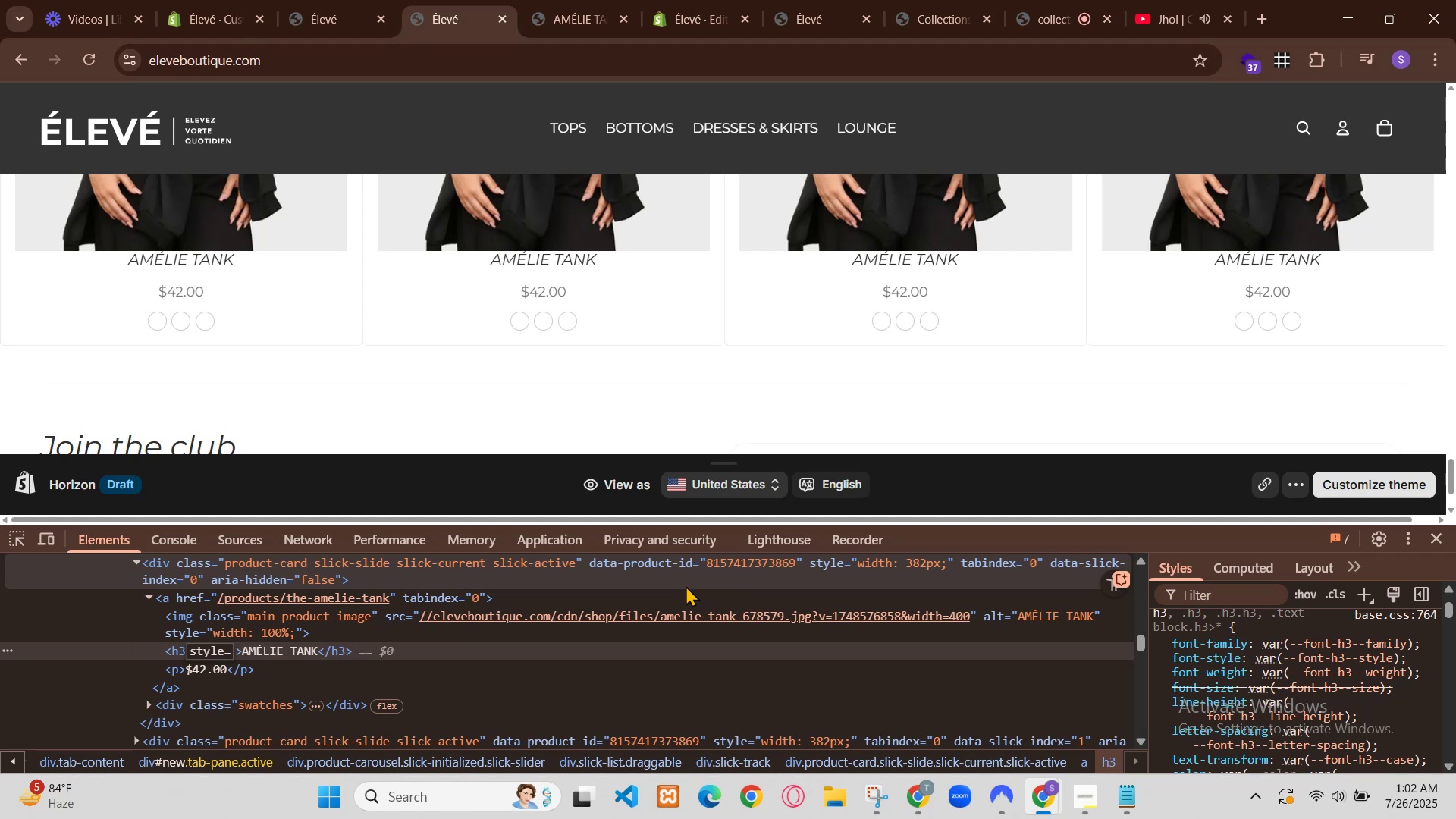 
wait(6.25)
 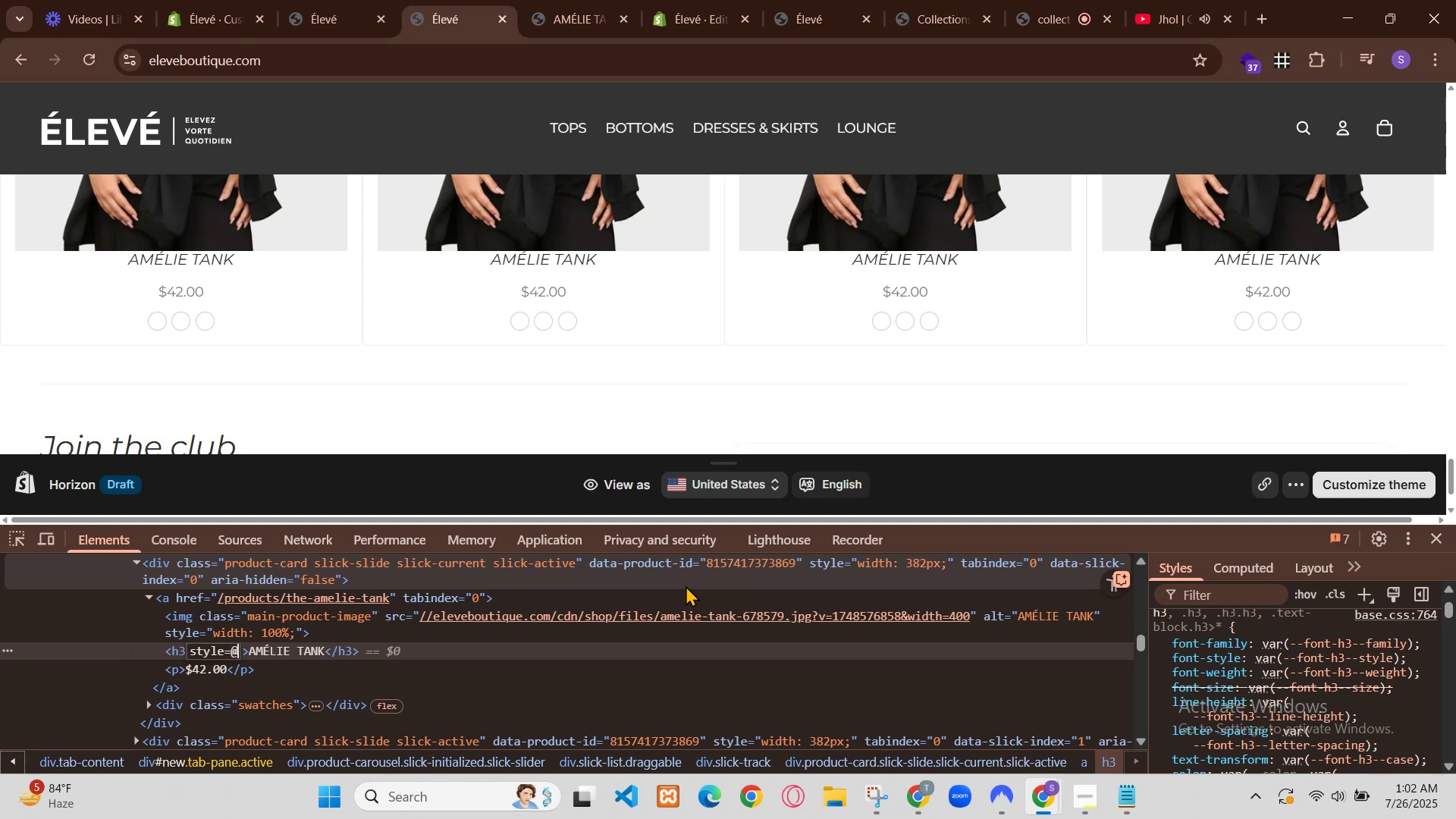 
left_click([633, 98])
 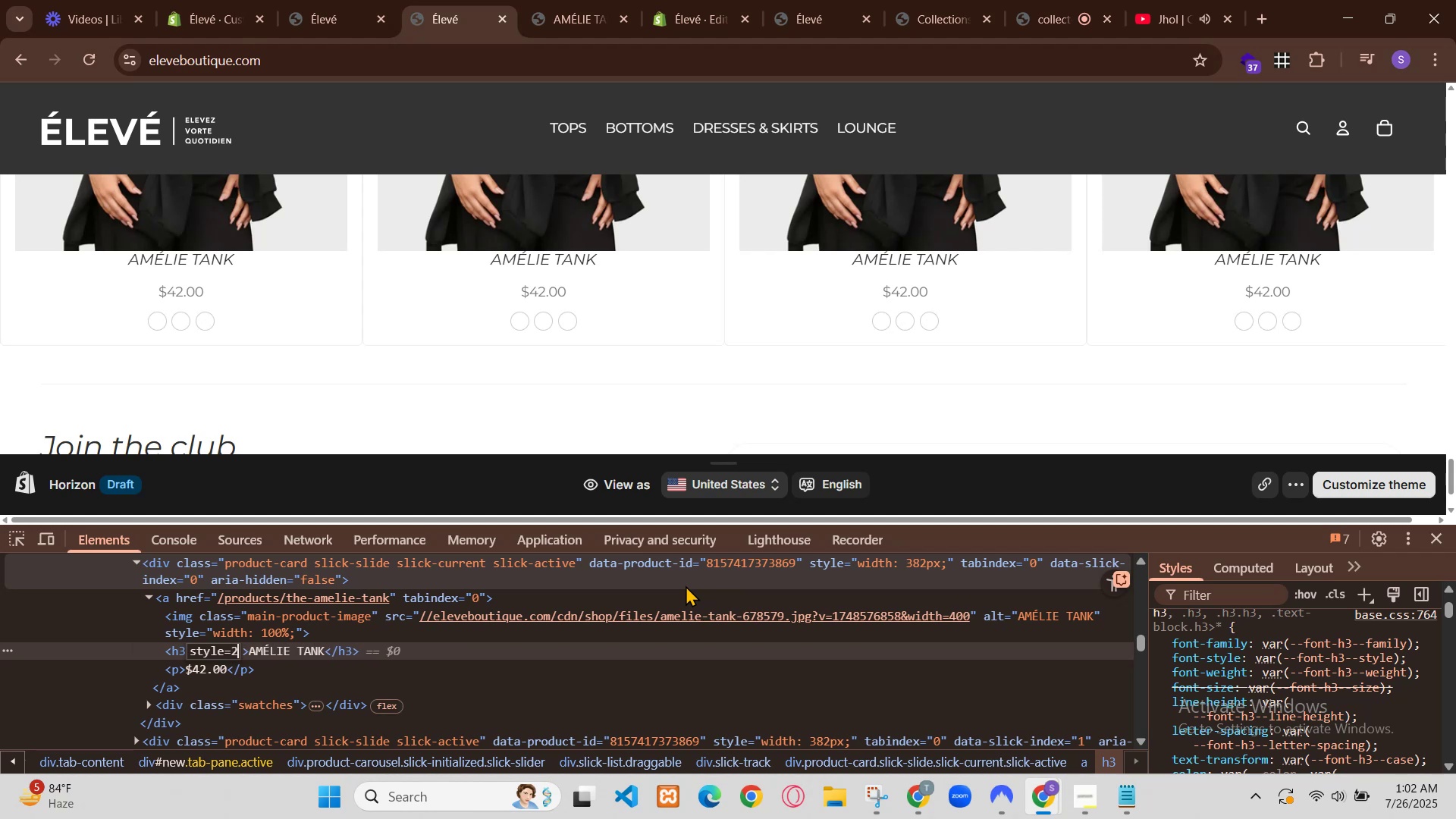 
left_click([743, 306])
 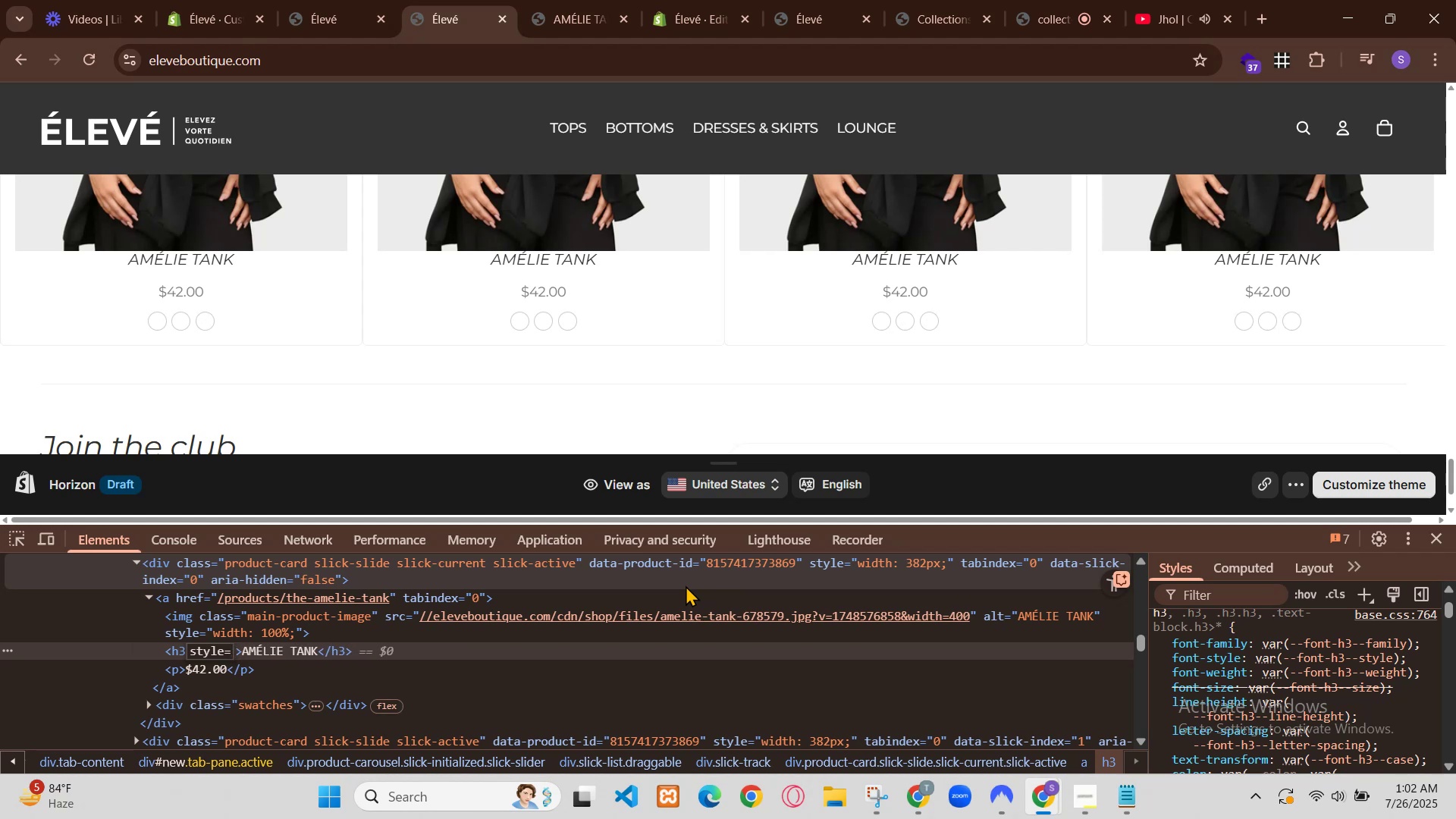 
left_click([701, 287])
 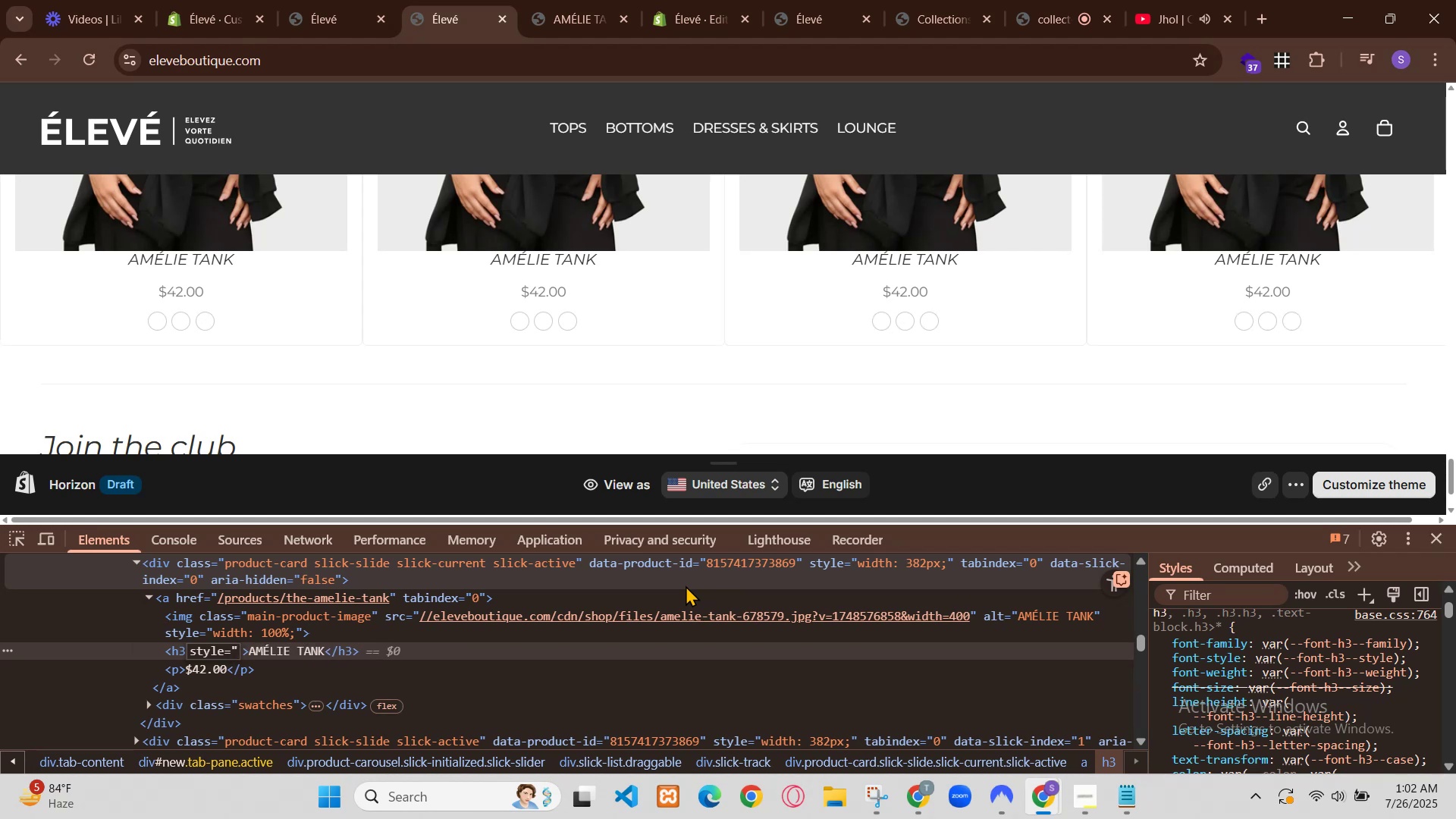 
left_click([1297, 715])
 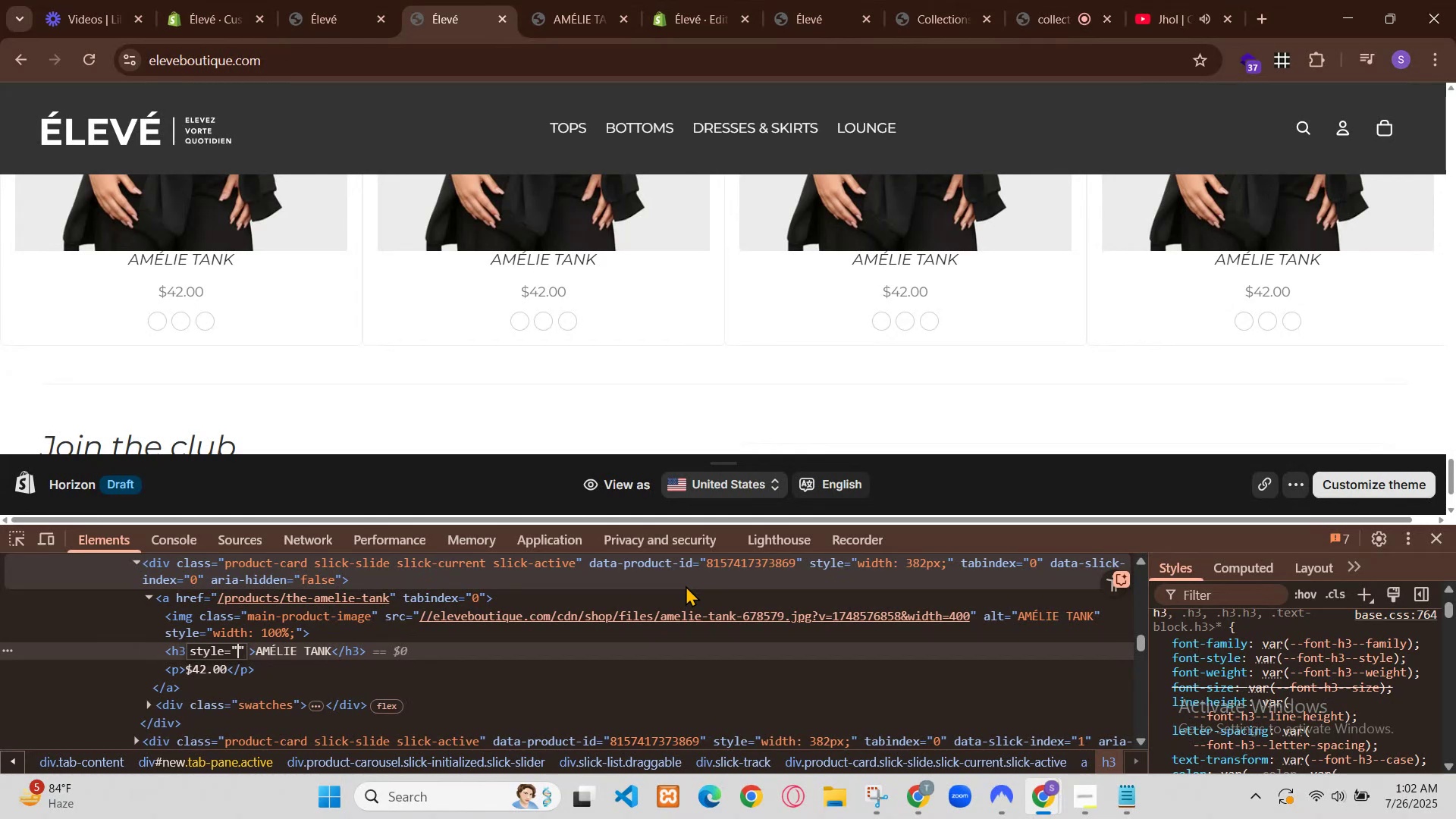 
left_click([1260, 712])
 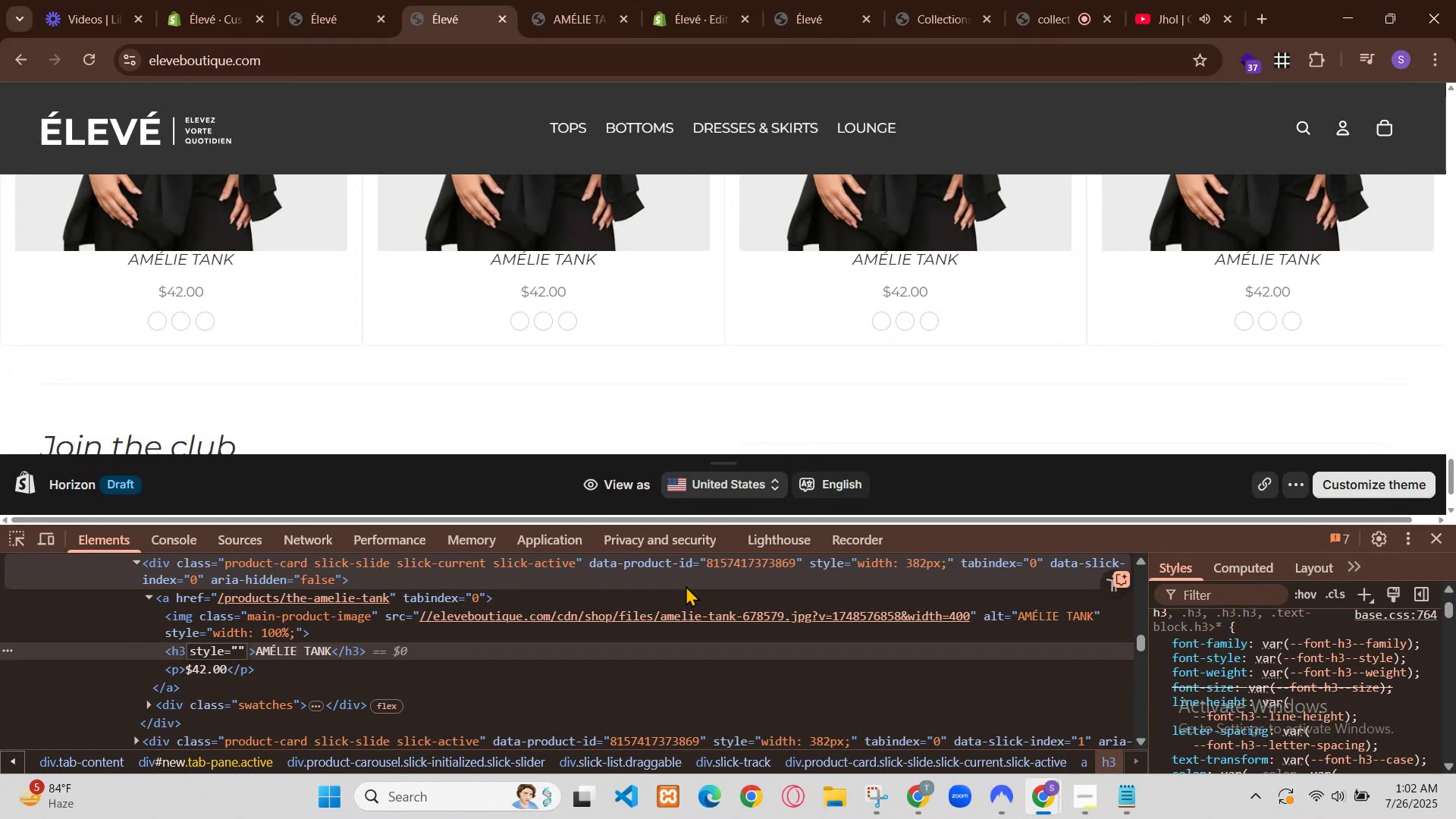 
left_click([1269, 715])
 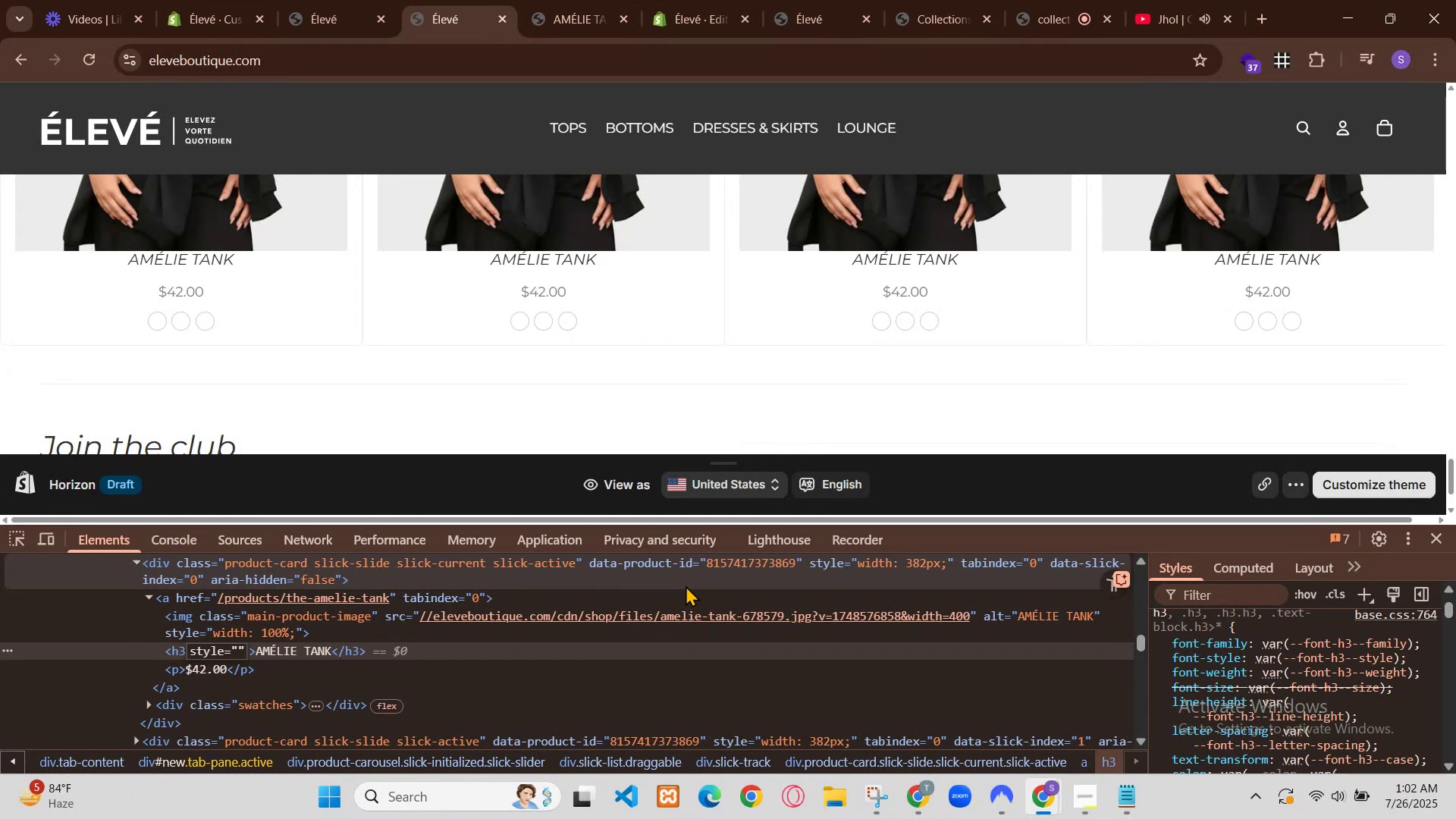 
key(Backspace)
 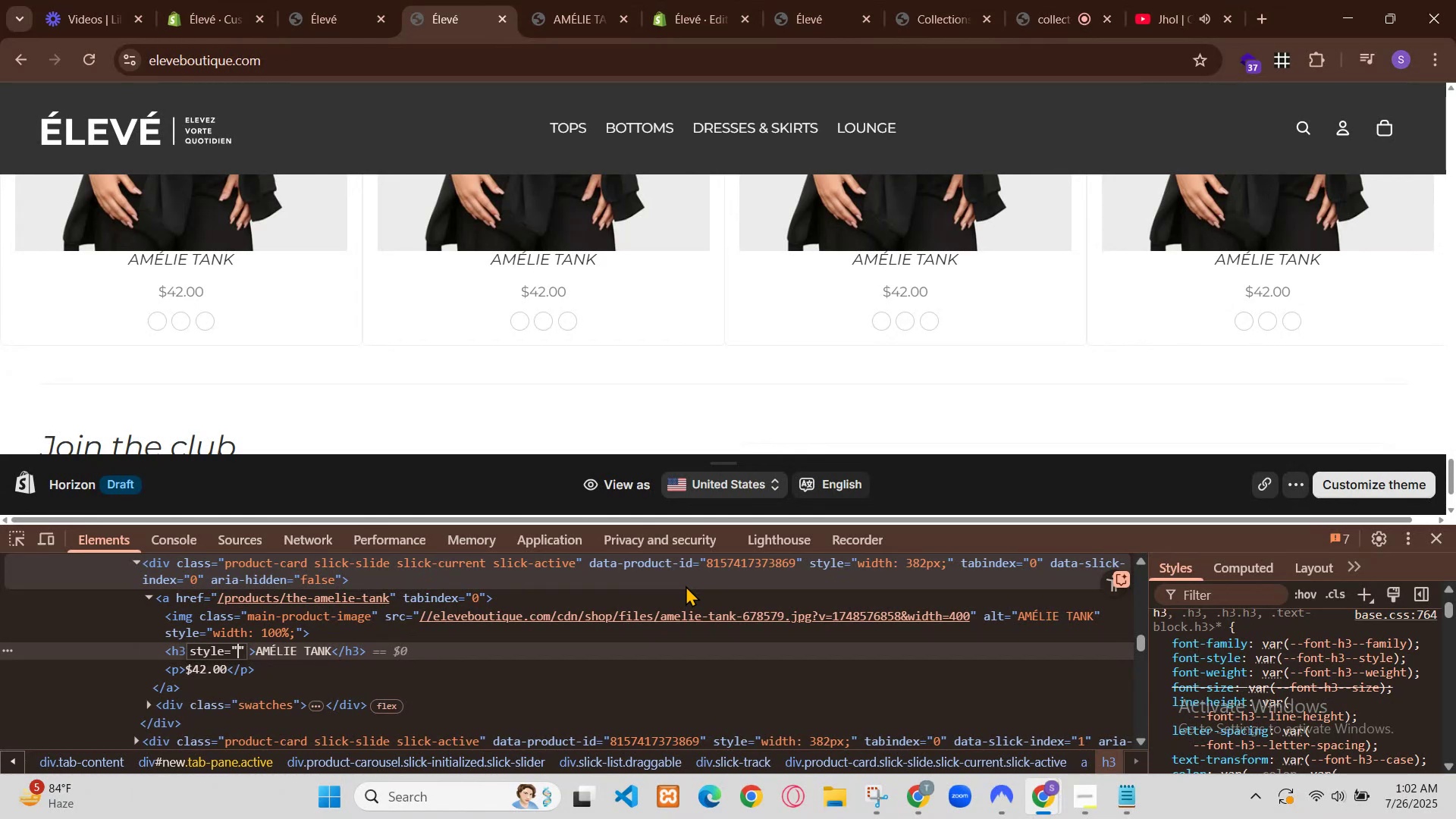 
key(0)
 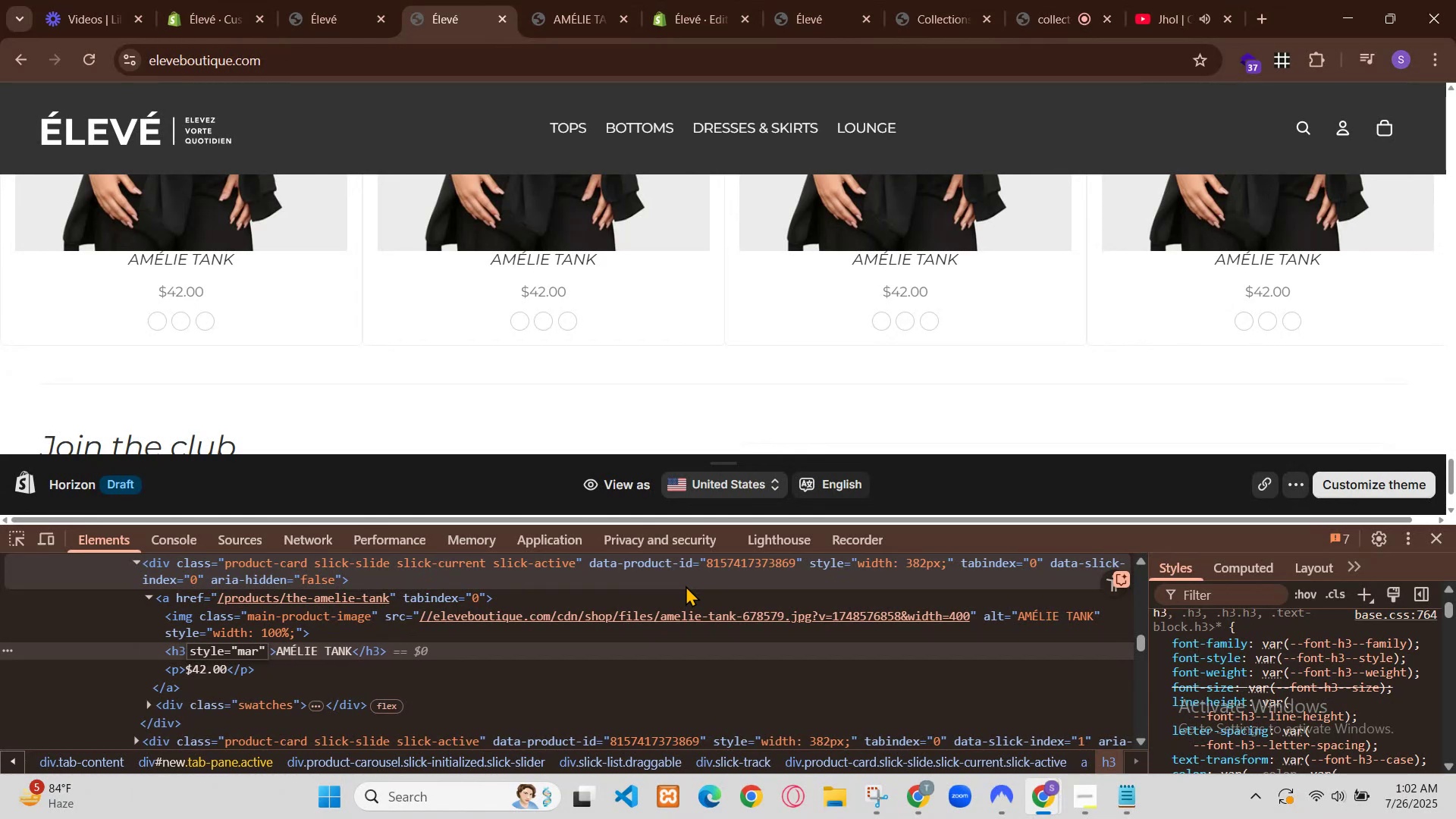 
key(Backspace)
 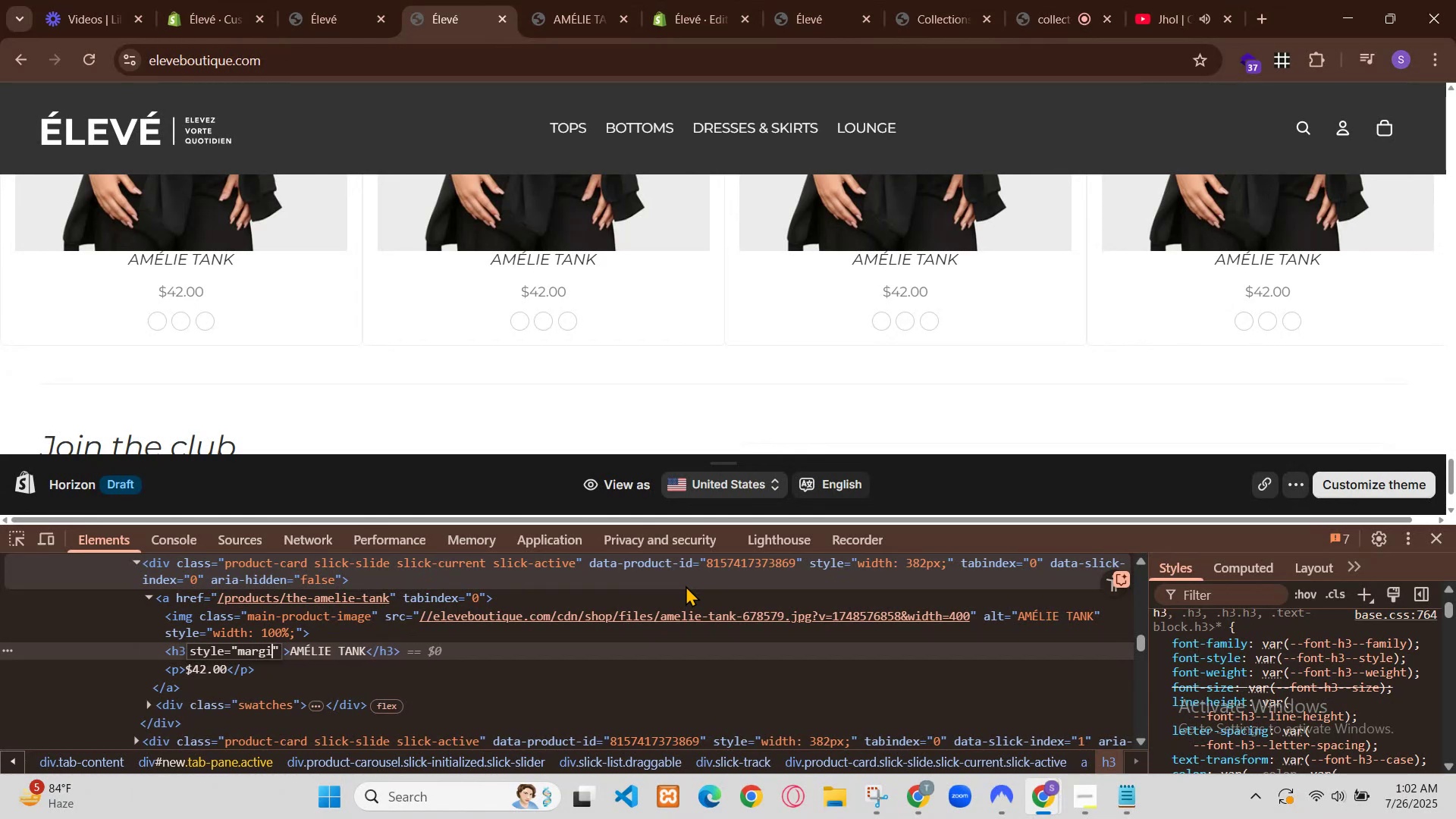 
key(5)
 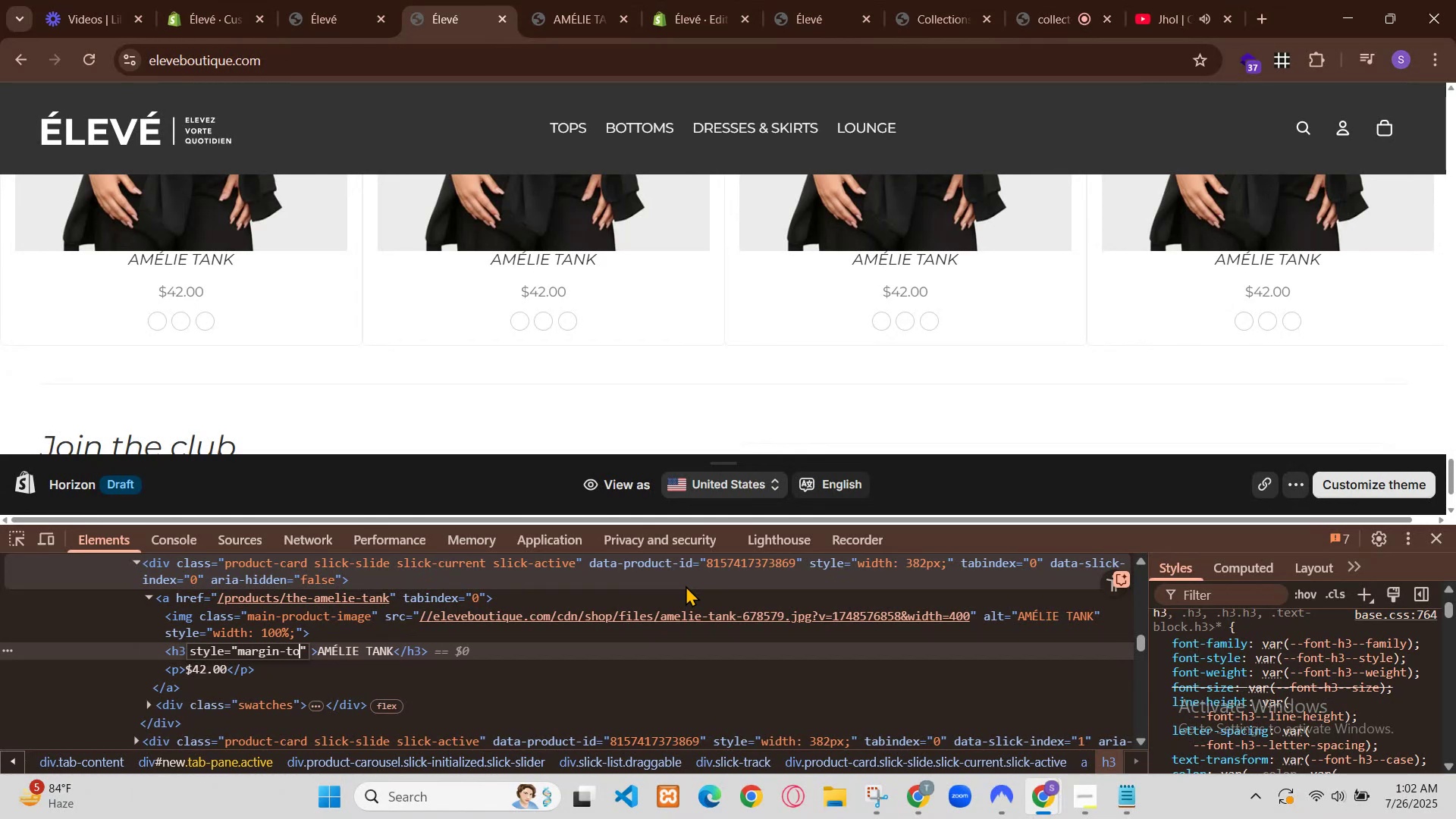 
left_click([654, 90])
 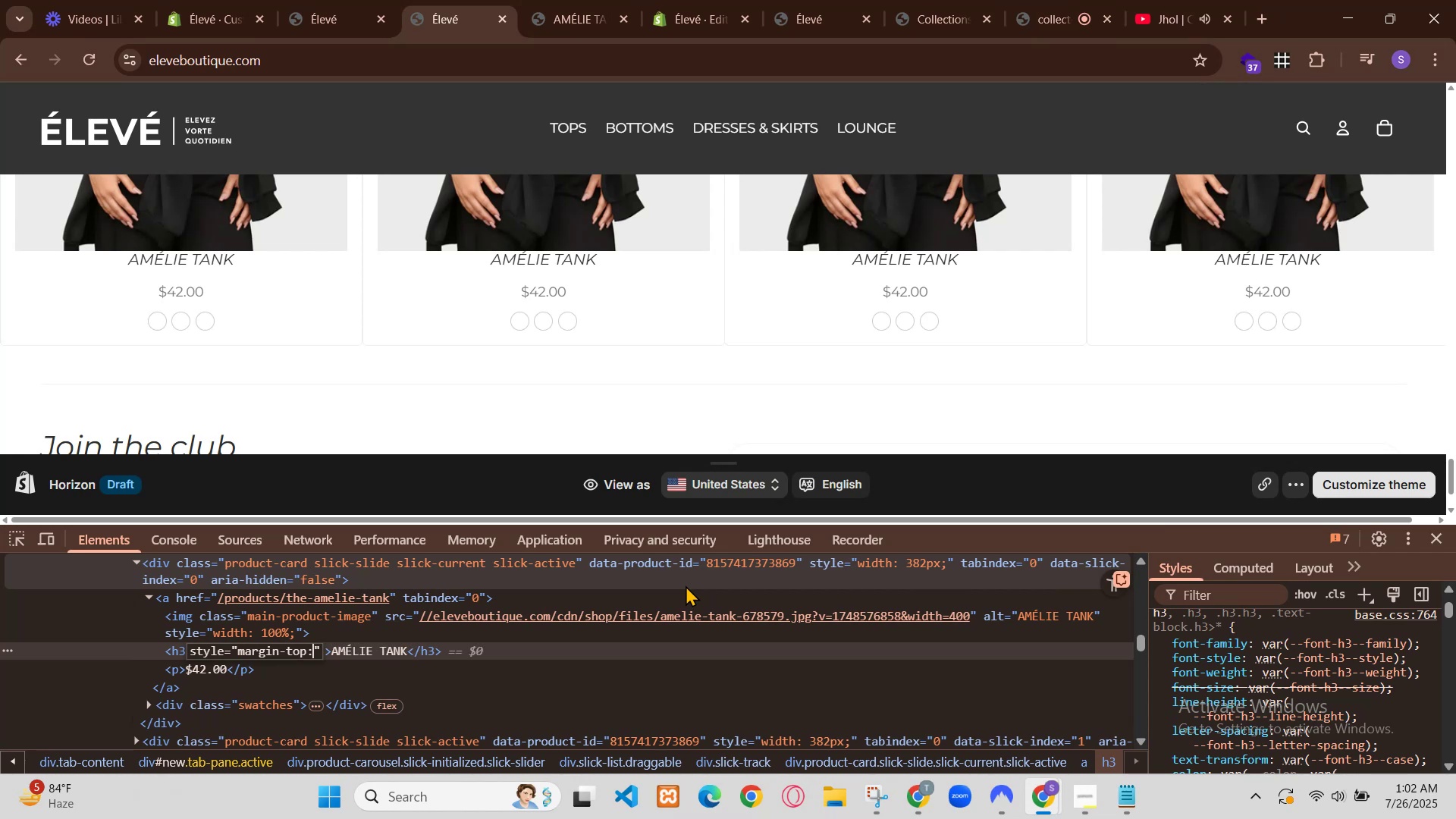 
left_click([753, 316])
 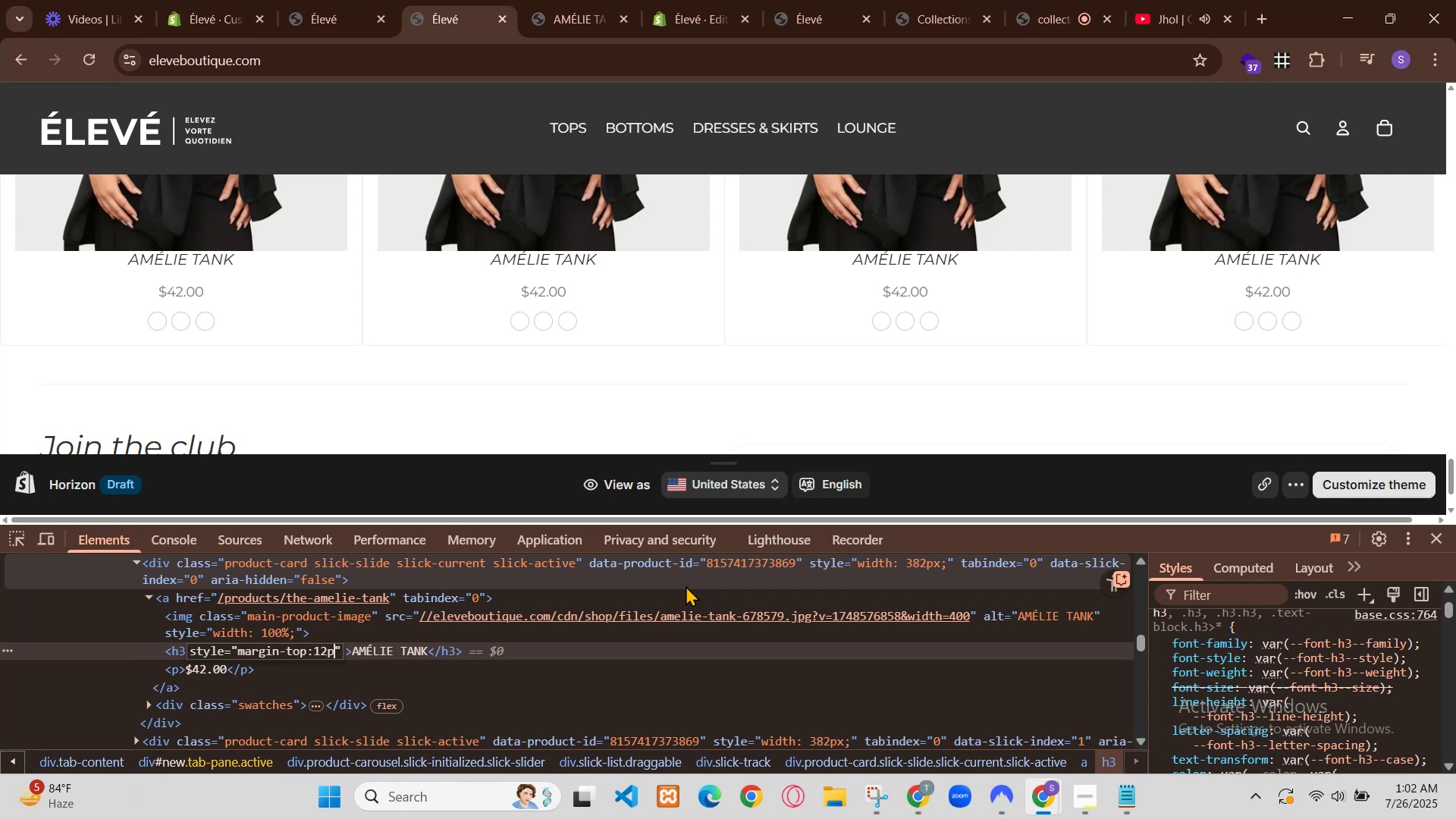 
left_click([642, 100])
 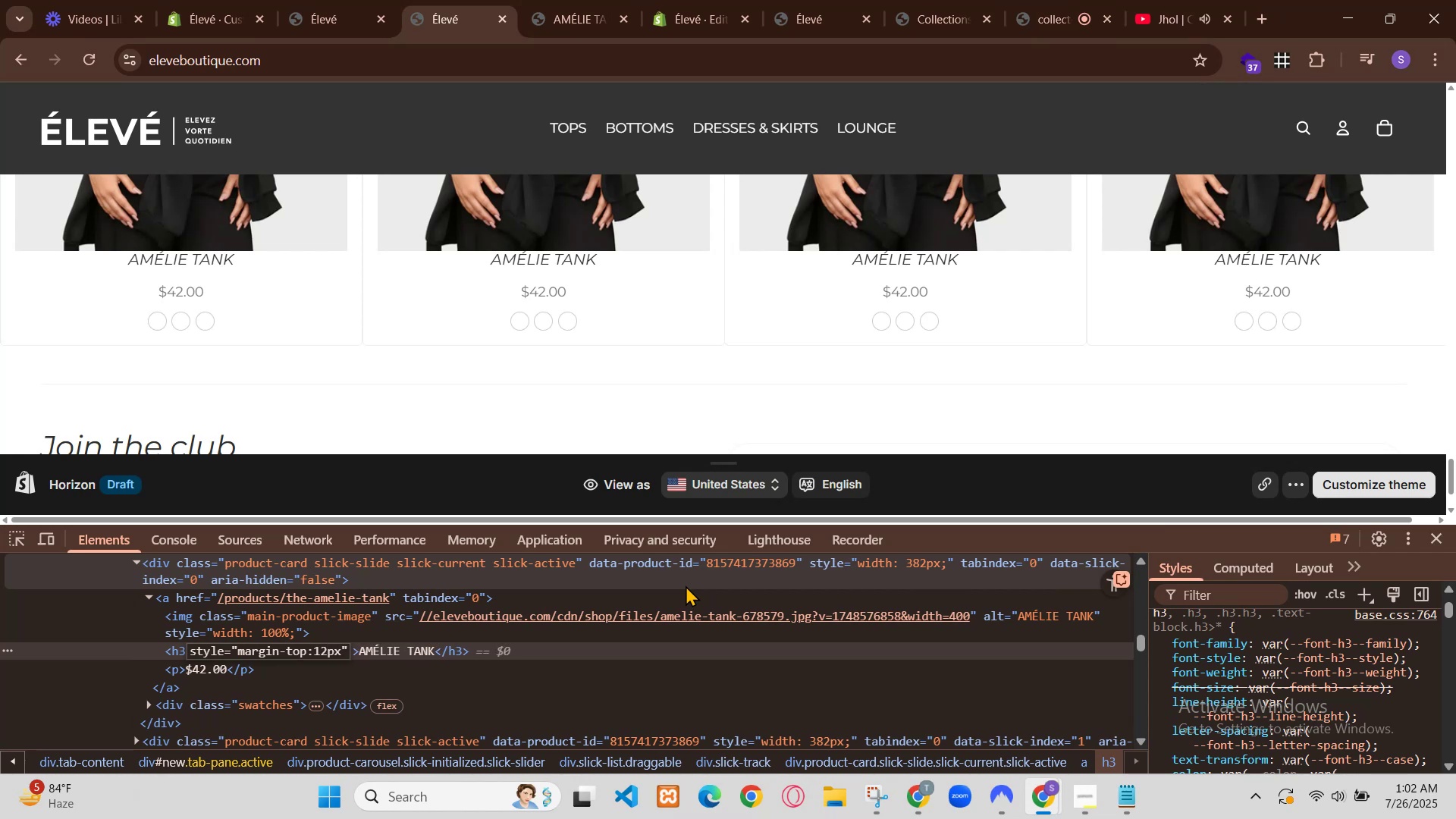 
left_click([724, 280])
 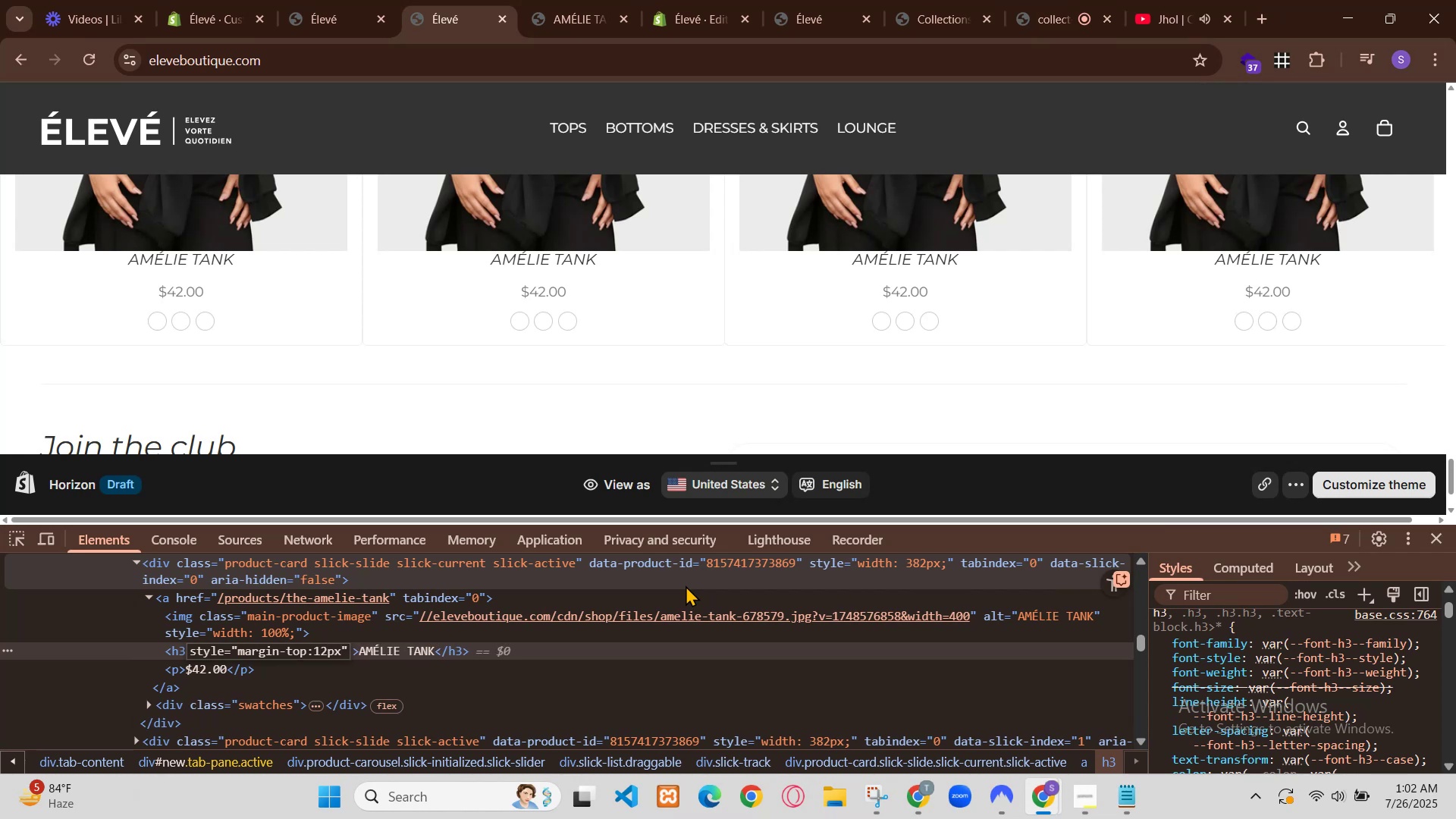 
left_click([604, 93])
 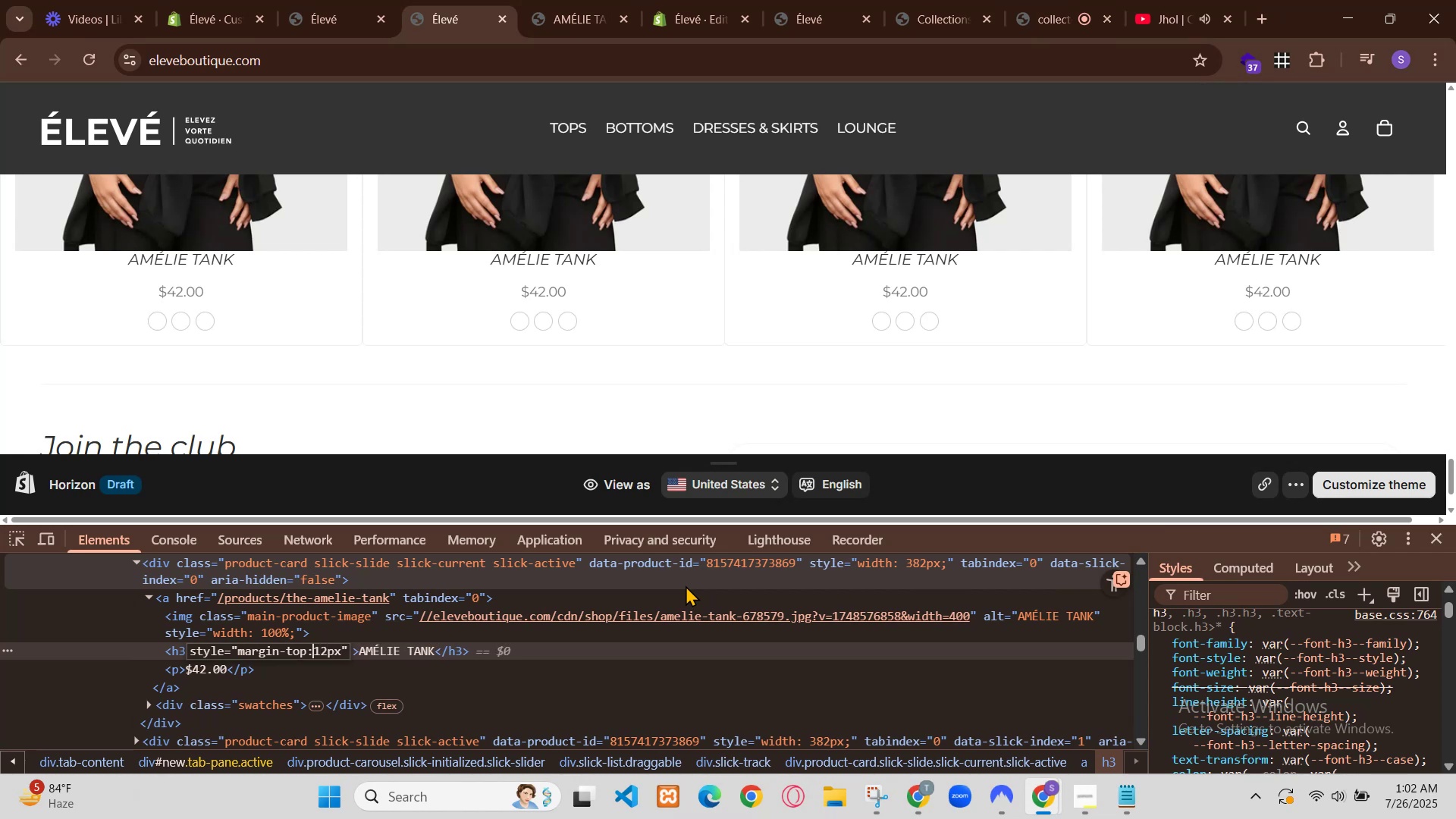 
left_click([686, 316])
 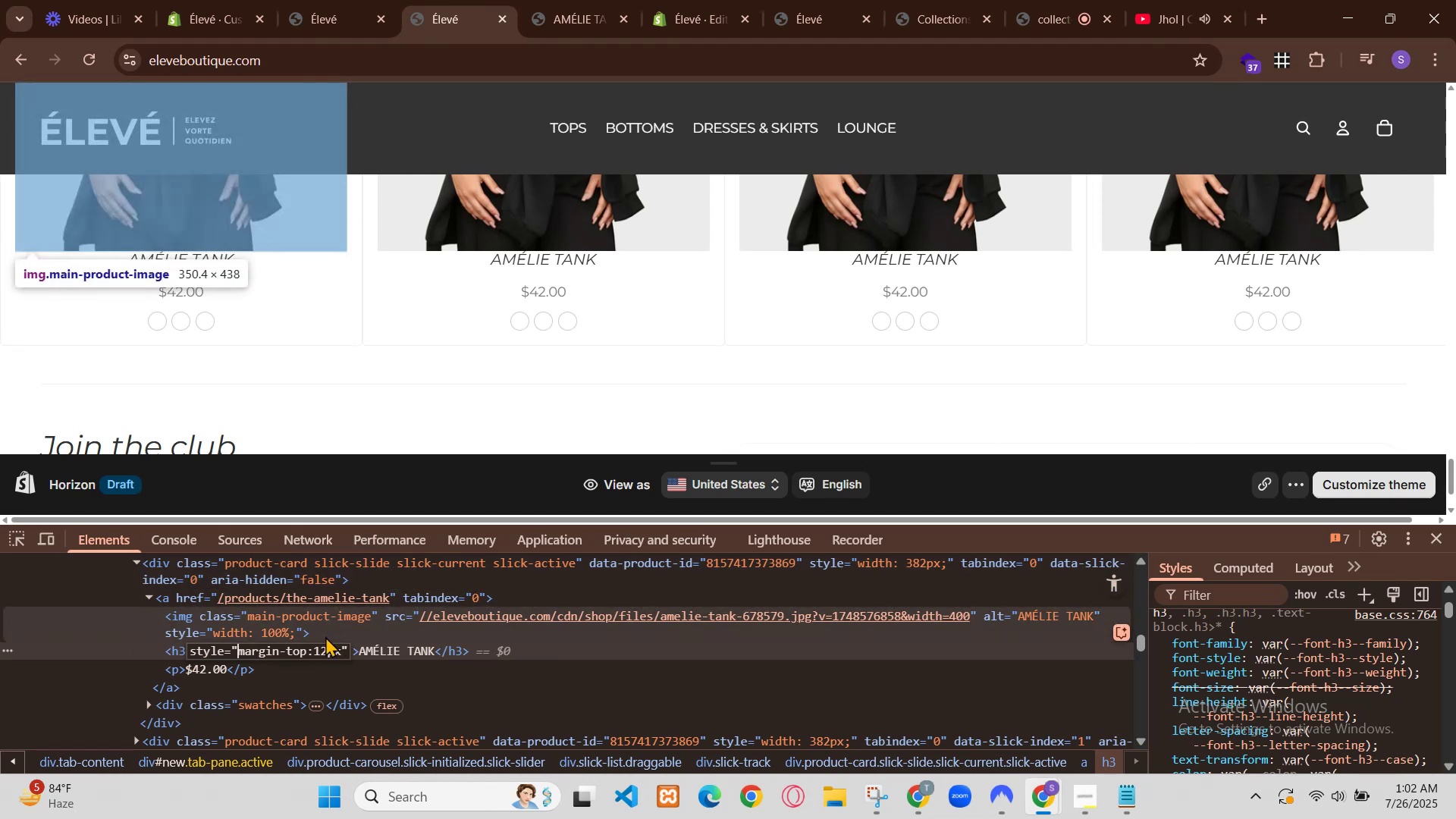 
wait(14.37)
 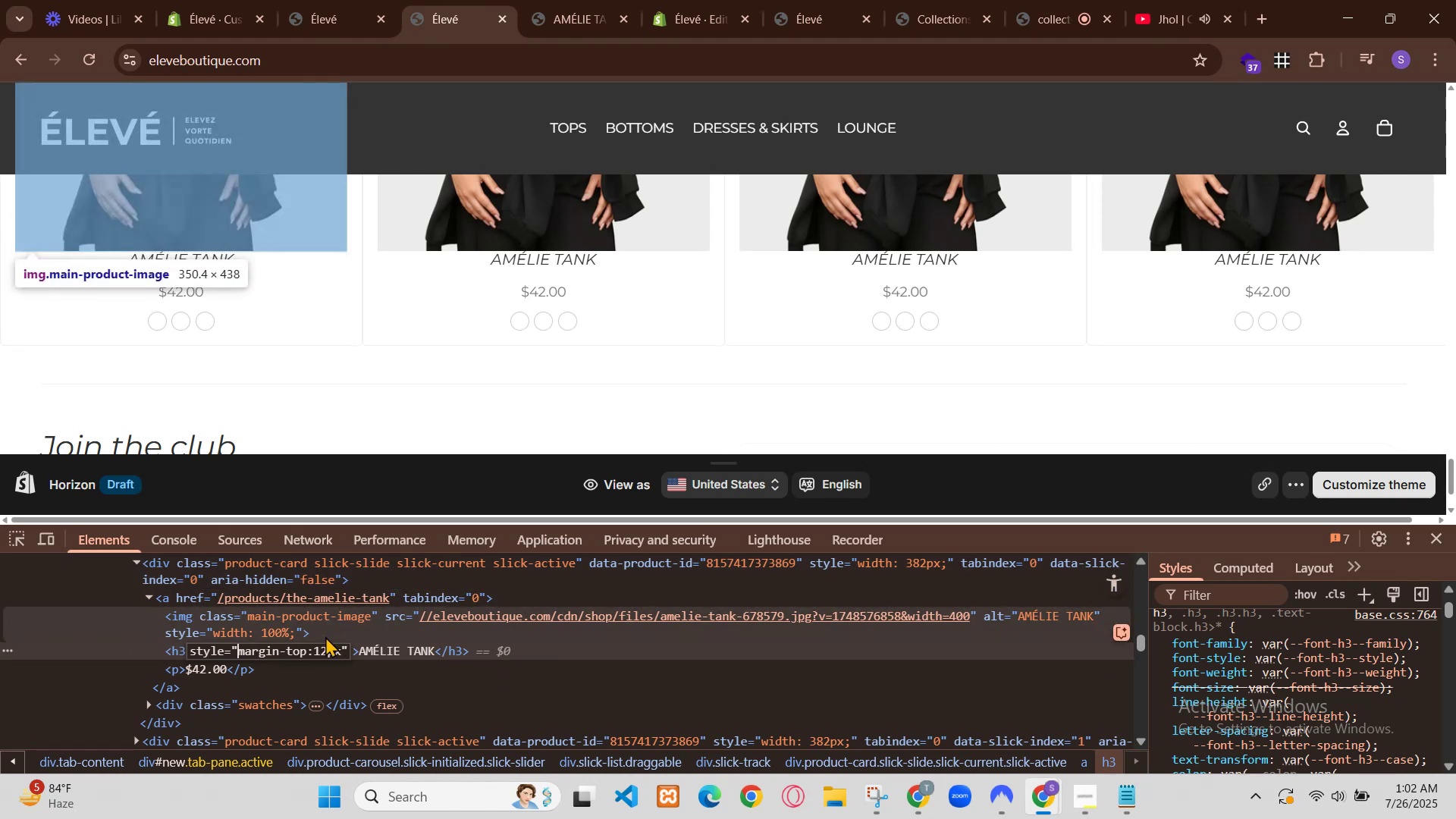 
double_click([1231, 714])
 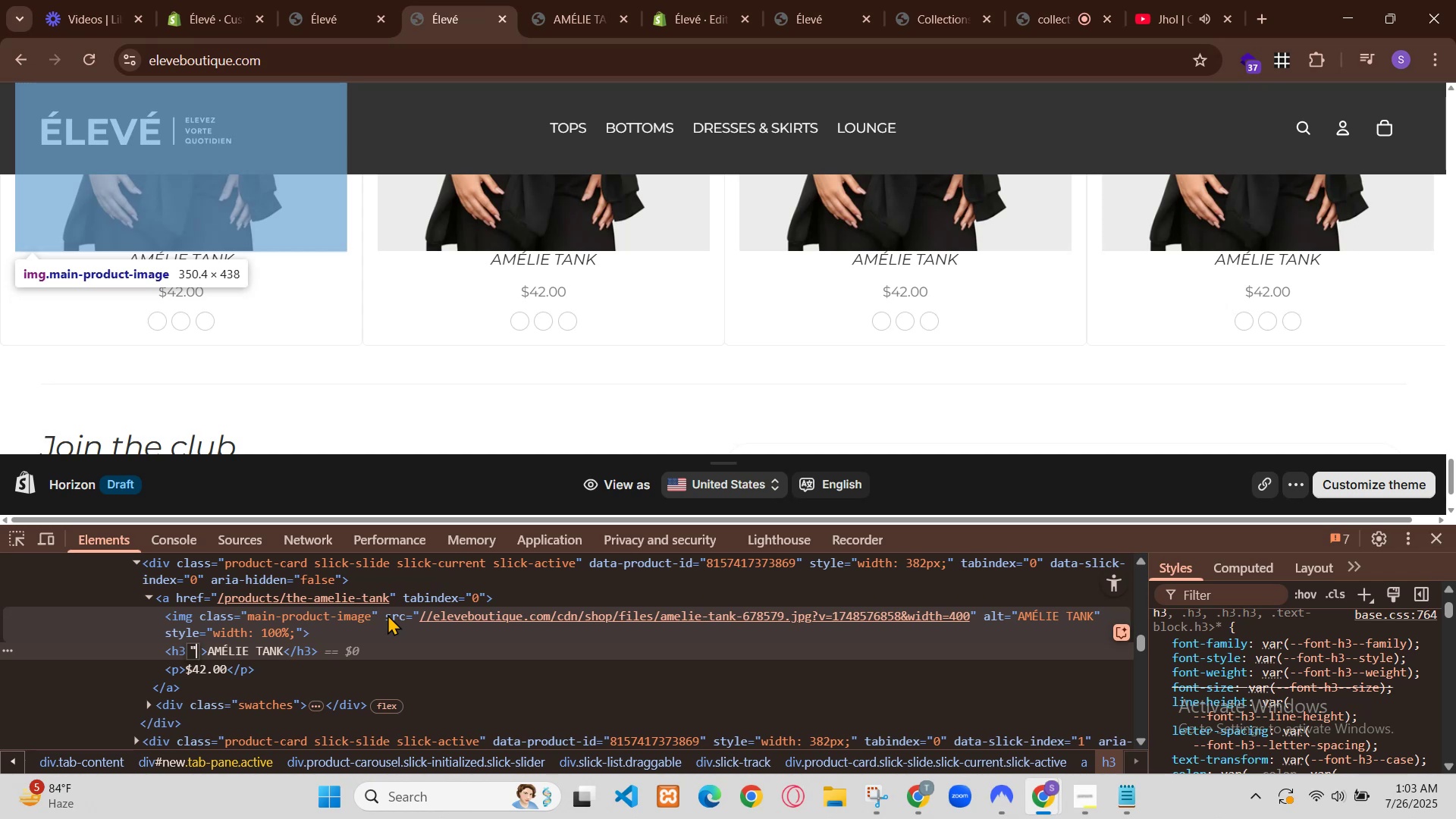 
triple_click([1231, 714])
 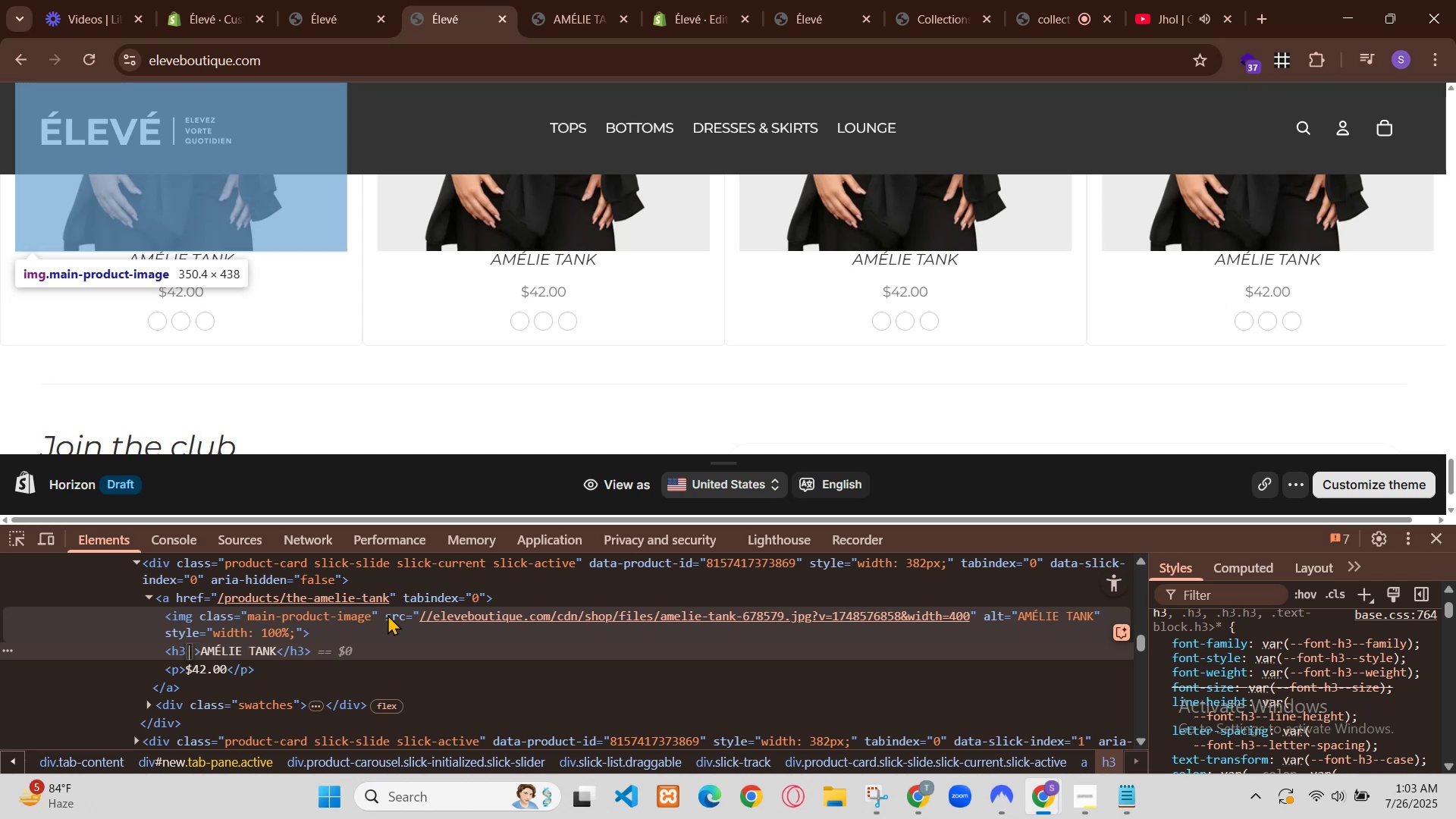 
double_click([1231, 714])
 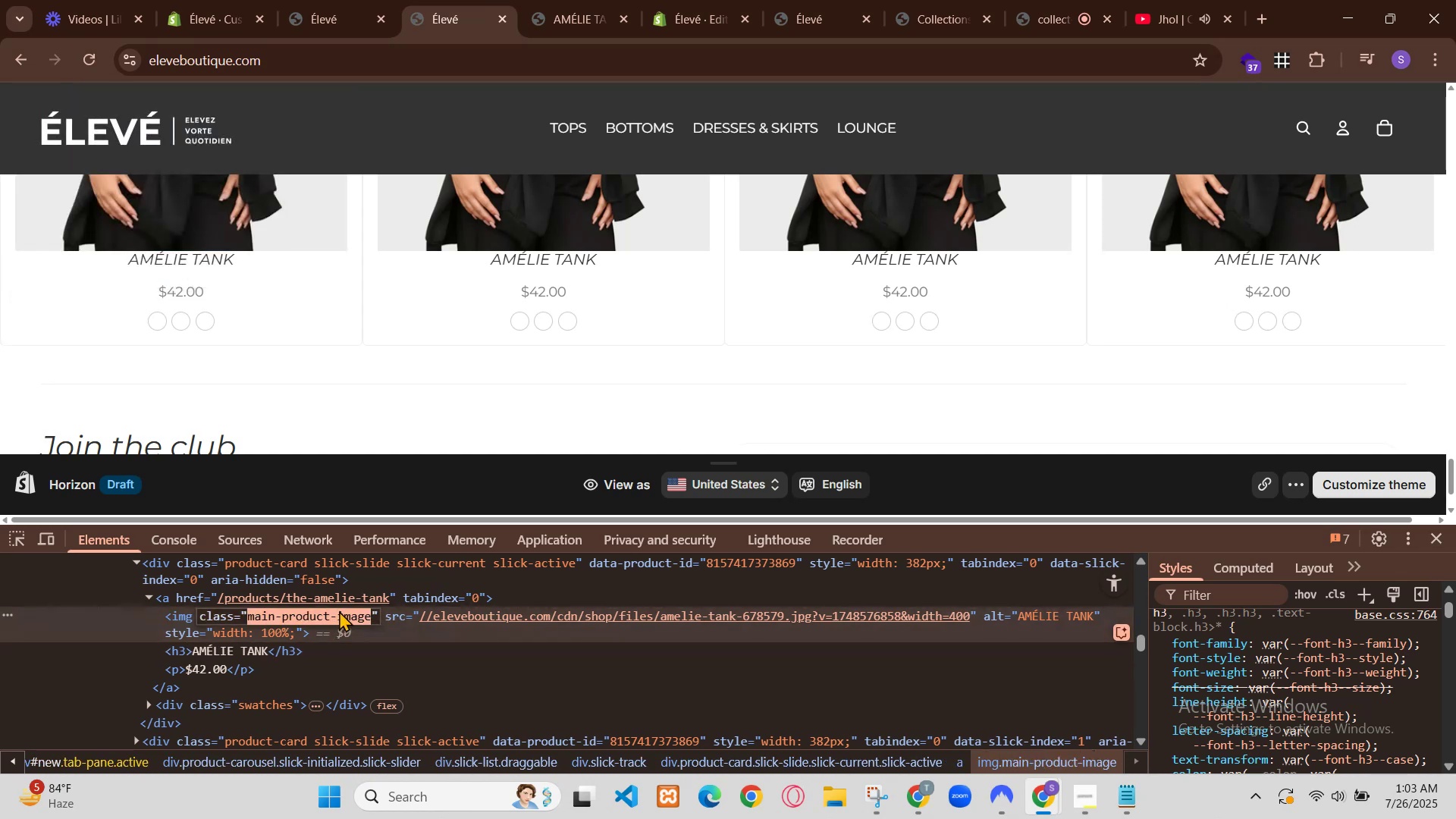 
left_click([1171, 714])
 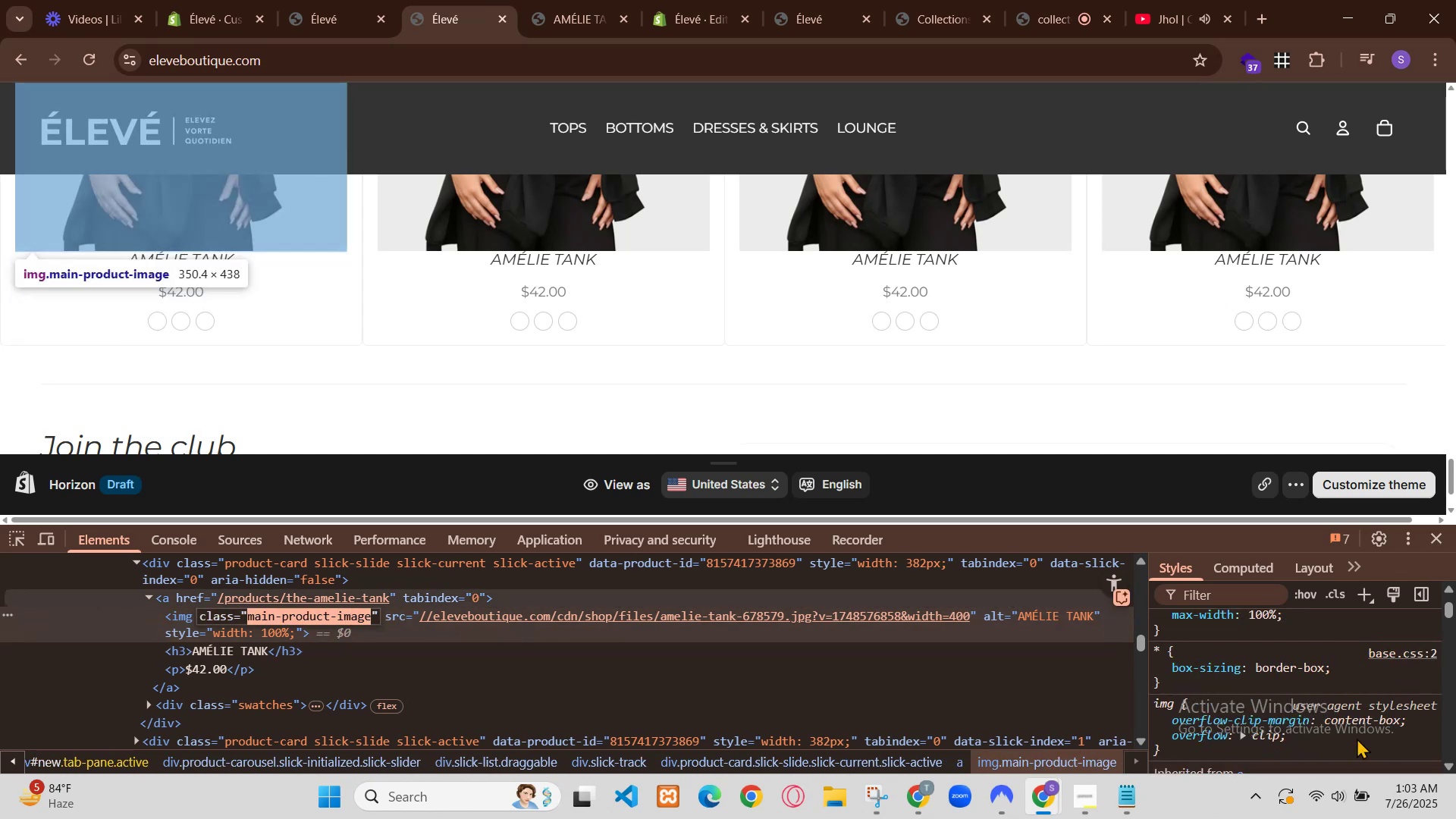 
double_click([1178, 713])
 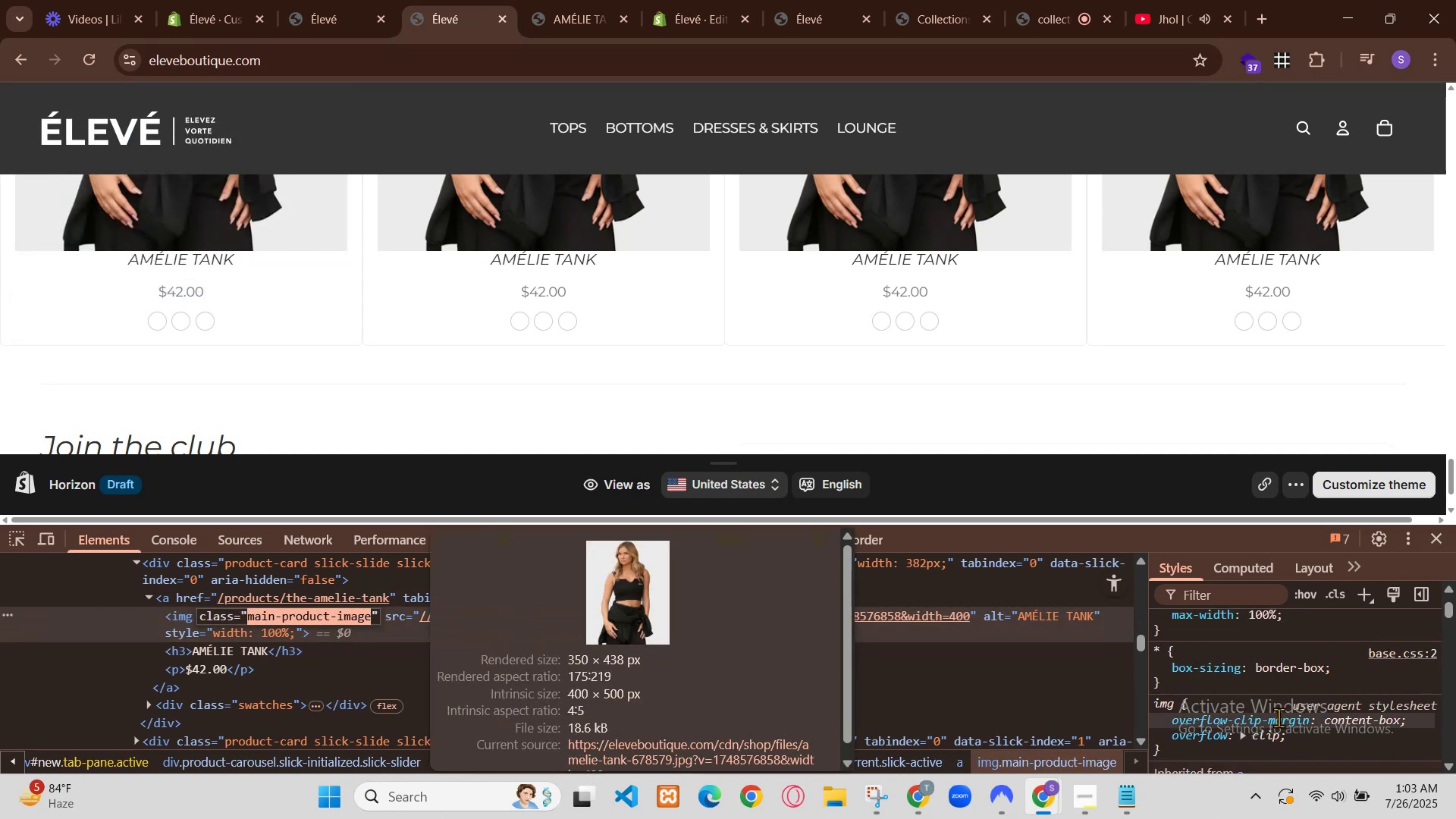 
double_click([1178, 713])
 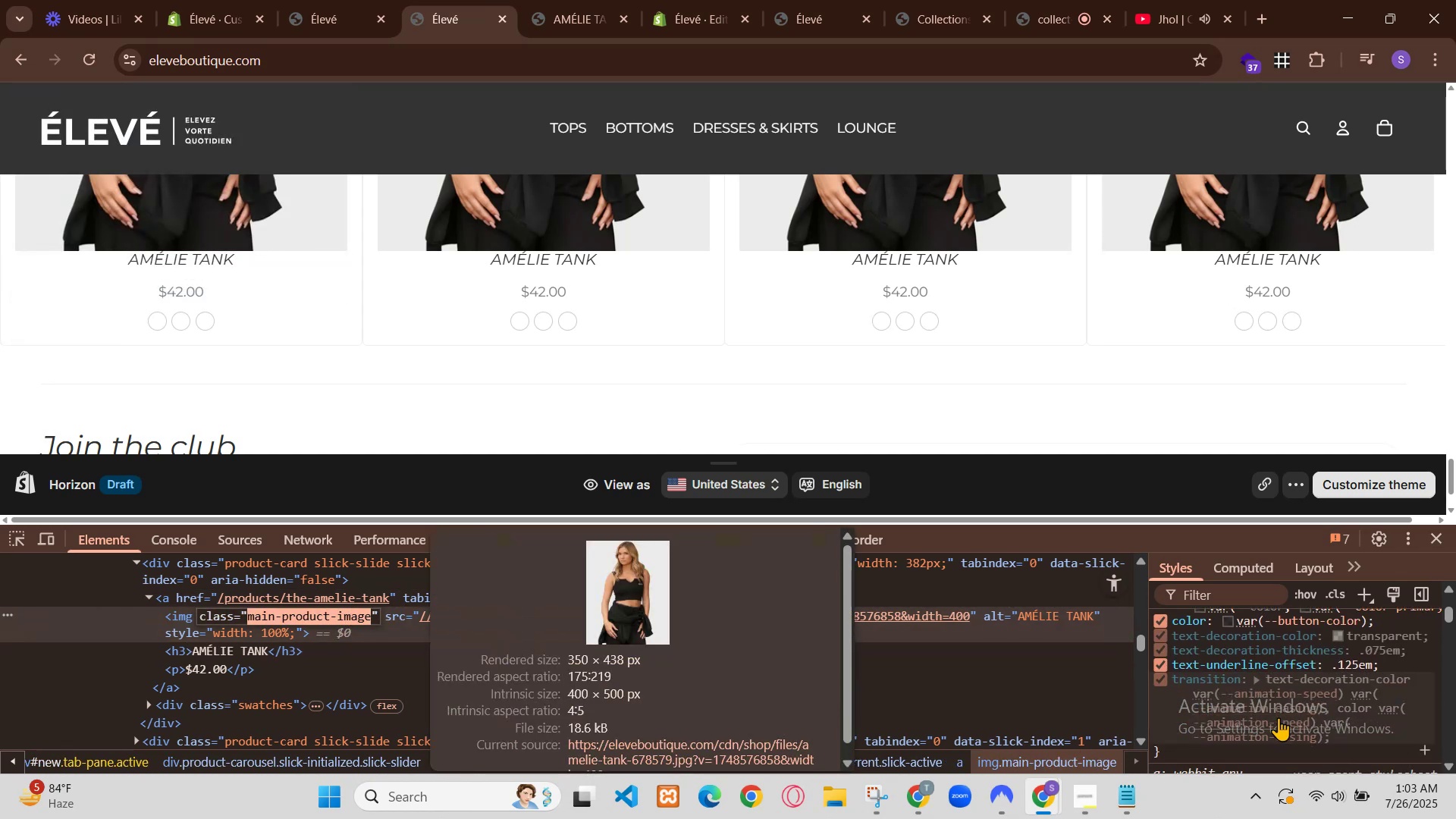 
double_click([1178, 713])
 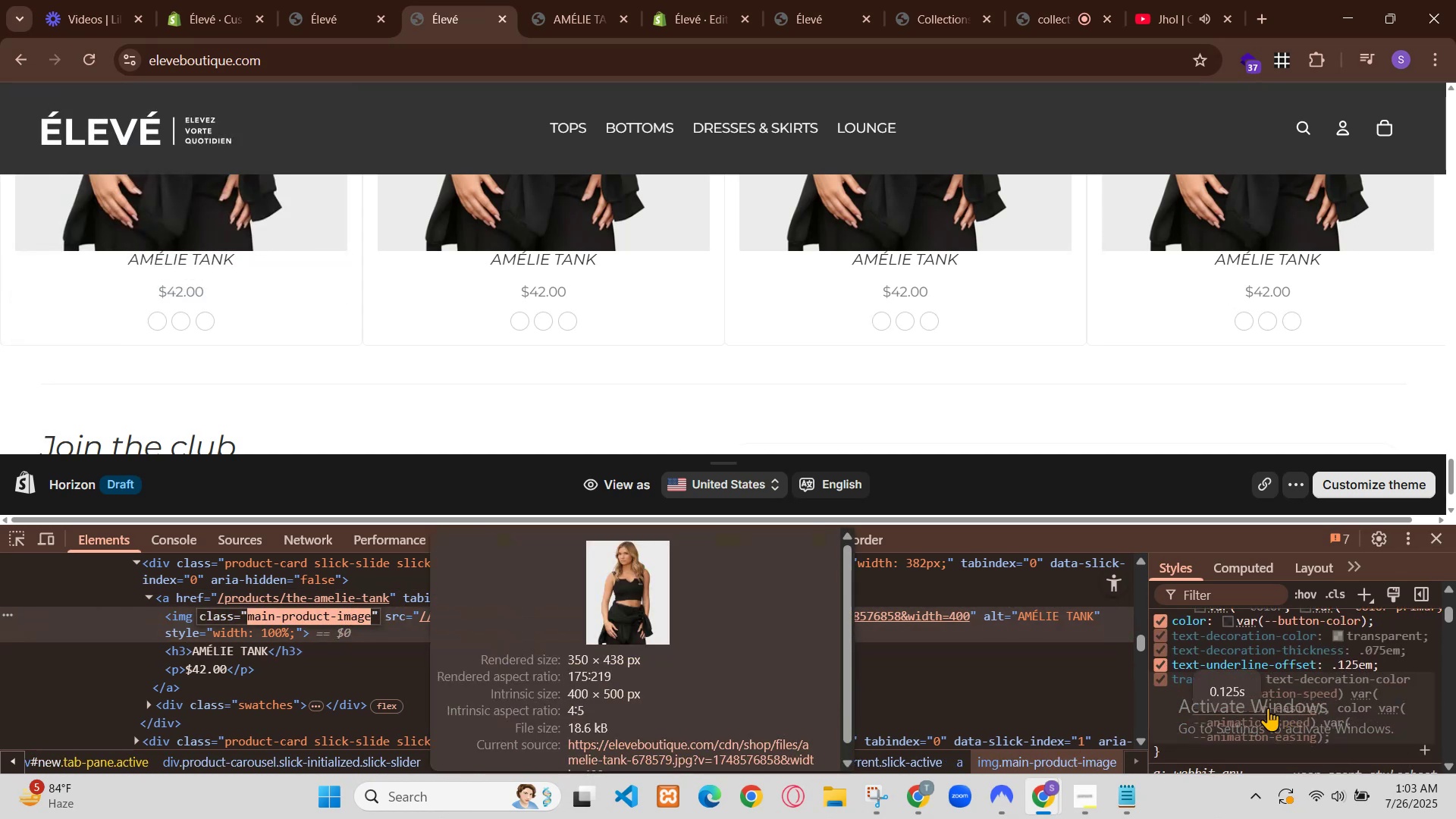 
triple_click([1178, 713])
 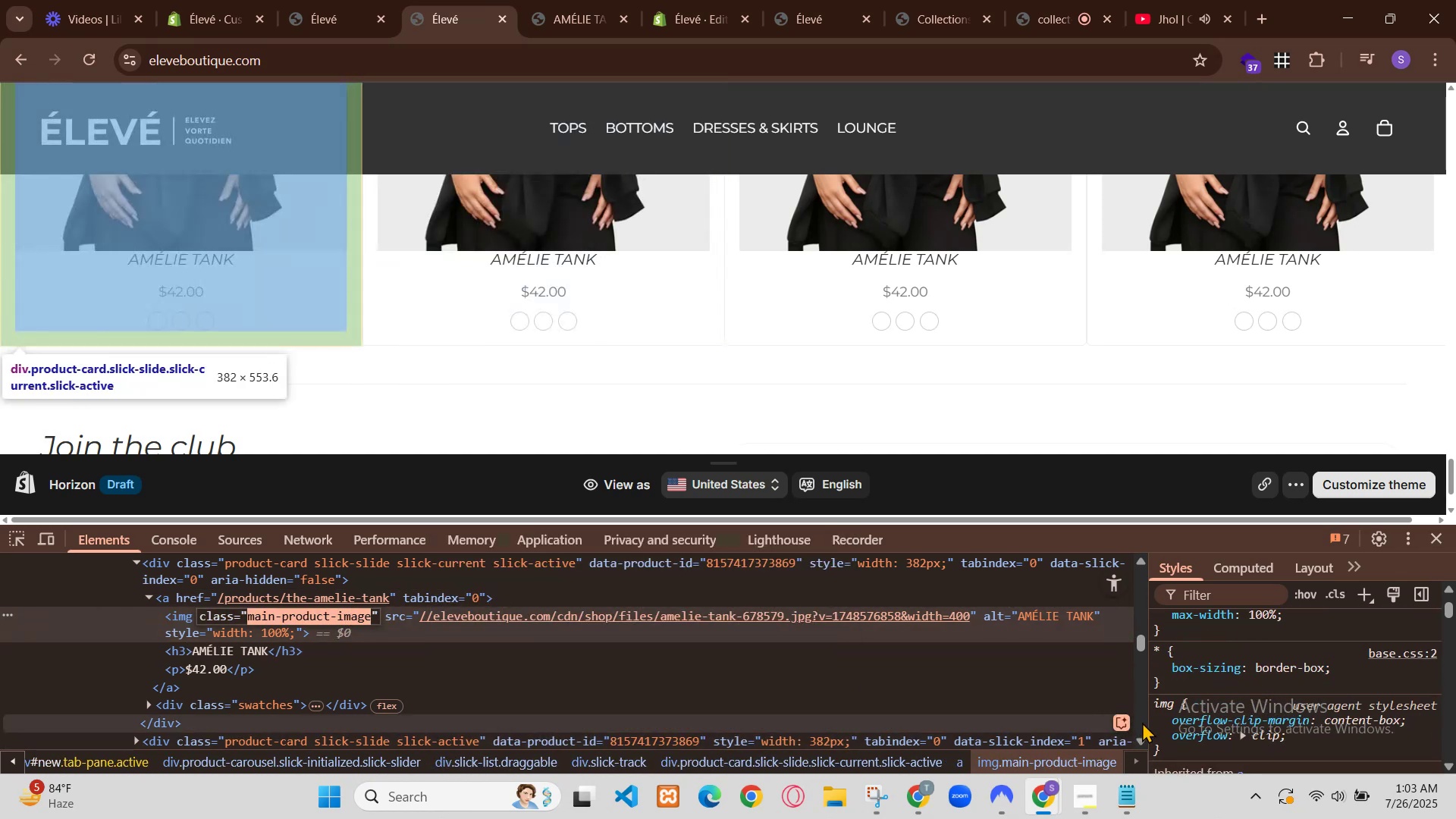 
left_click([674, 0])
 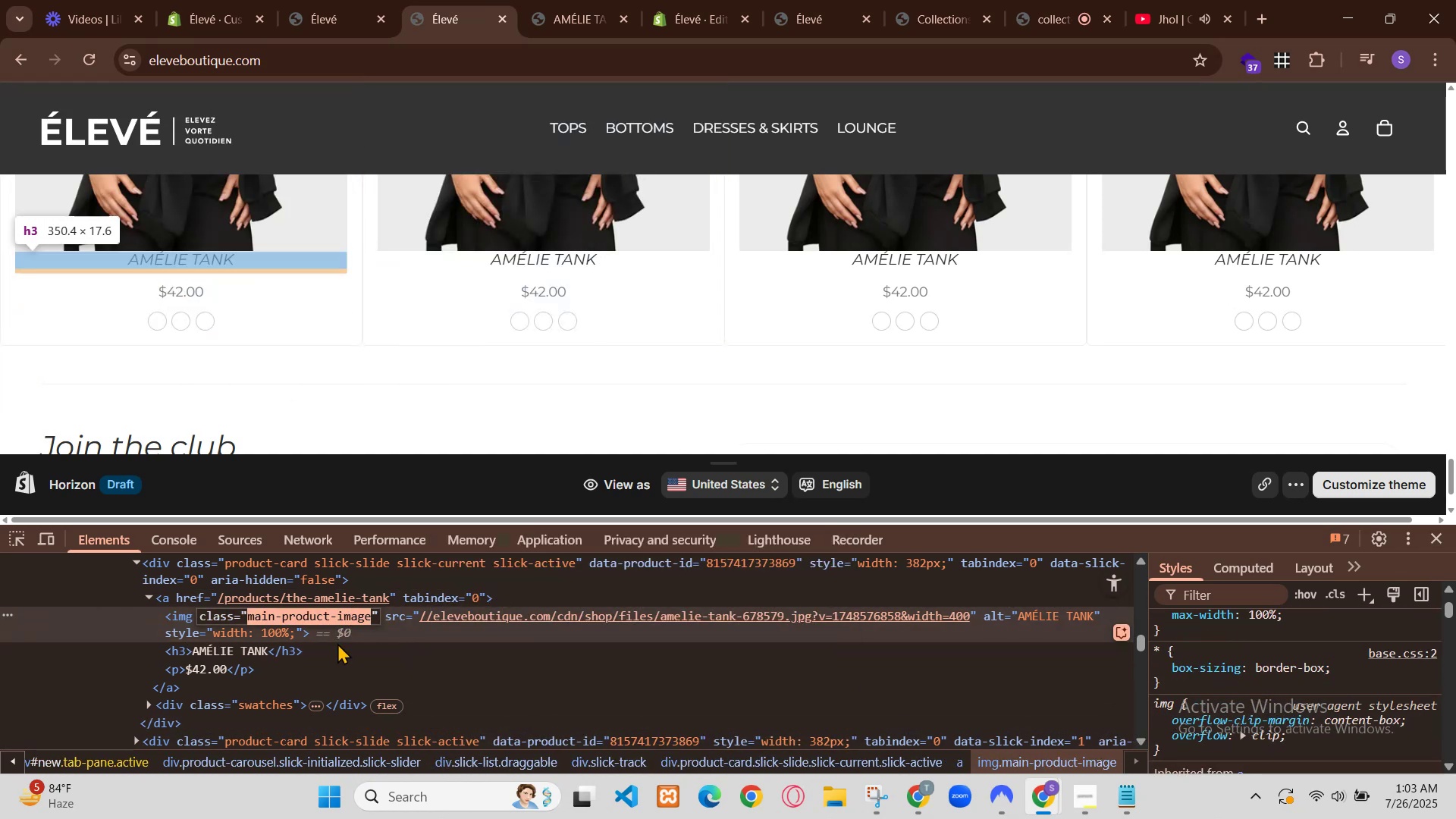 
scroll: coordinate [567, 472], scroll_direction: up, amount: 2.0
 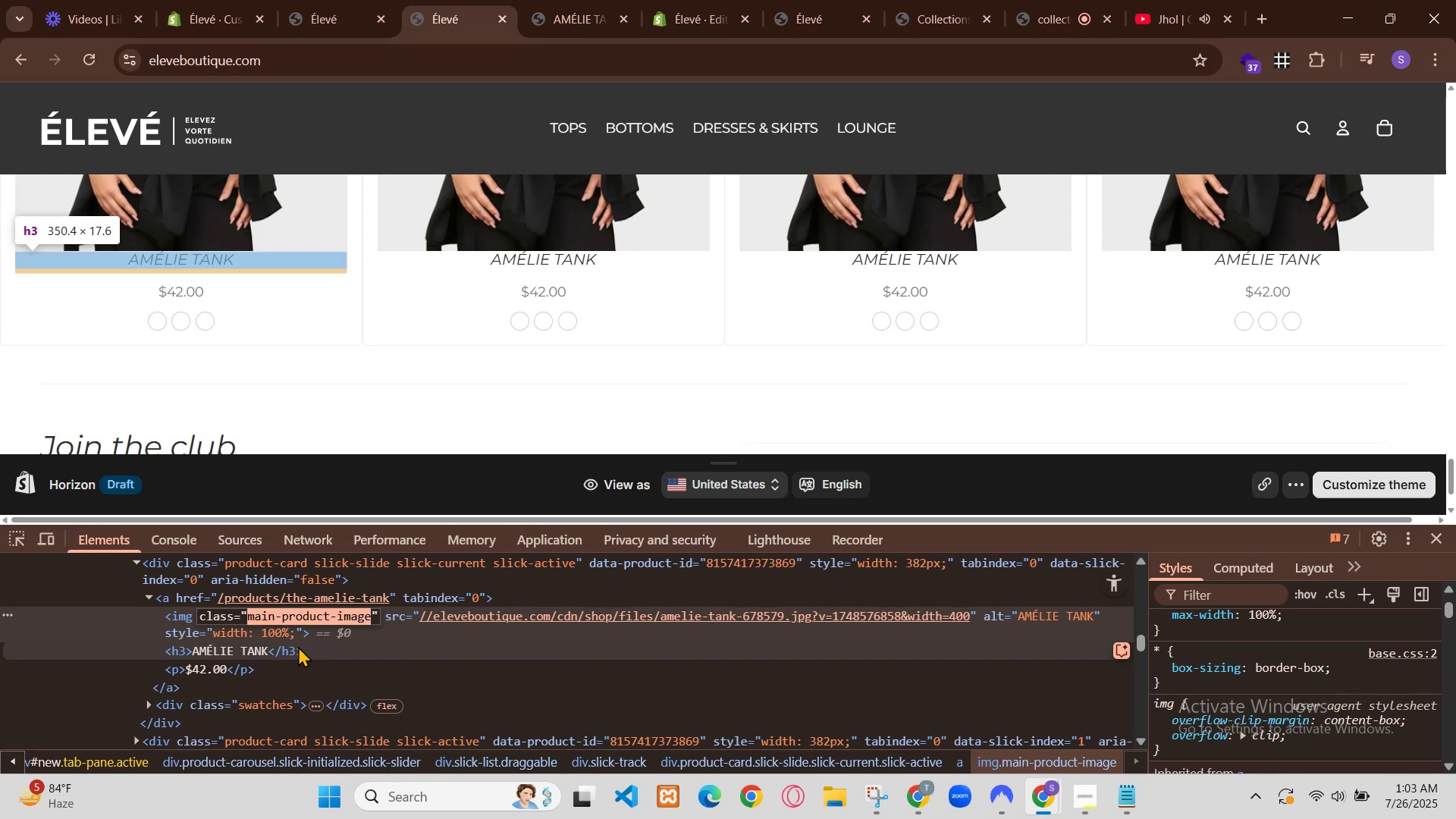 
left_click([705, 168])
 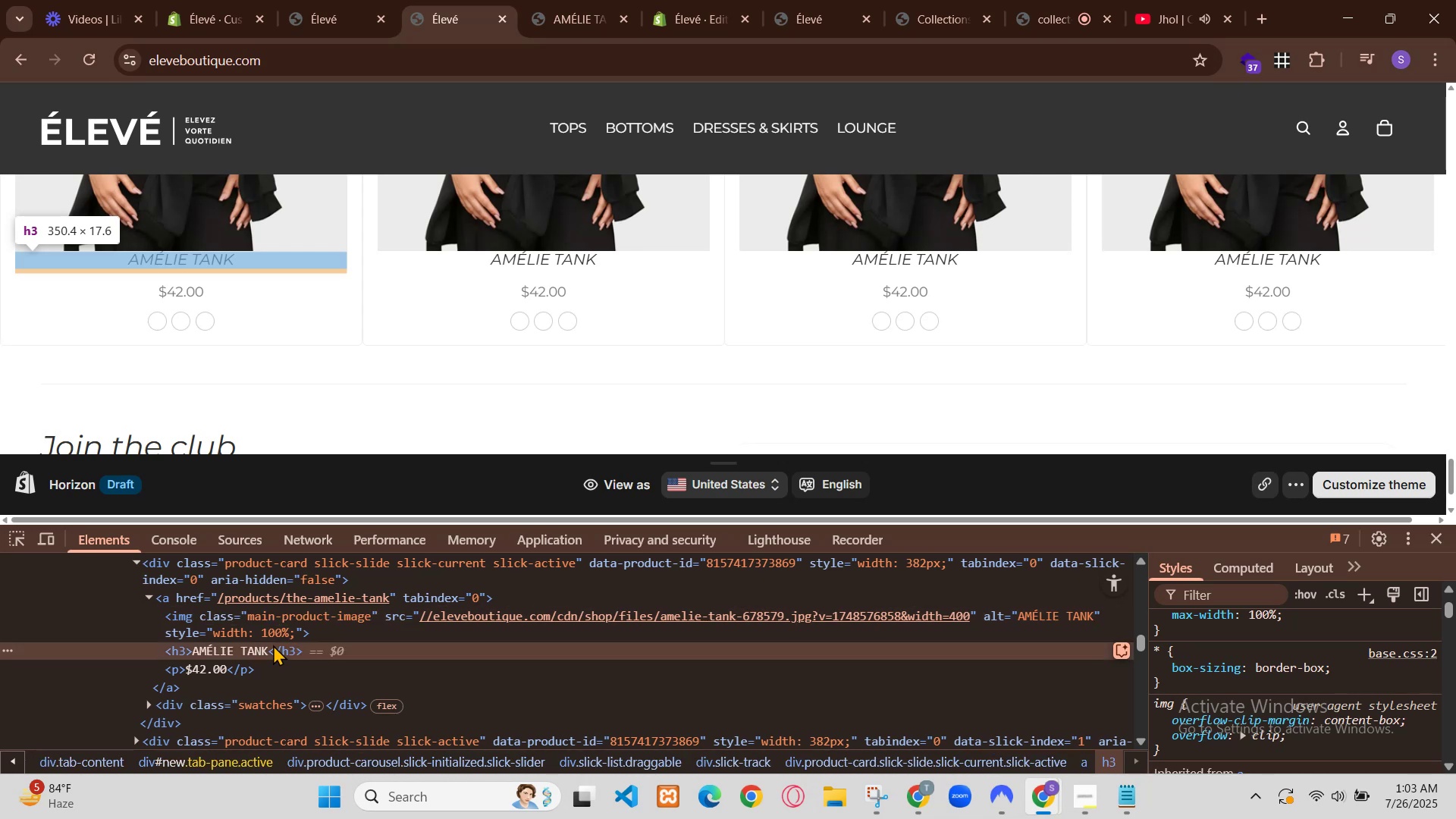 
left_click([705, 168])
 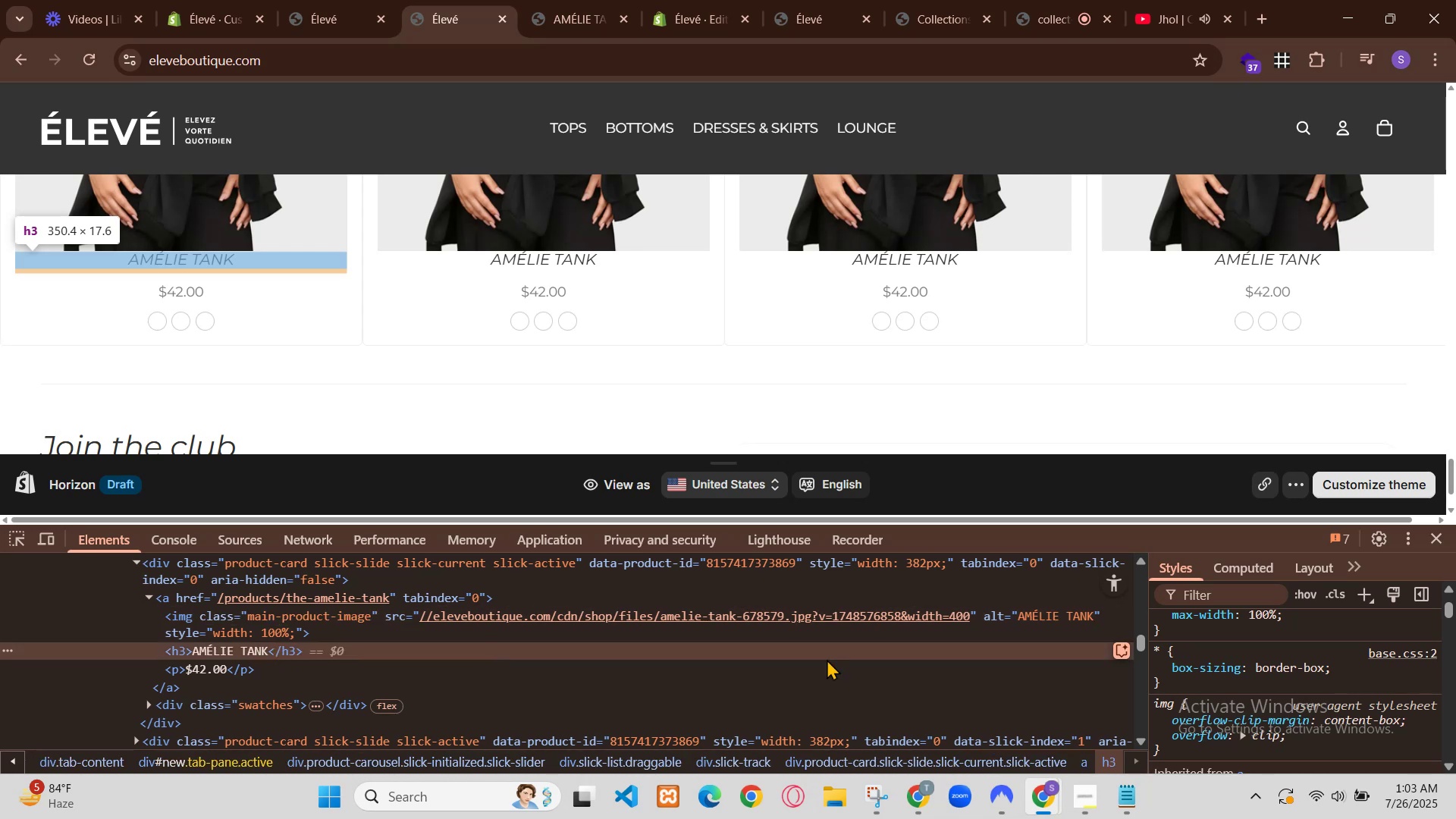 
left_click([727, 168])
 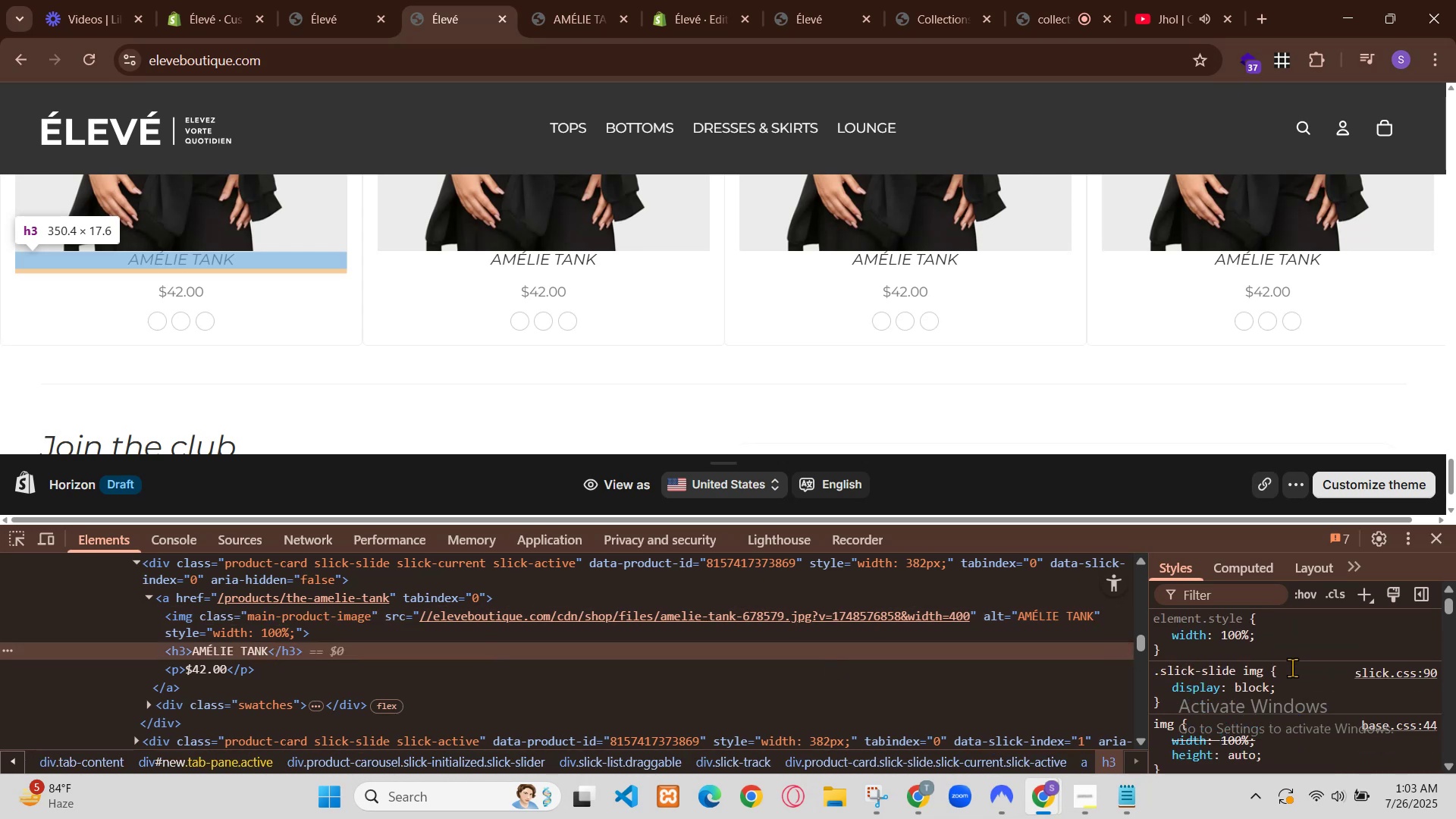 
left_click([971, 513])
 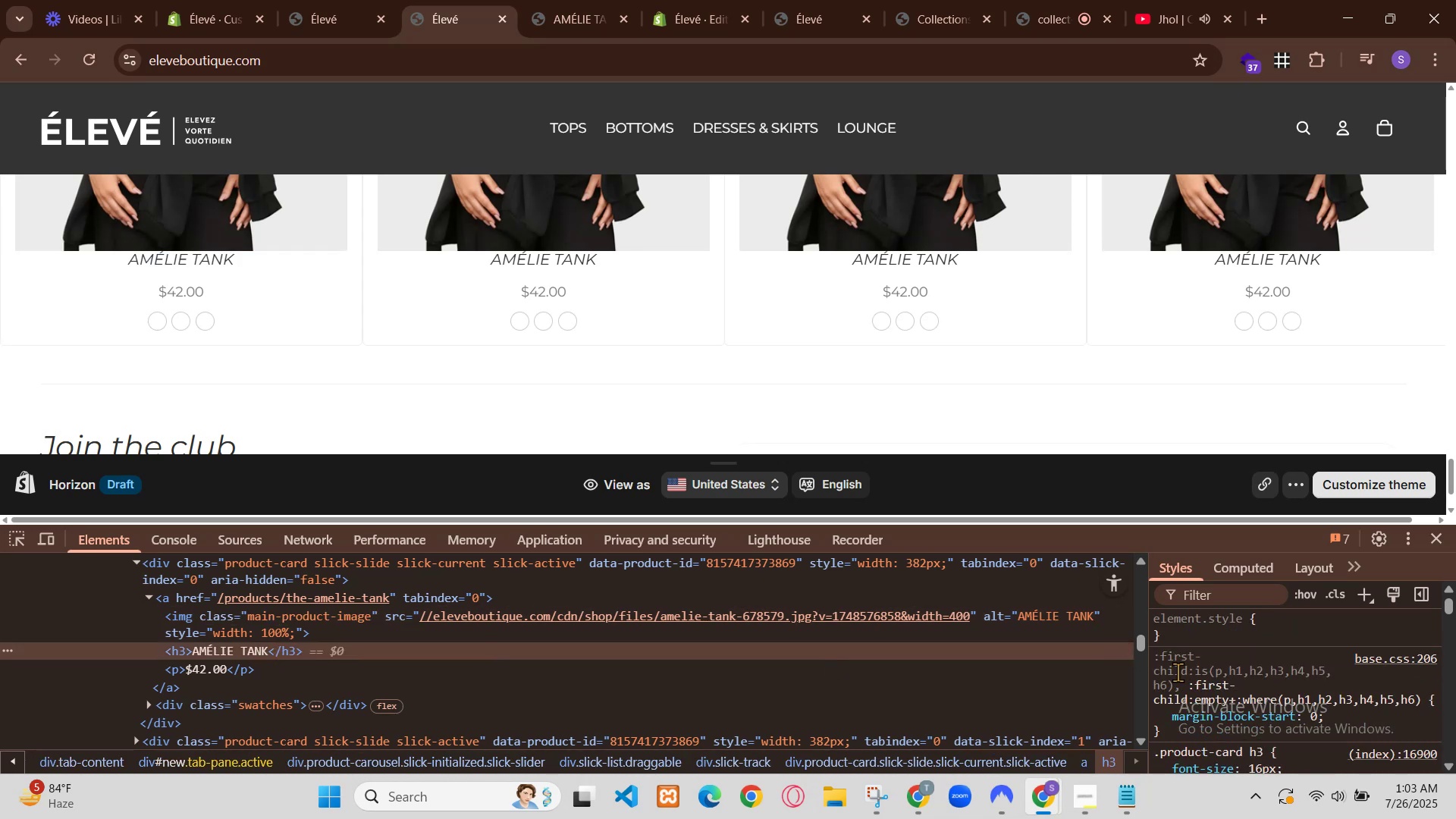 
scroll: coordinate [971, 513], scroll_direction: down, amount: 6.0
 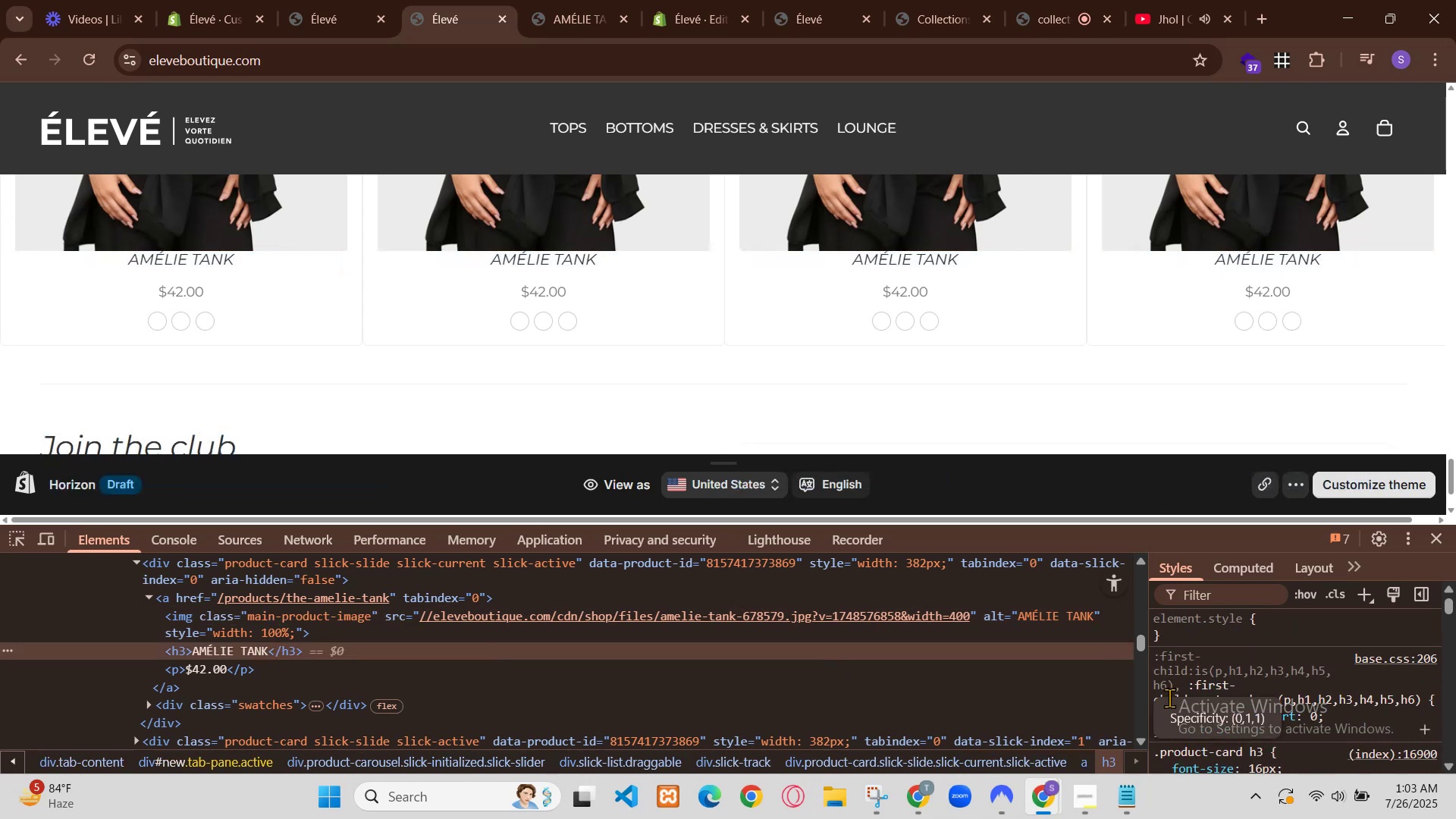 
scroll: coordinate [974, 495], scroll_direction: up, amount: 4.0
 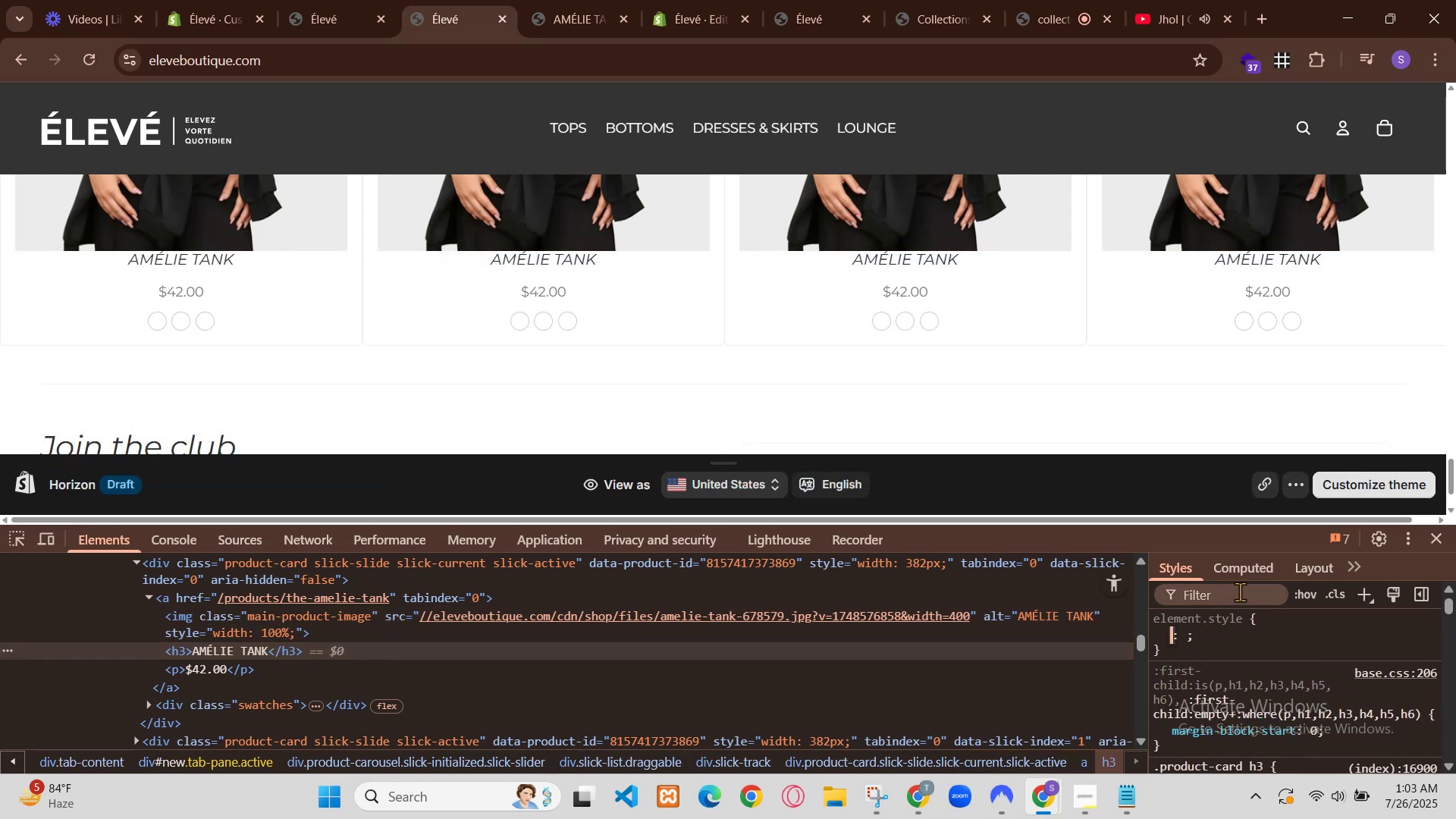 
left_click([382, 617])
 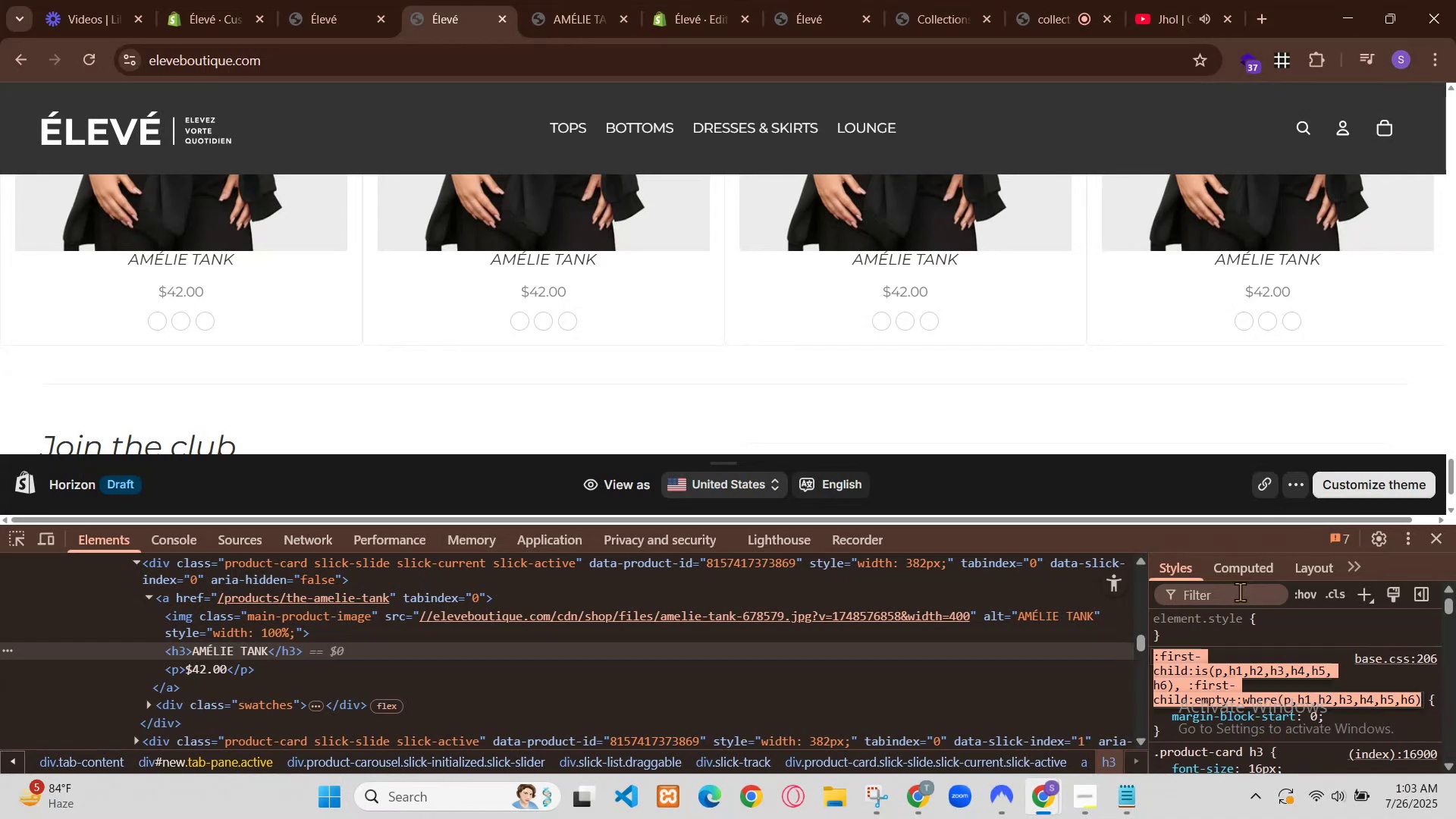 
type(ma)
 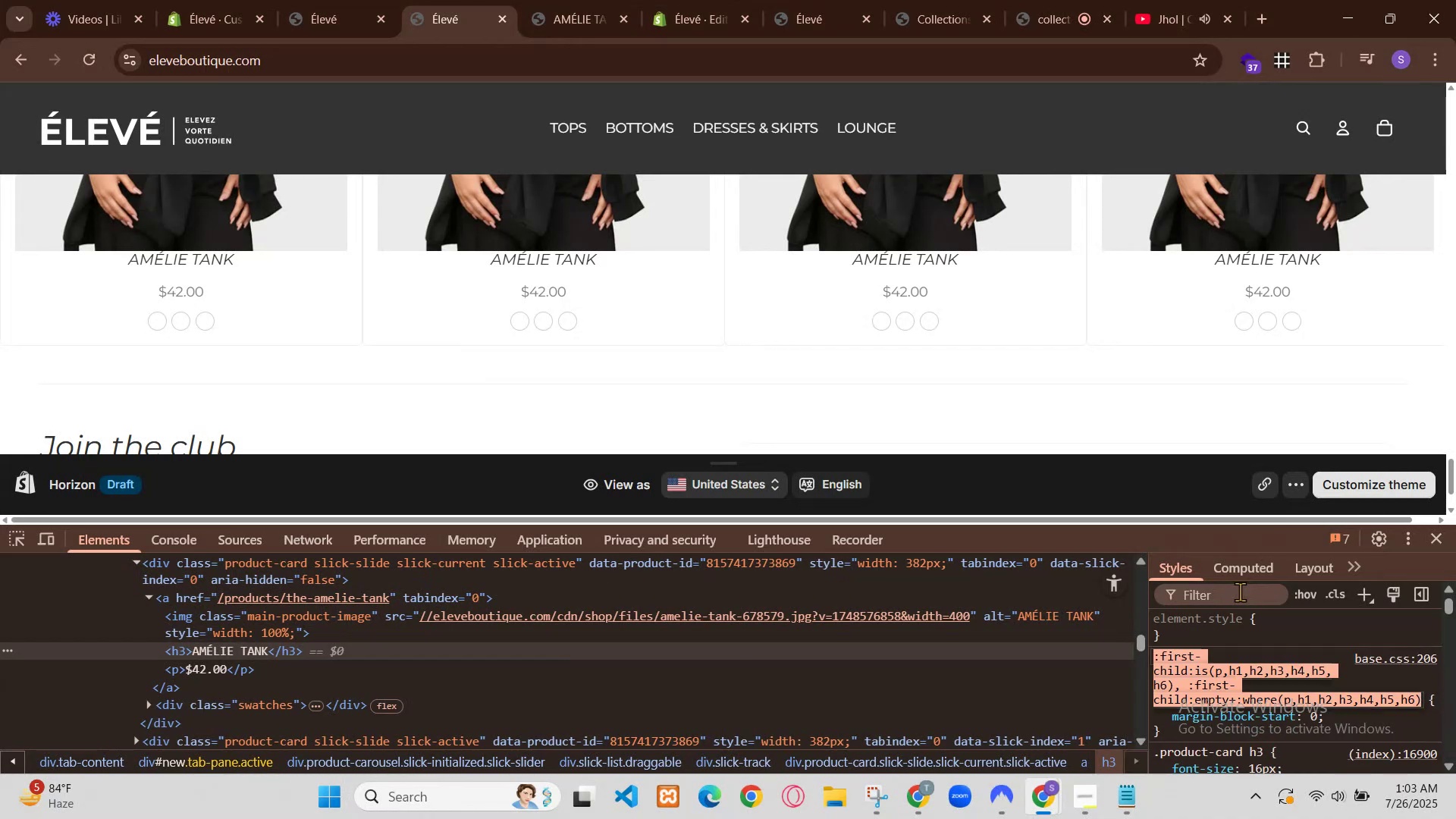 
key(Control+Z)
 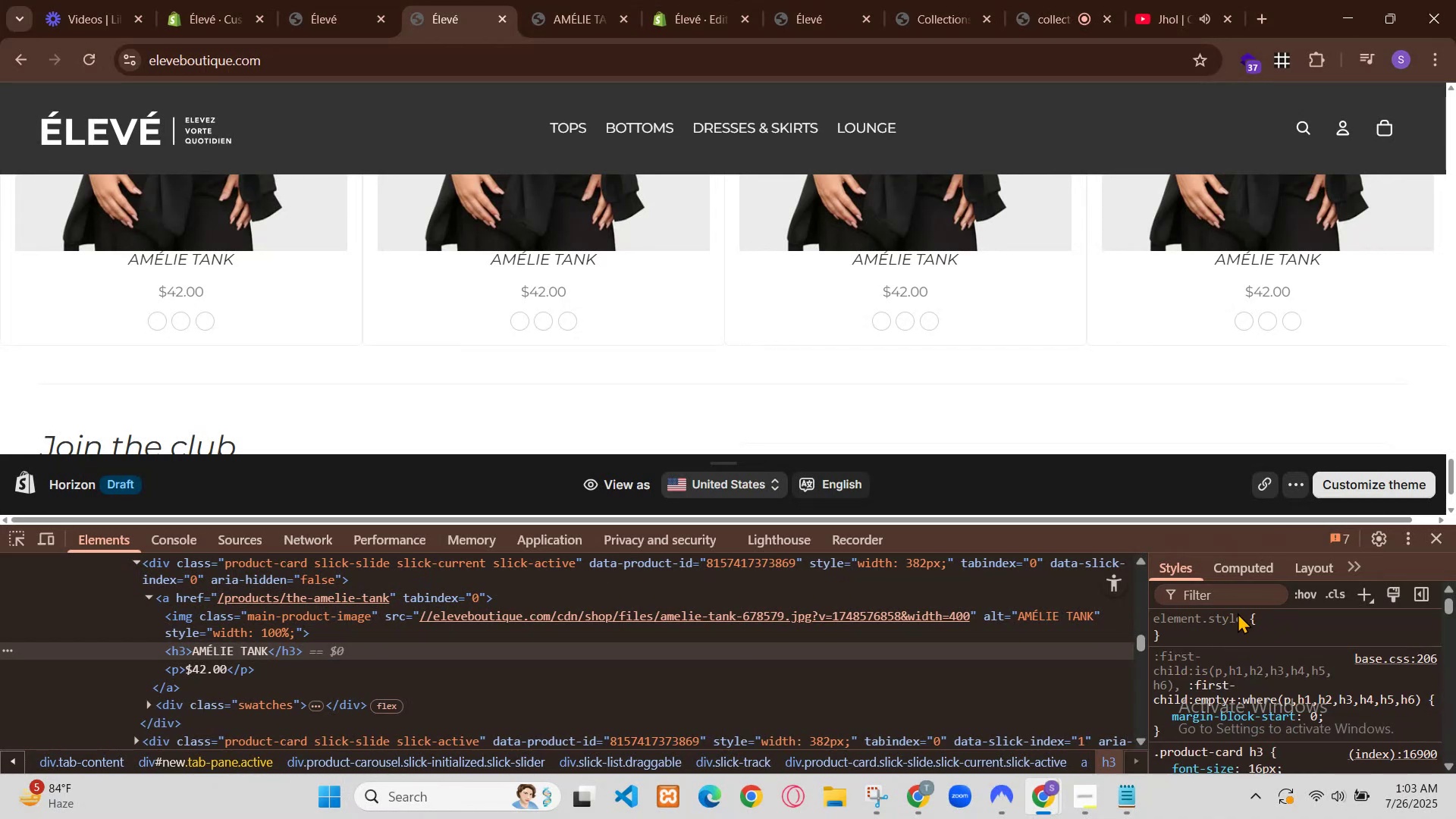 
type(ma)
 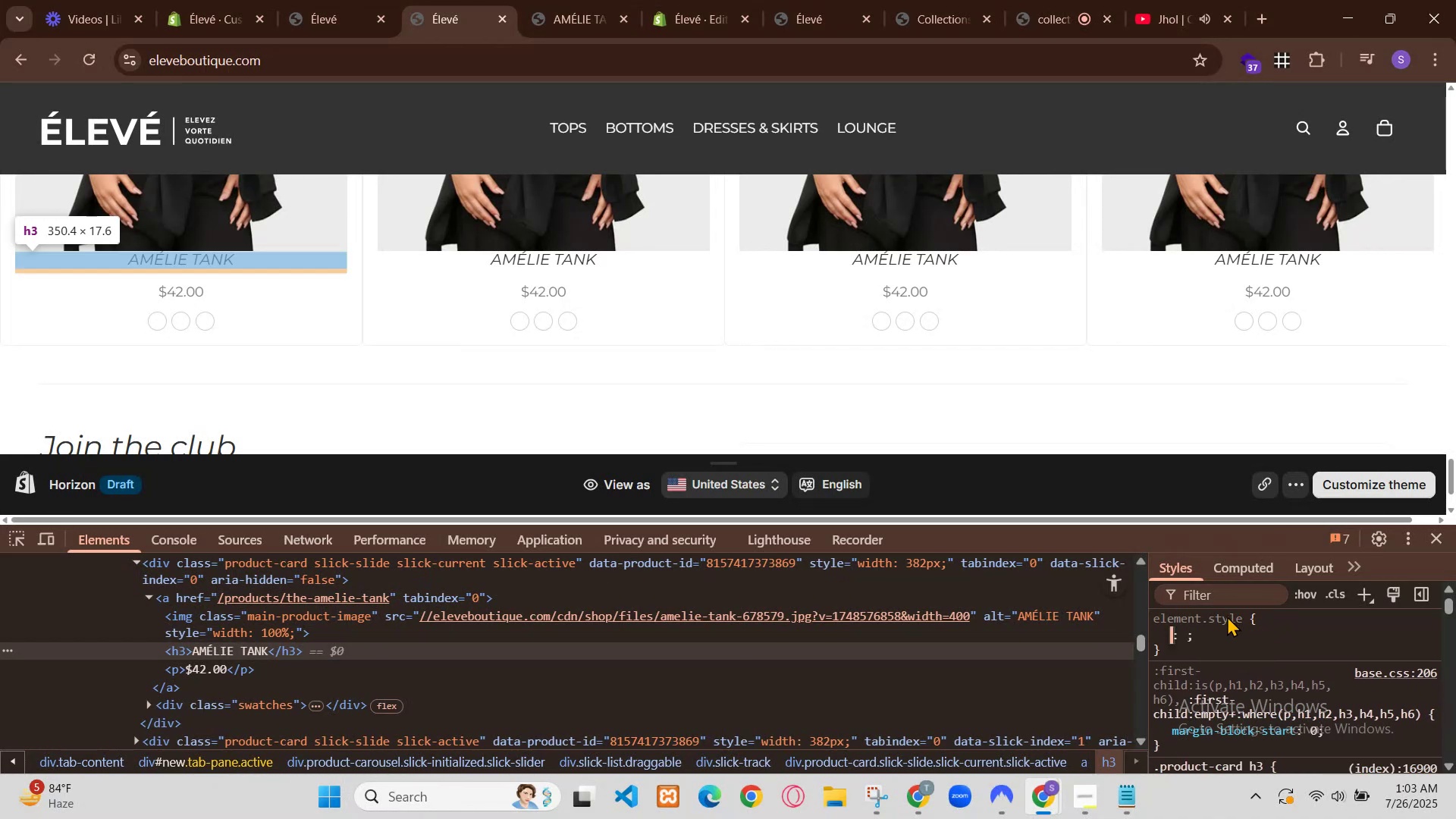 
key(Control+Z)
 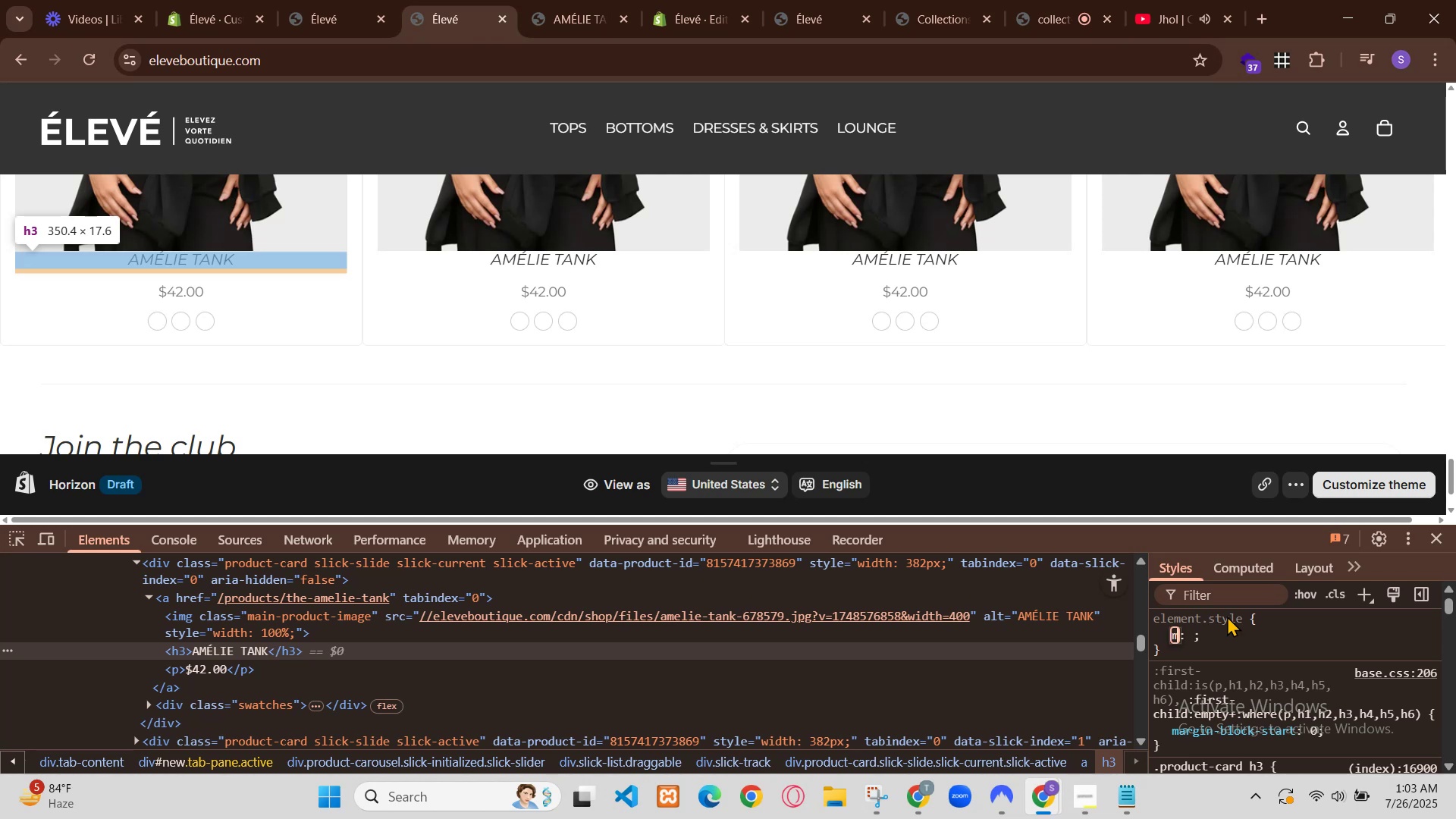 
scroll: coordinate [604, 500], scroll_direction: down, amount: 1.0
 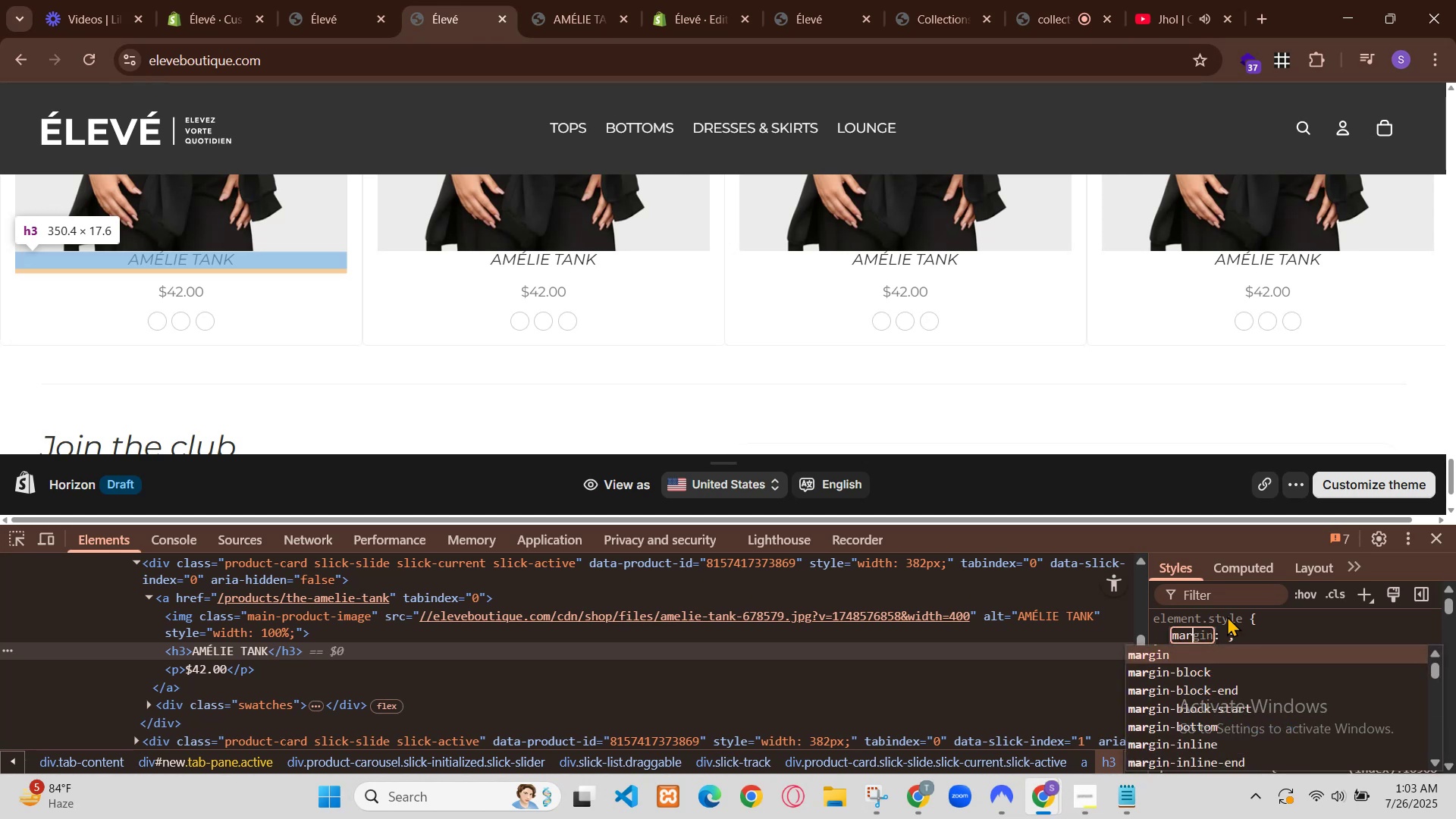 
left_click([451, 579])
 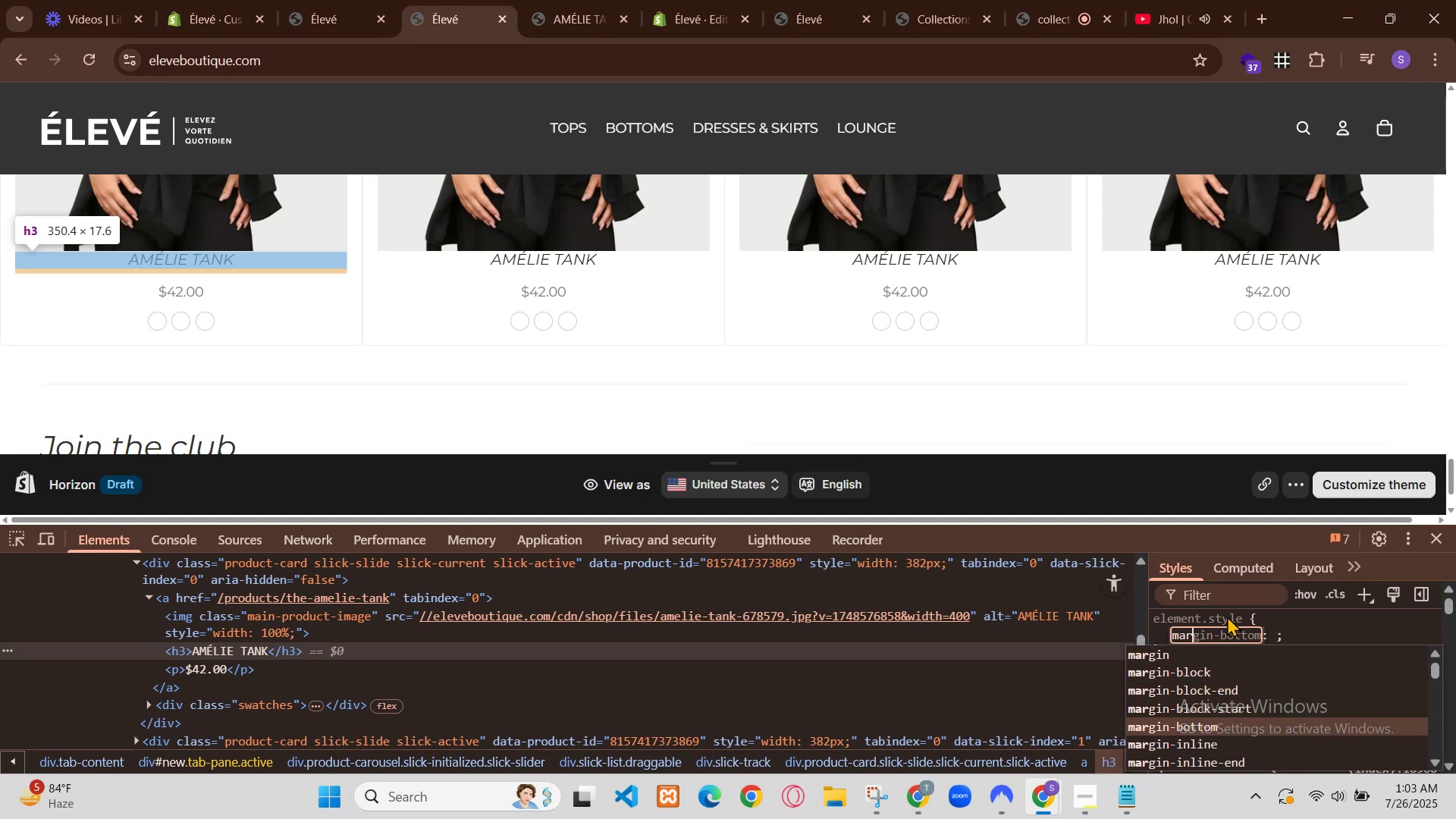 
left_click([373, 521])
 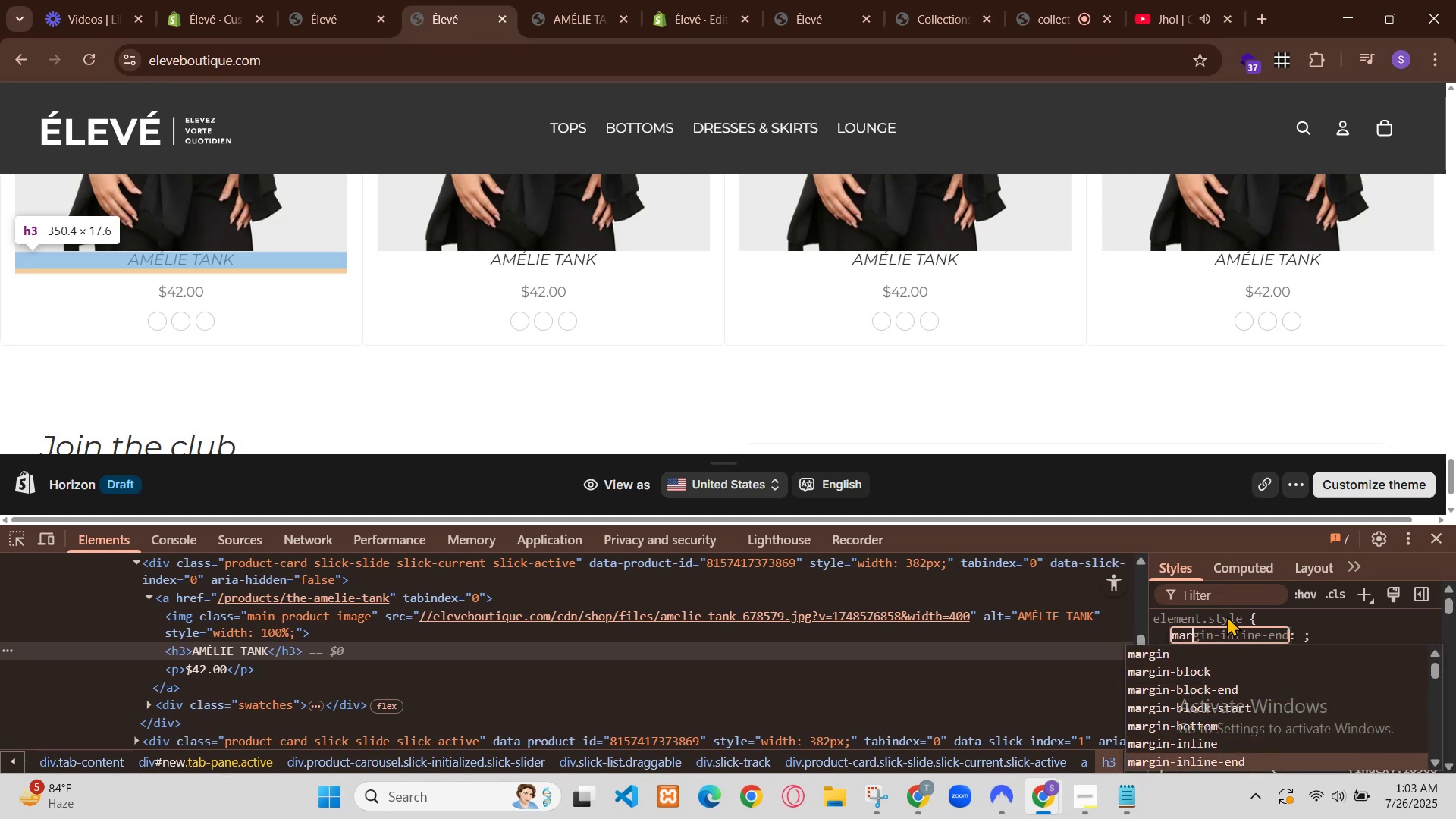 
type(max)
key(Backspace)
key(Backspace)
 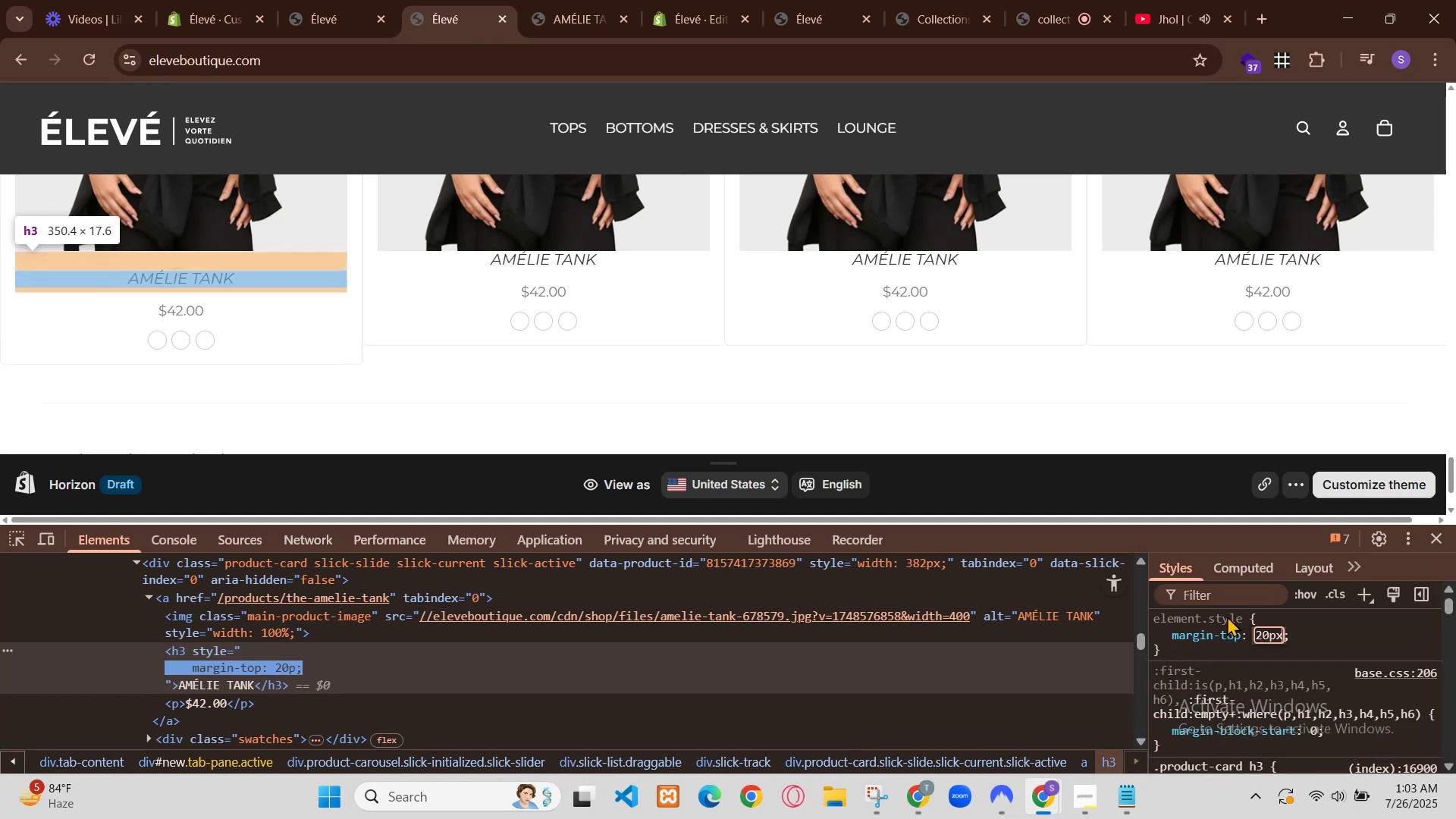 
hold_key(key=ArrowDown, duration=0.55)
 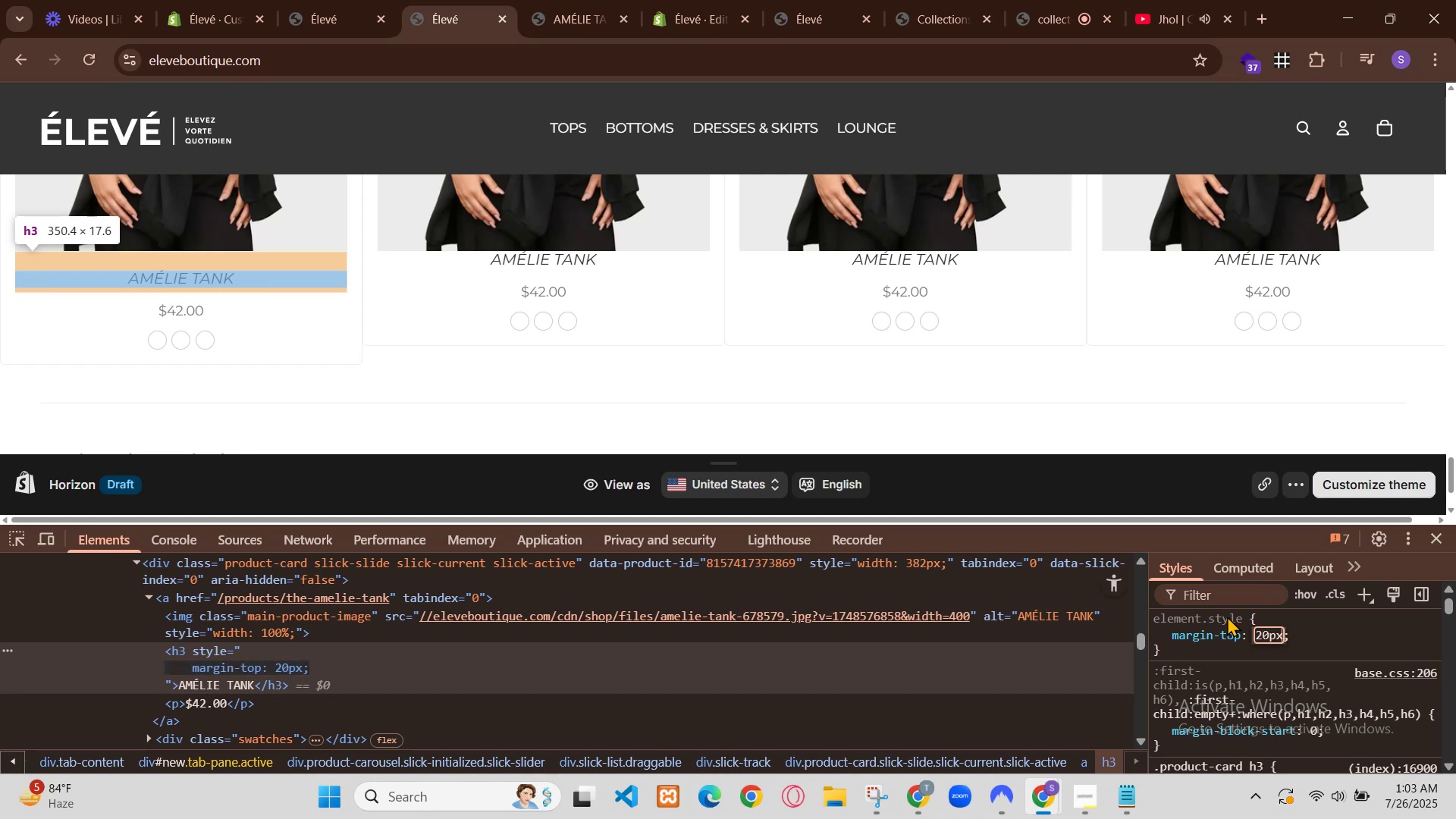 
key(Control+Z)
 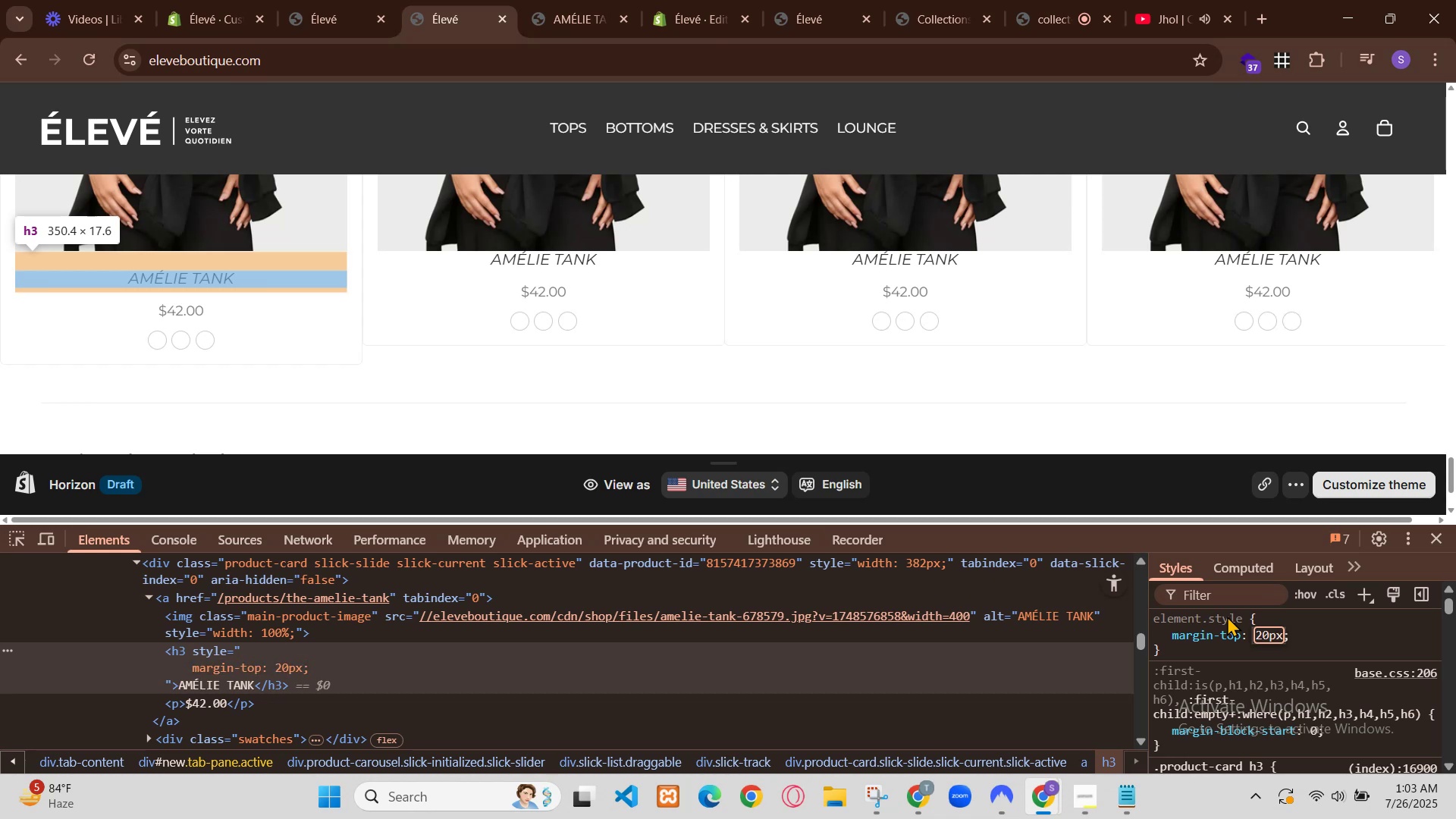 
key(Control+Z)
 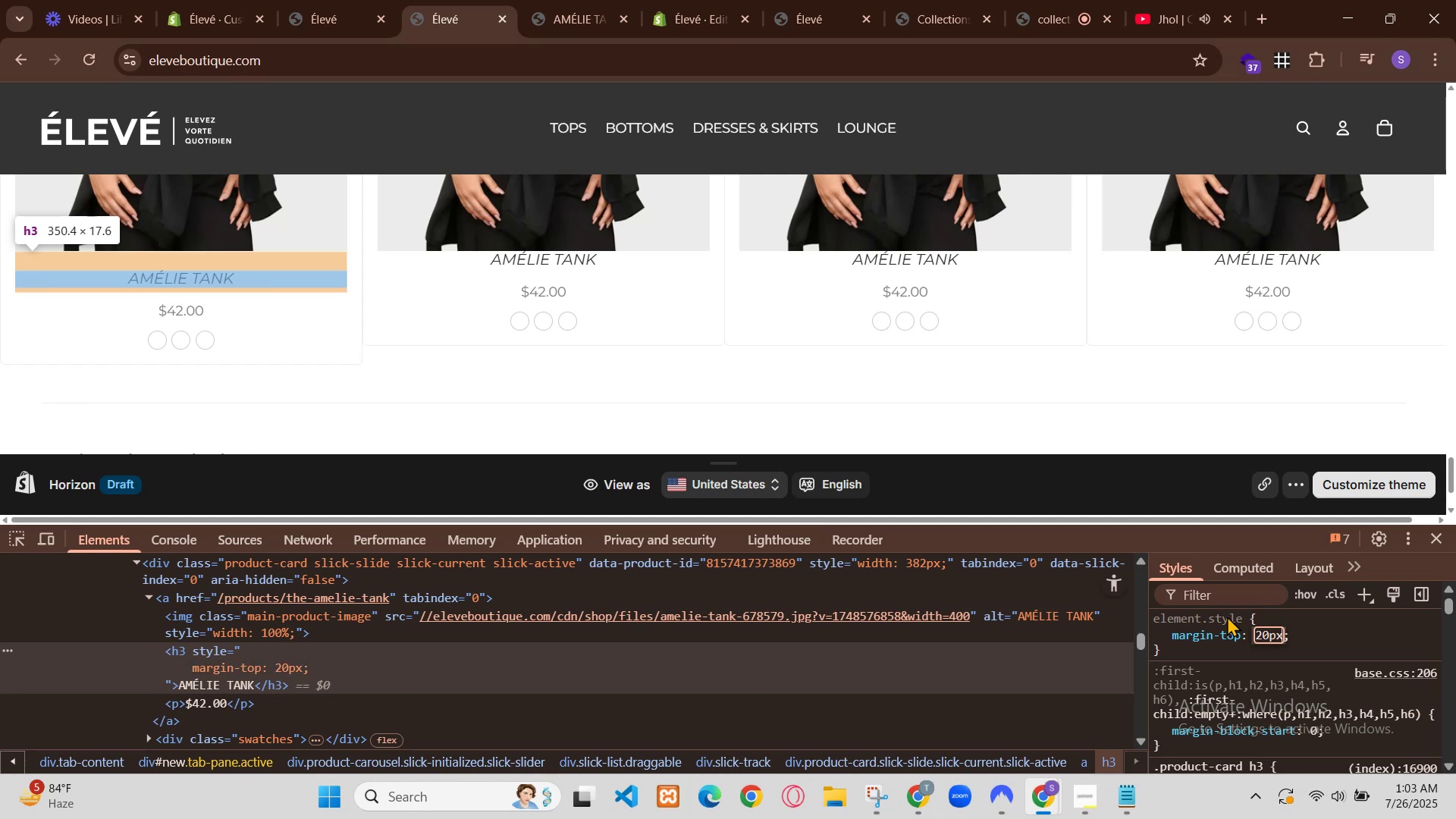 
key(Control+Z)
 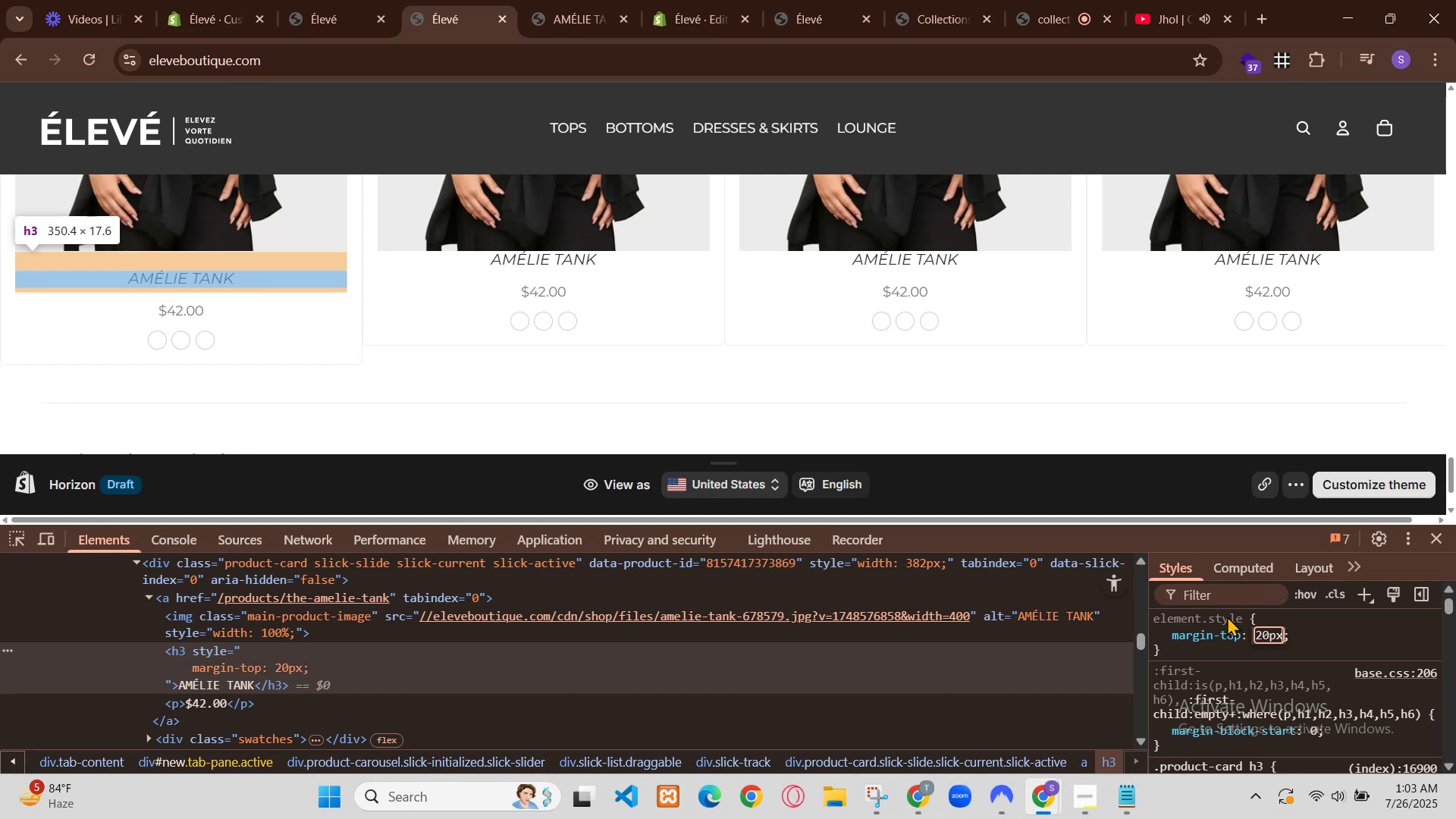 
key(ArrowDown)
 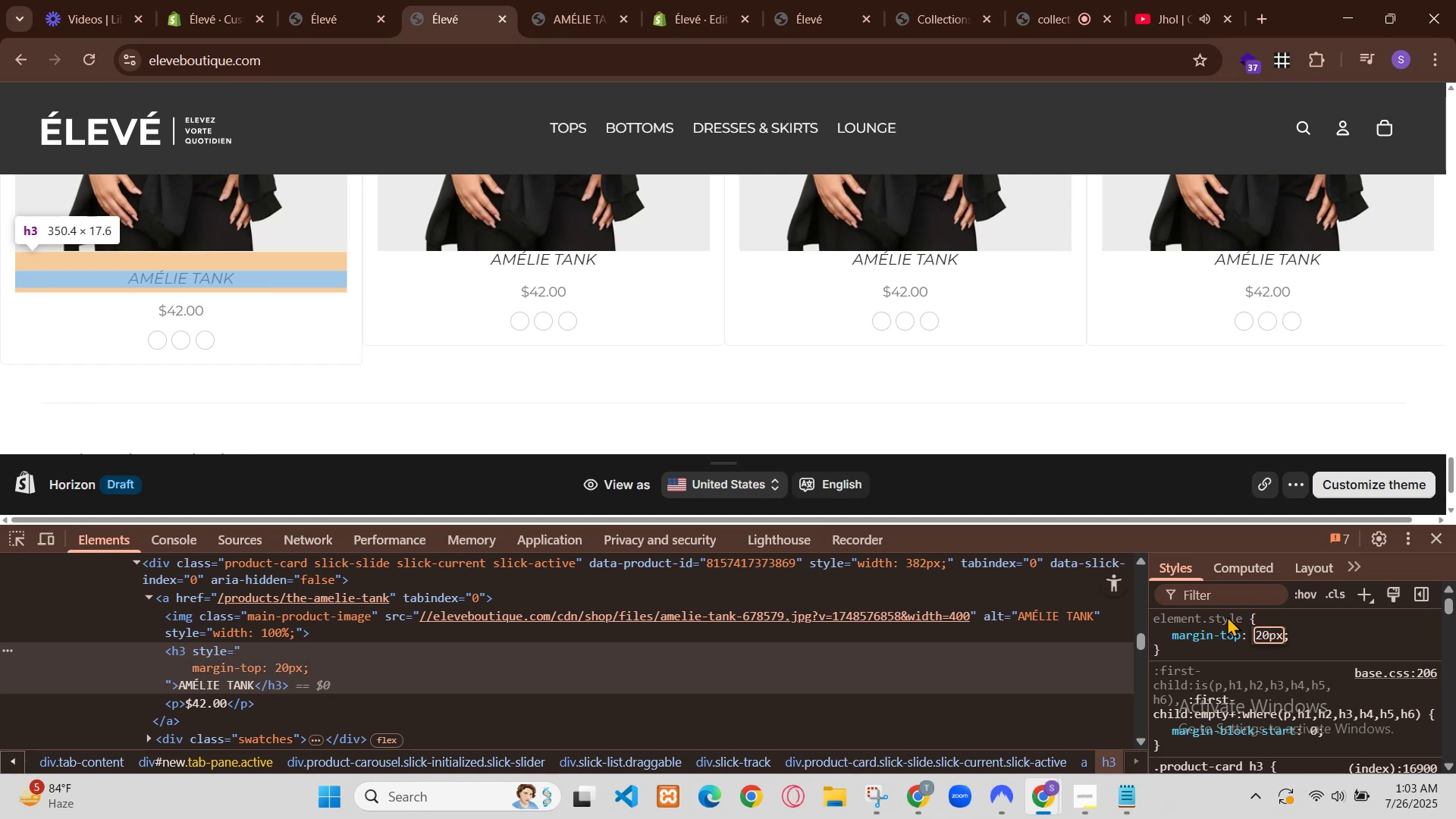 
key(ArrowDown)
 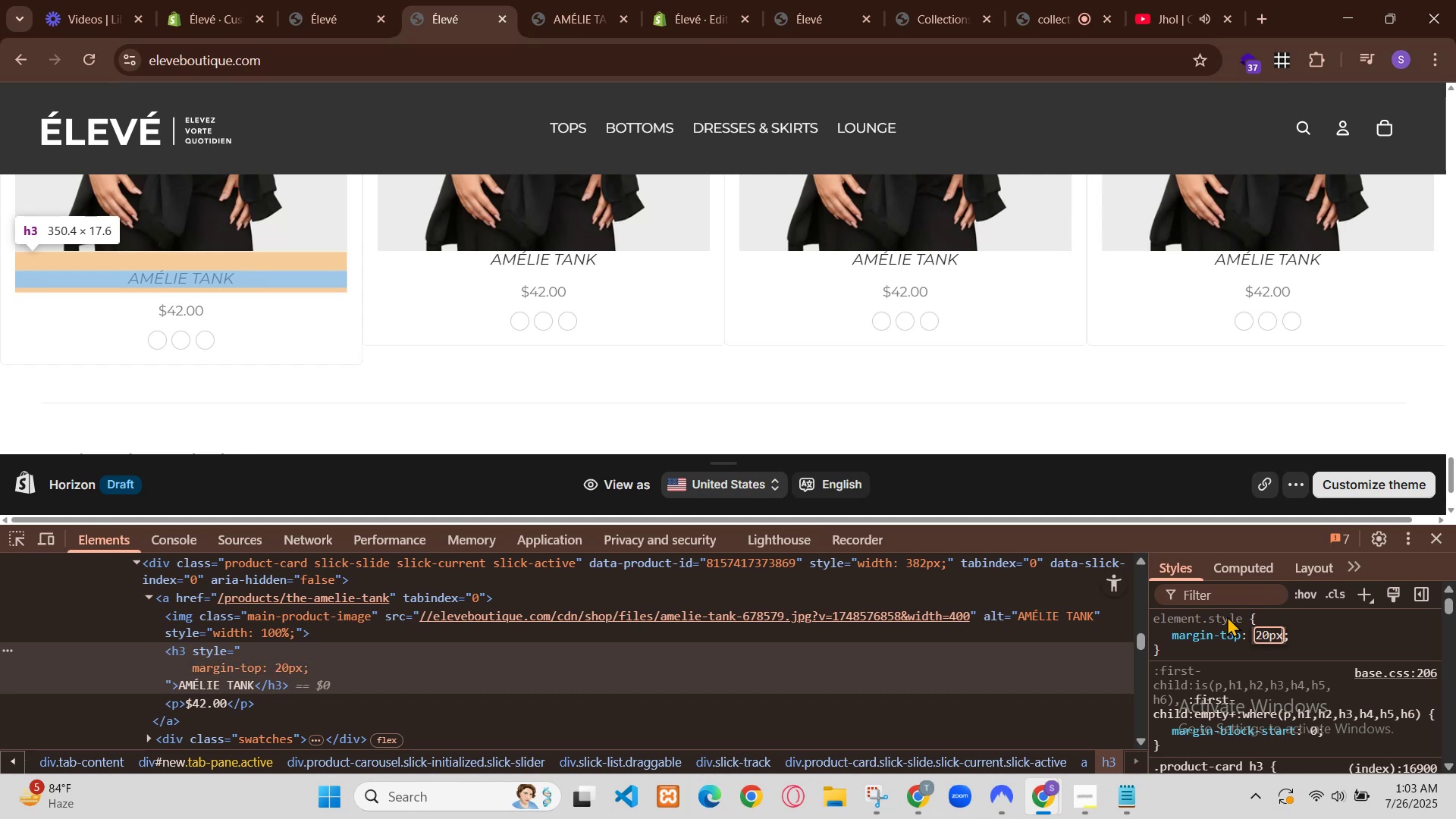 
key(ArrowDown)
 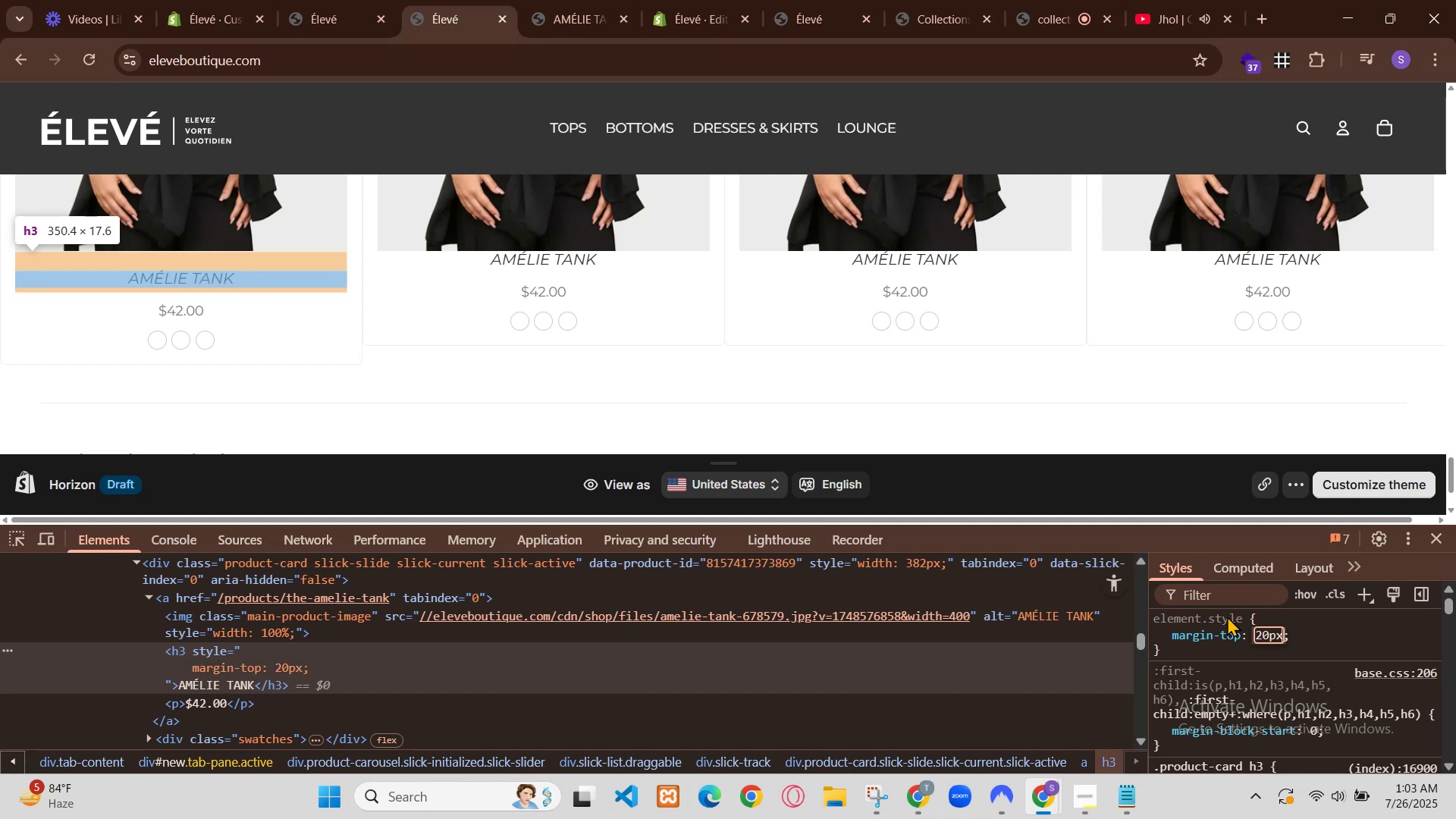 
scroll: coordinate [529, 491], scroll_direction: down, amount: 2.0
 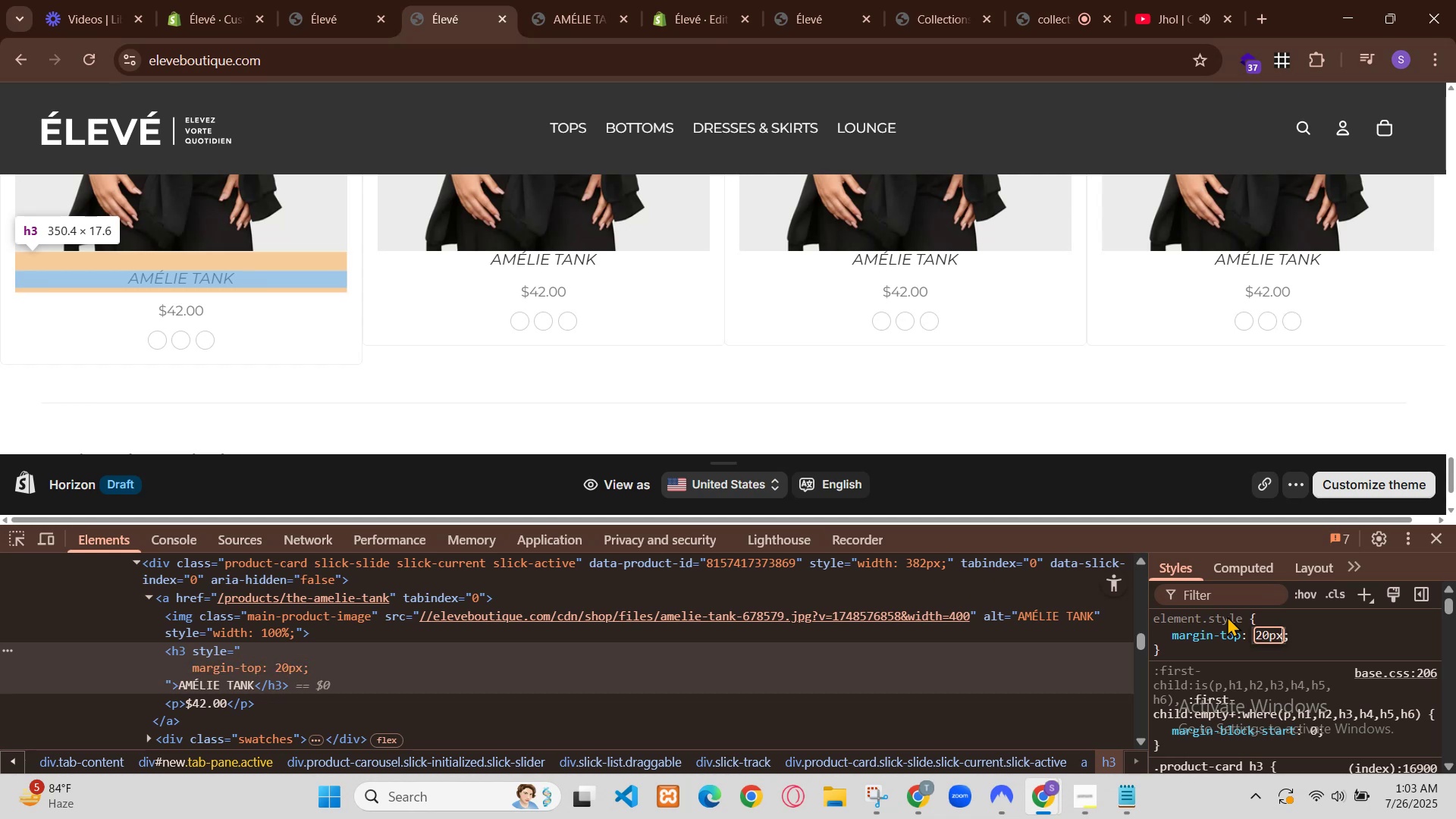 
scroll: coordinate [438, 312], scroll_direction: up, amount: 1.0
 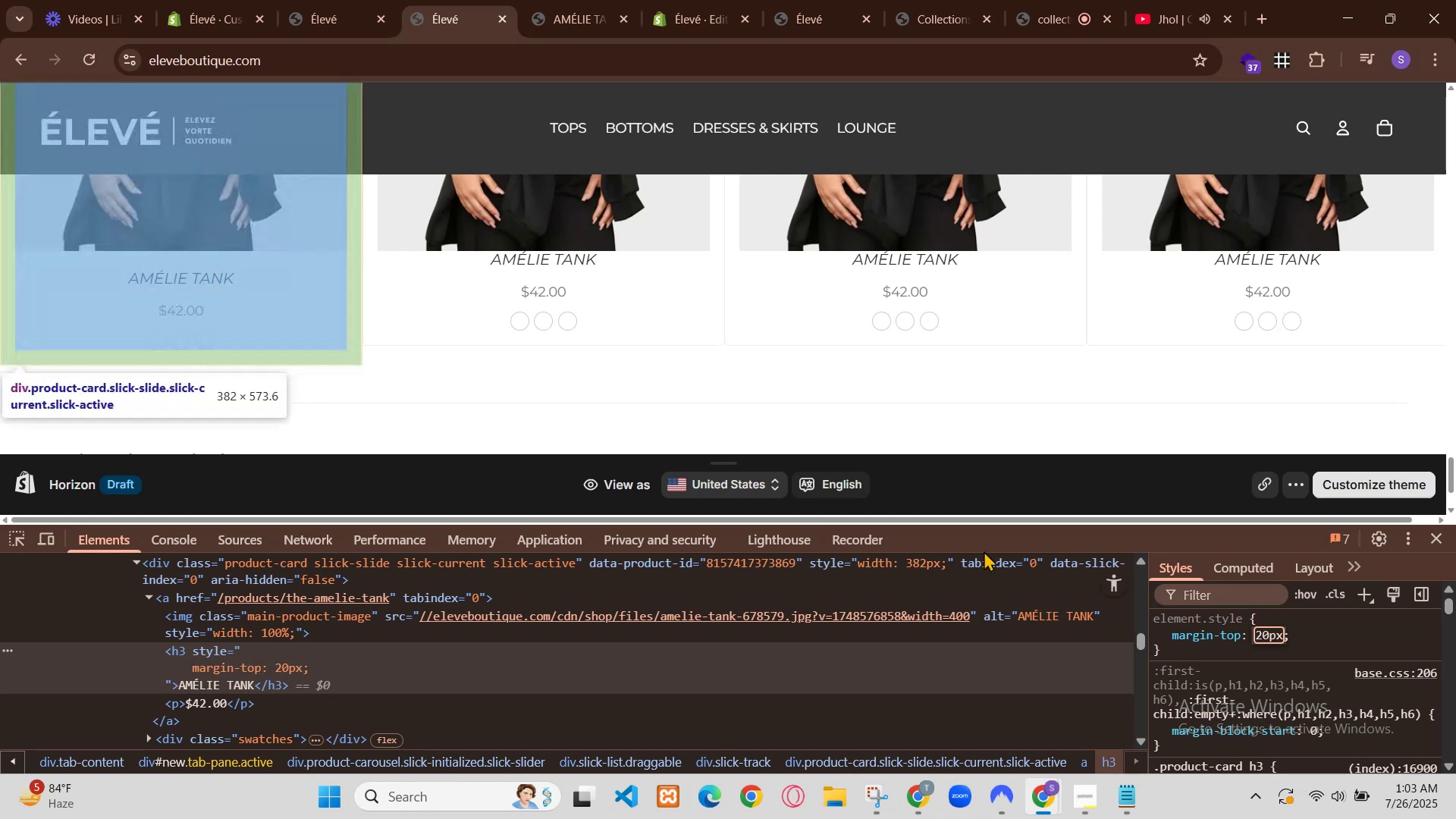 
left_click([417, 476])
 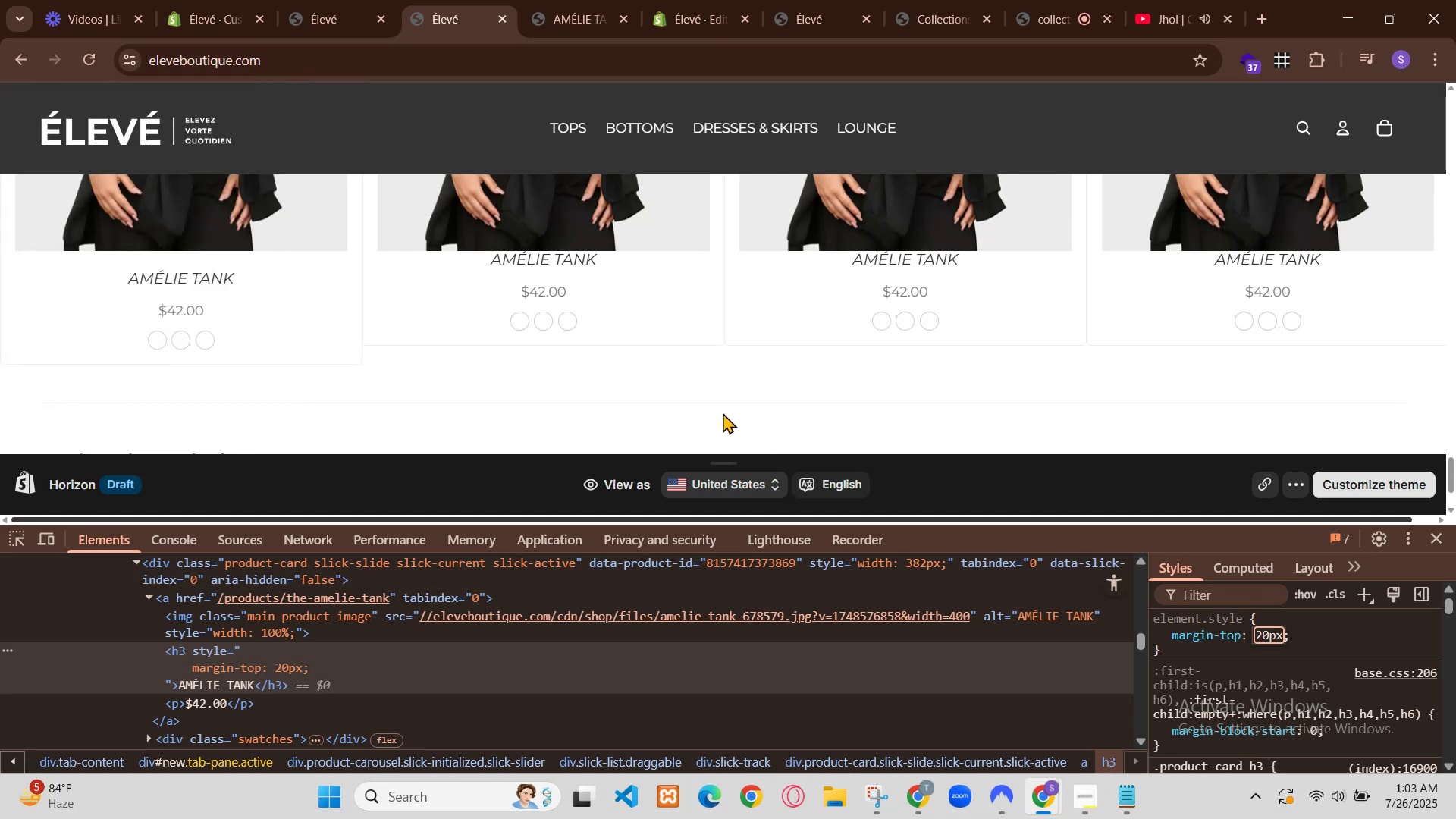 
key(Backspace)
key(Backspace)
key(Backspace)
key(Backspace)
key(Backspace)
type(max)
 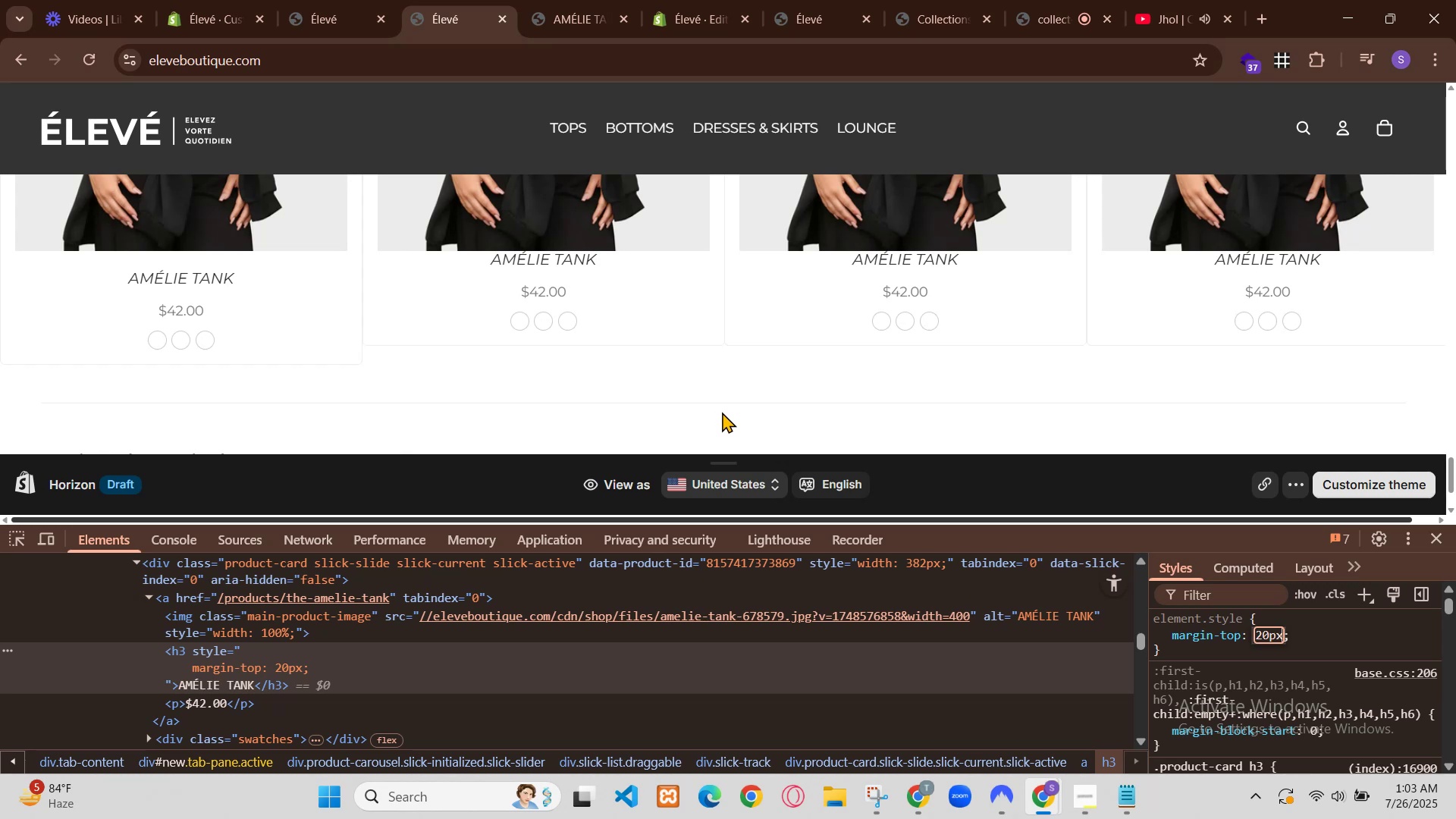 
key(Control+Z)
 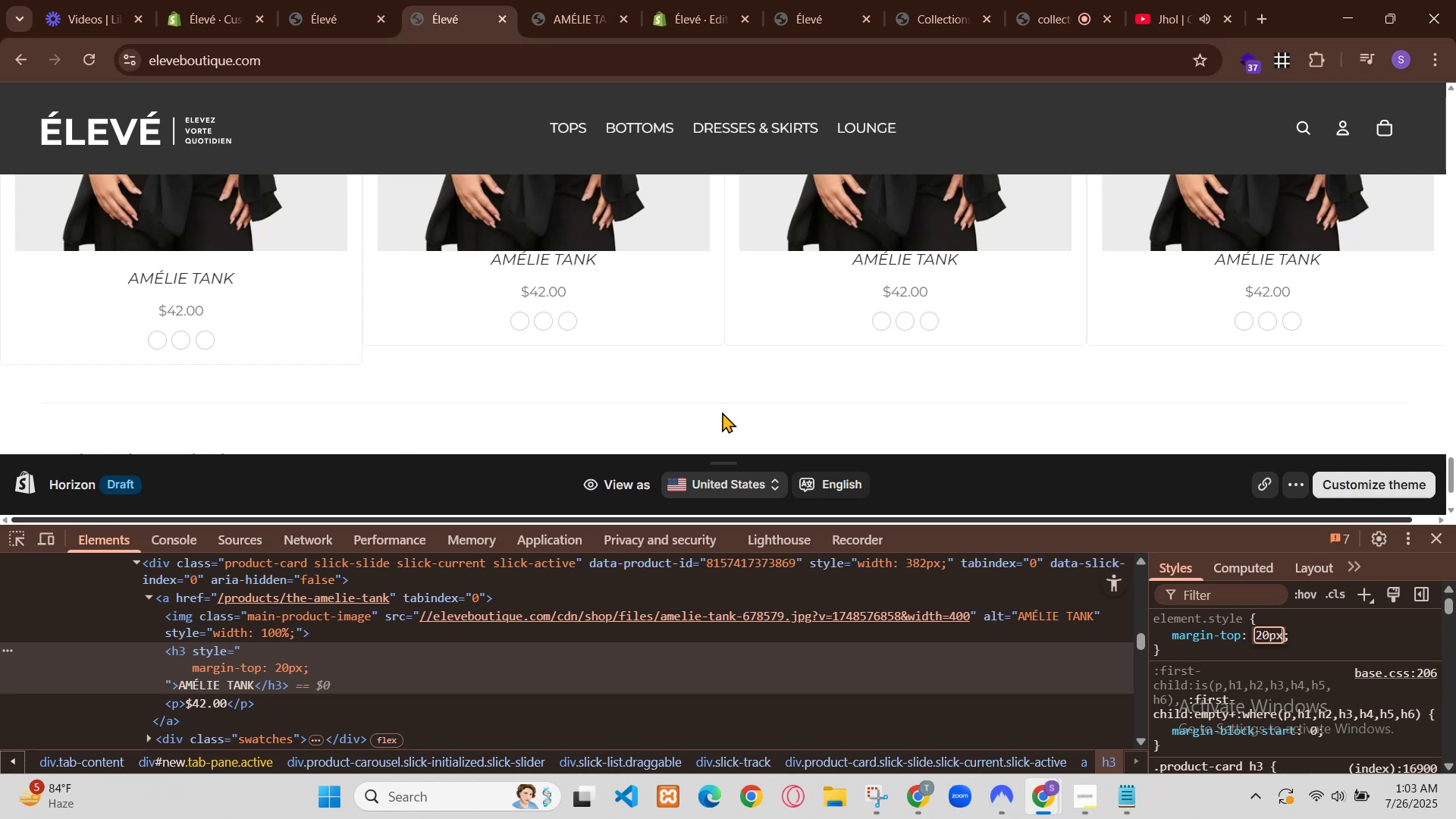 
scroll: coordinate [403, 366], scroll_direction: up, amount: 2.0
 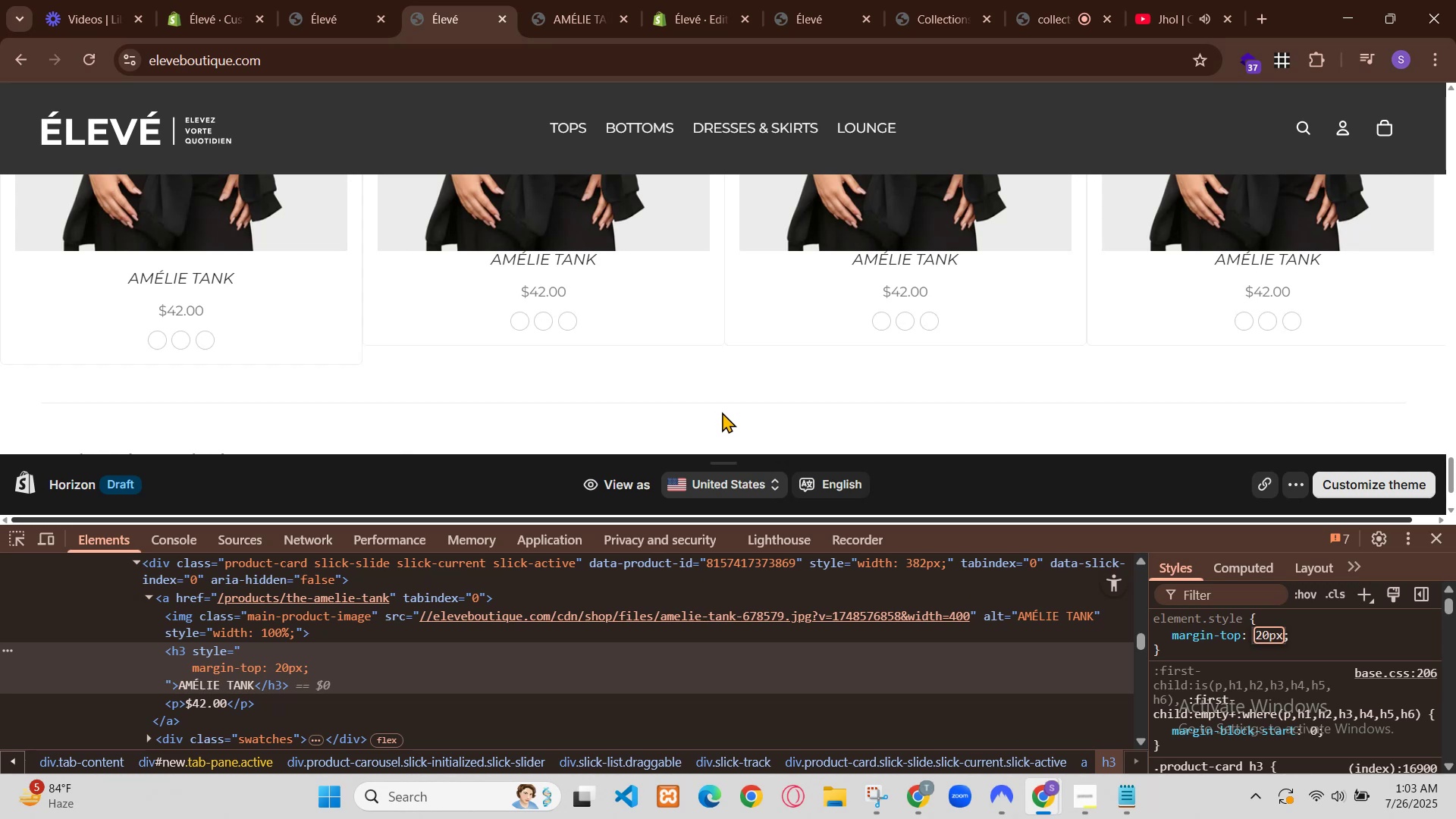 
key(Control+Z)
 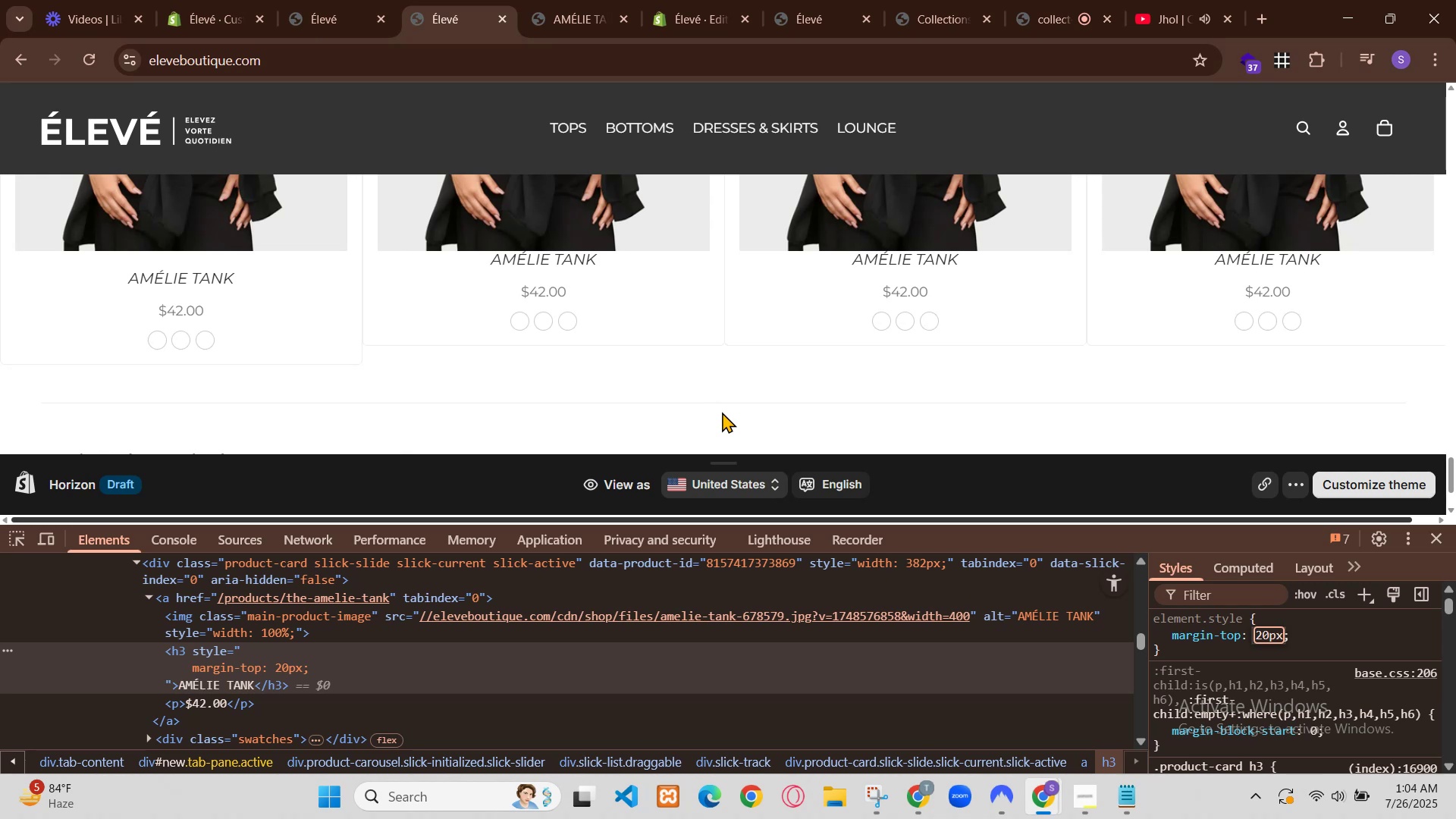 
scroll: coordinate [426, 485], scroll_direction: down, amount: 1.0
 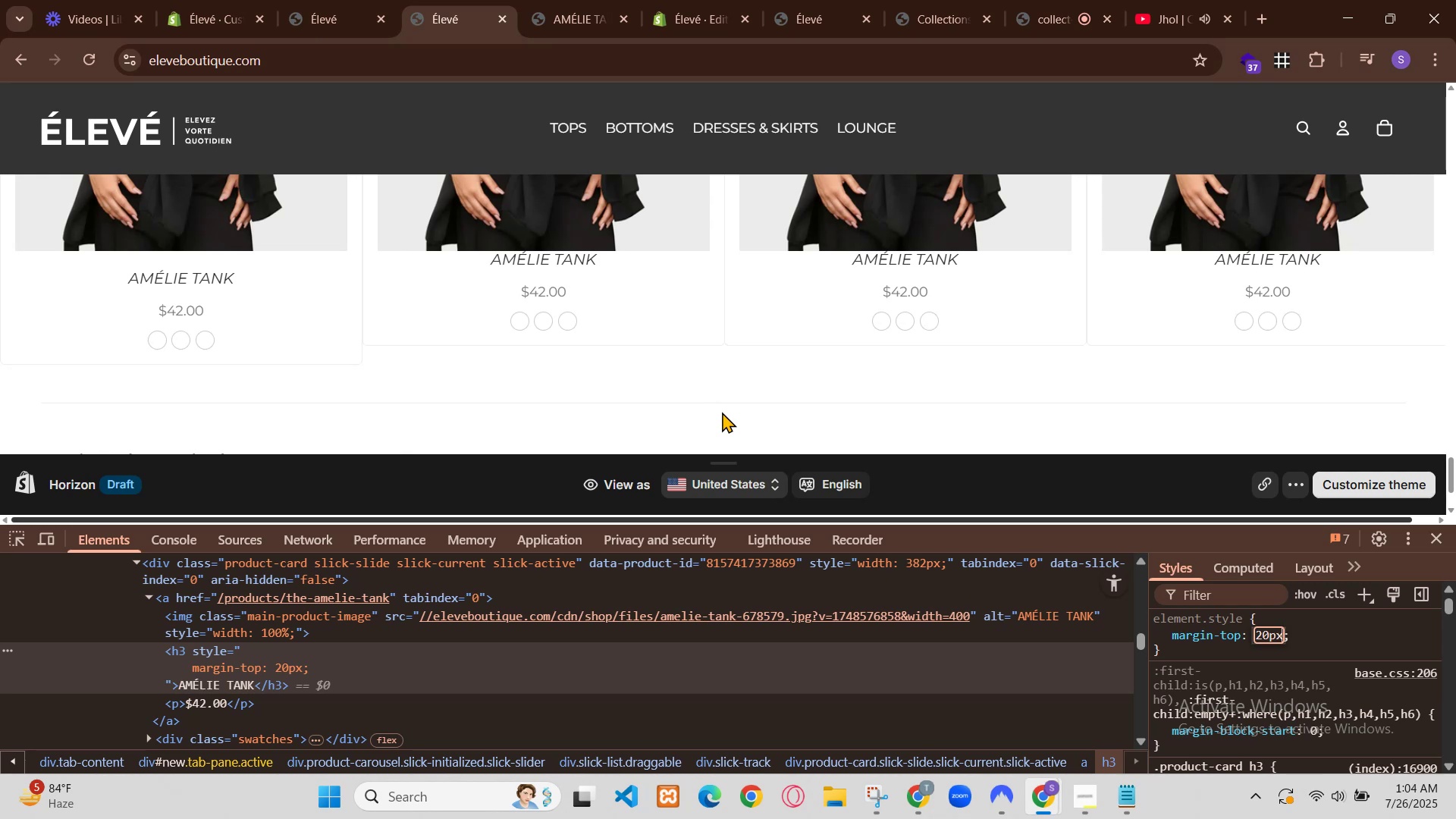 
key(Control+C)
 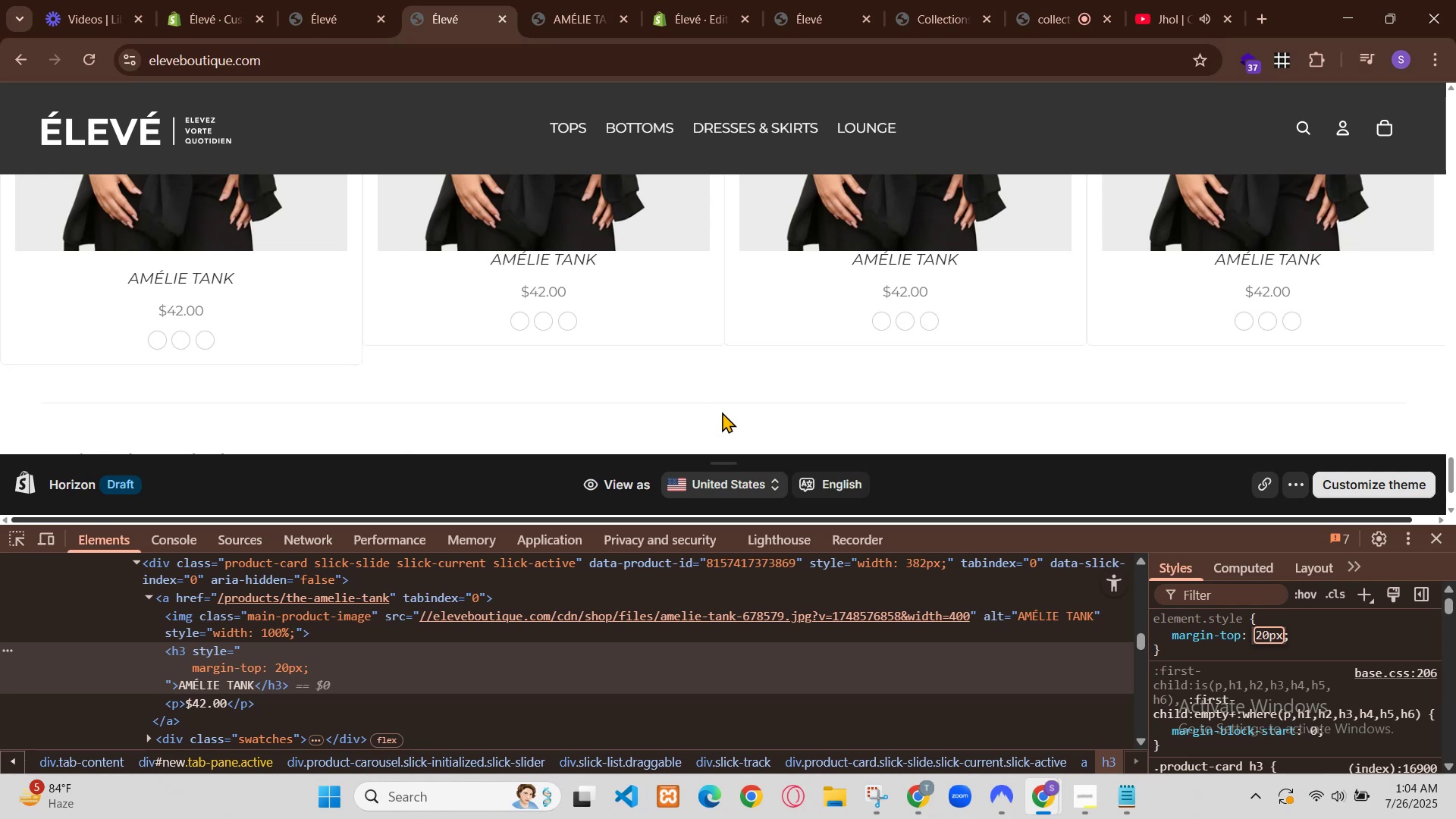 
left_click([753, 0])
 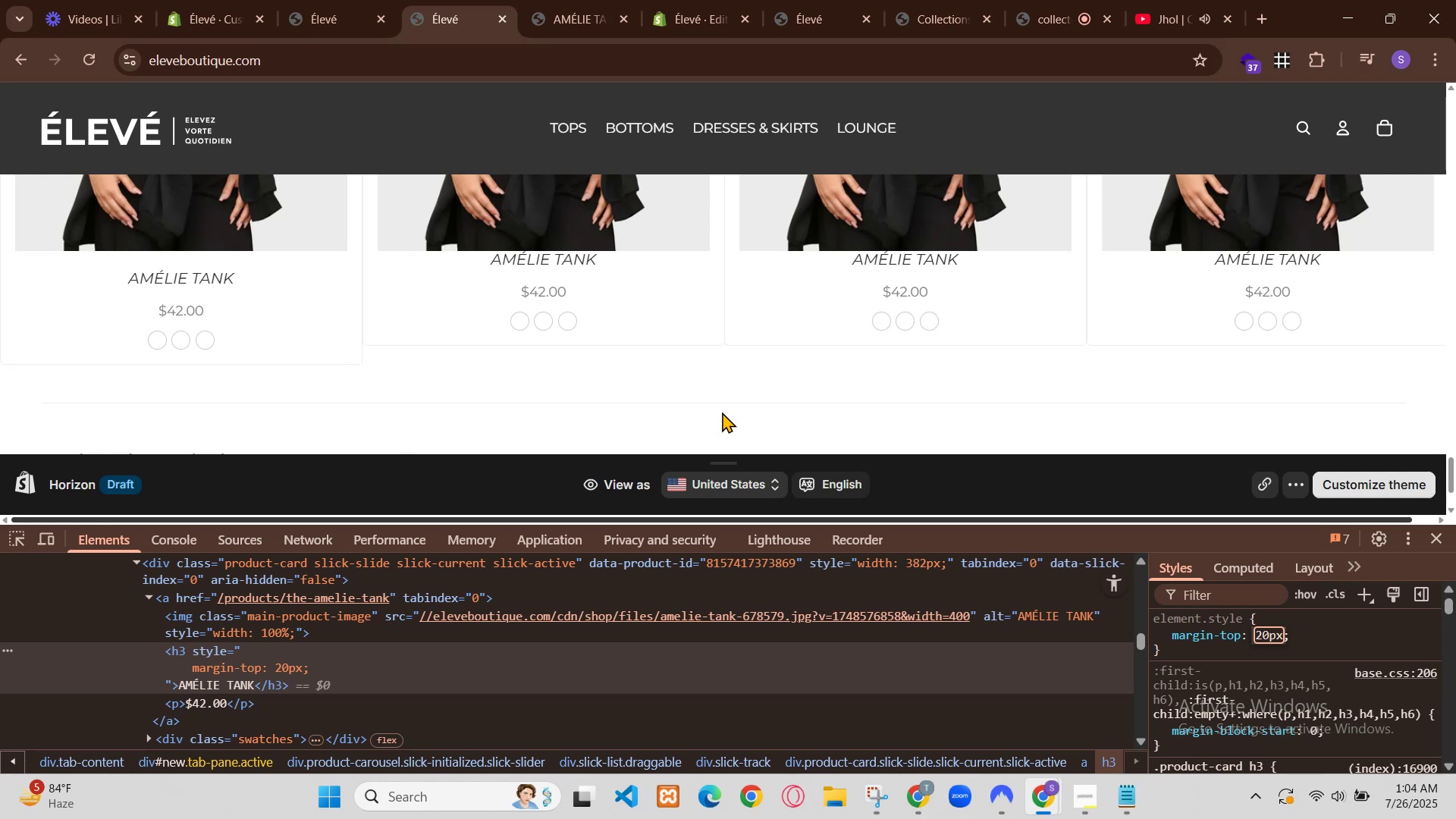 
left_click([861, 0])
 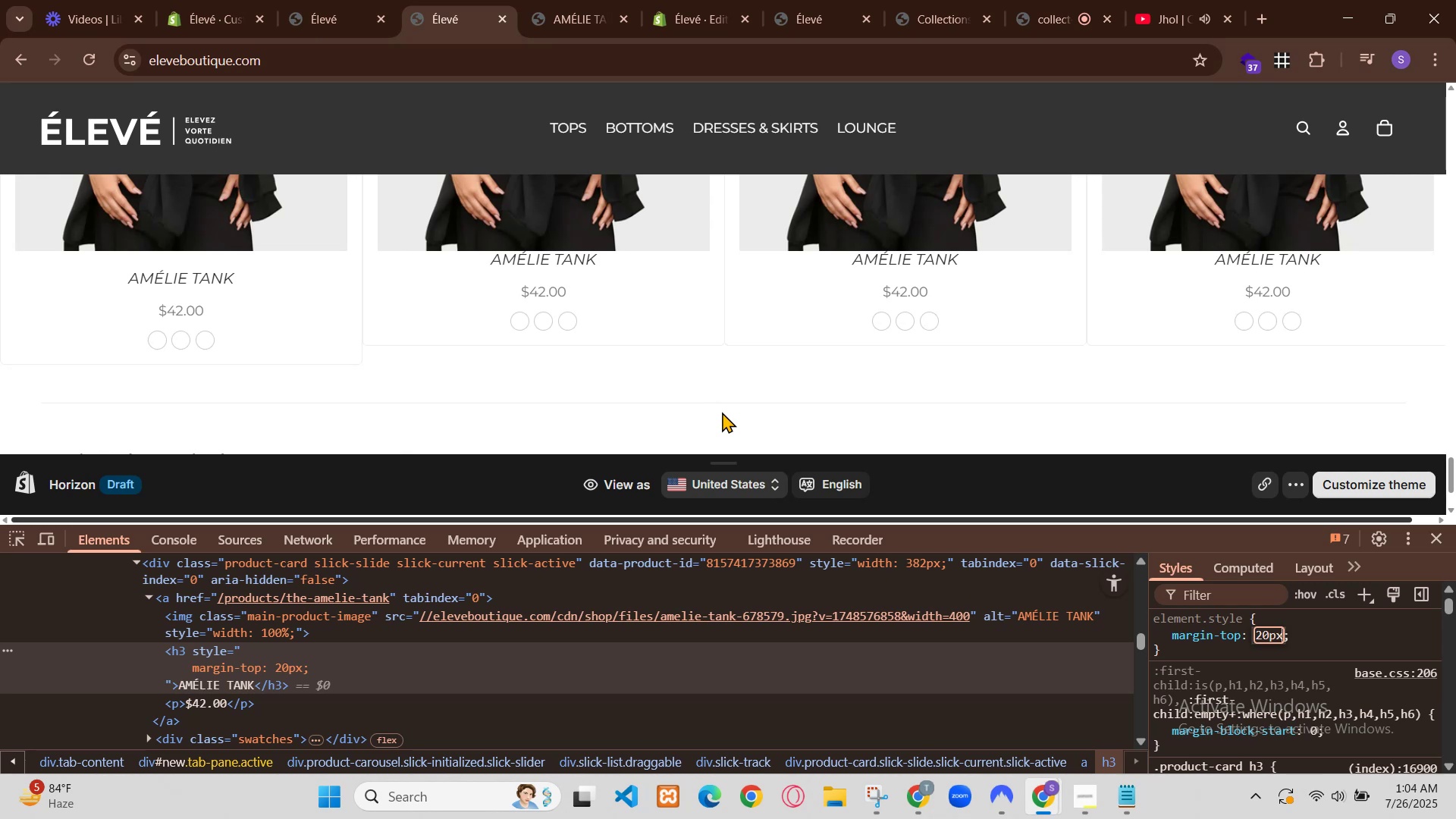 
left_click([1026, 0])
 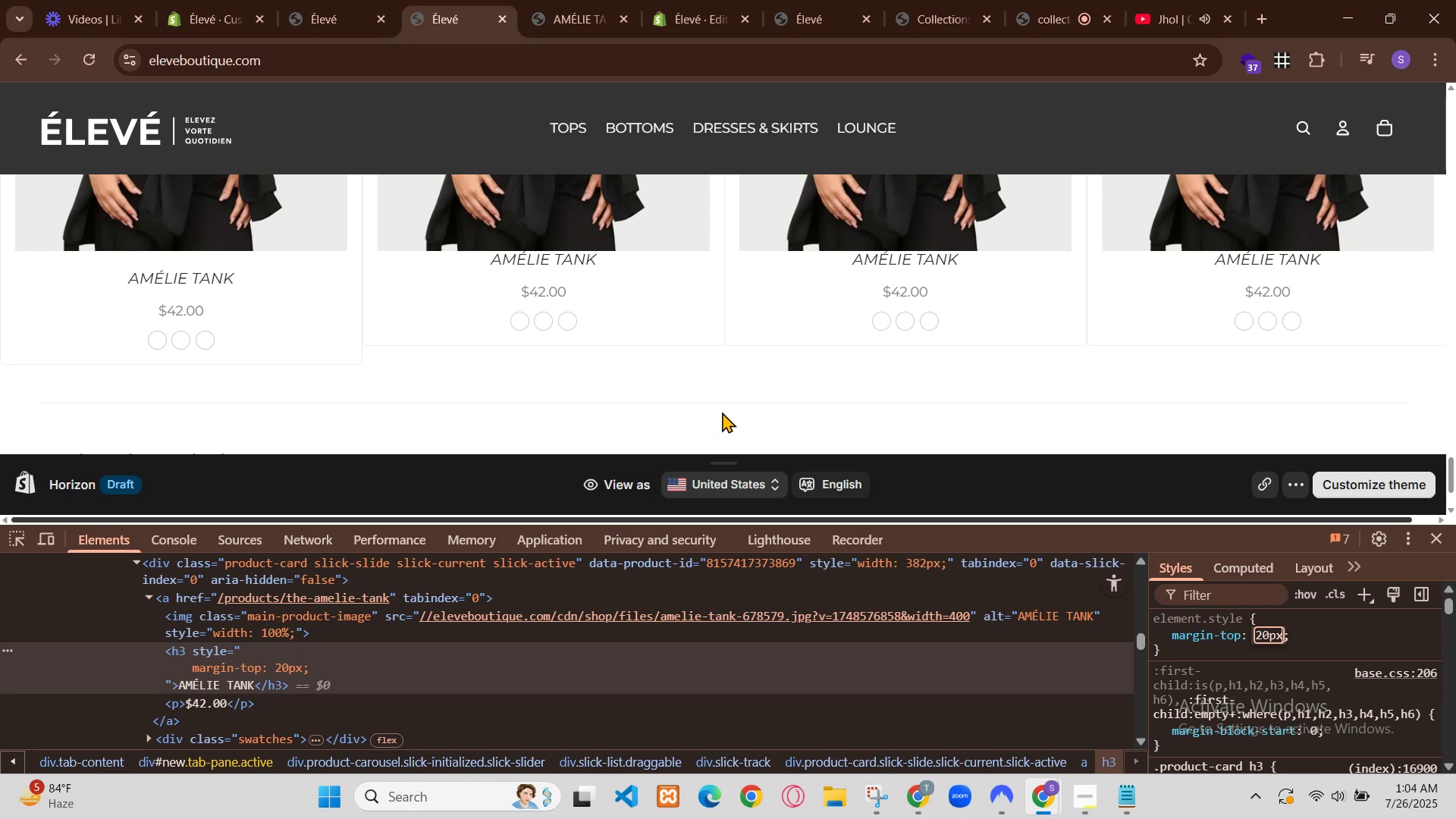 
left_click([853, 0])
 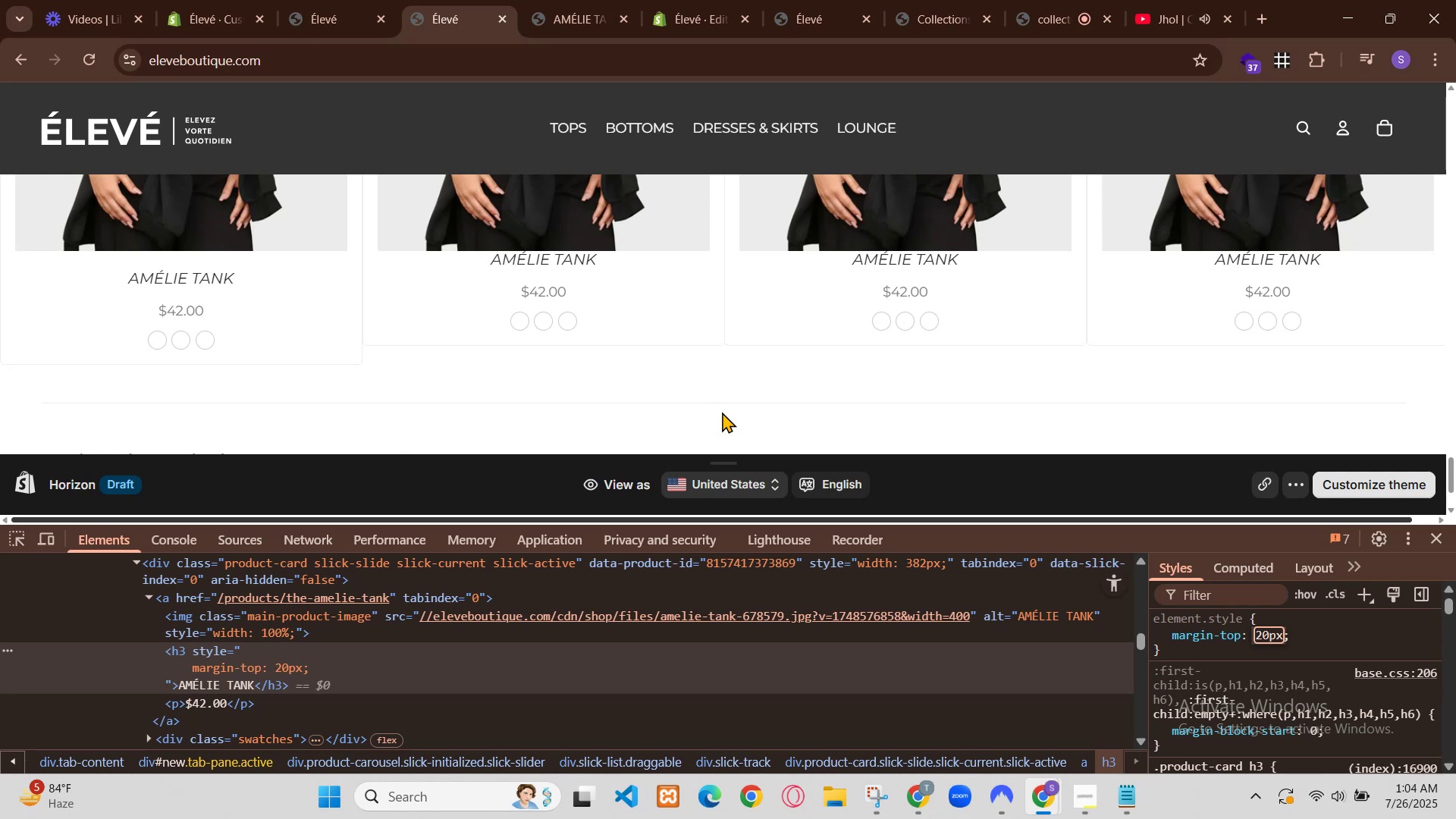 
left_click([711, 0])
 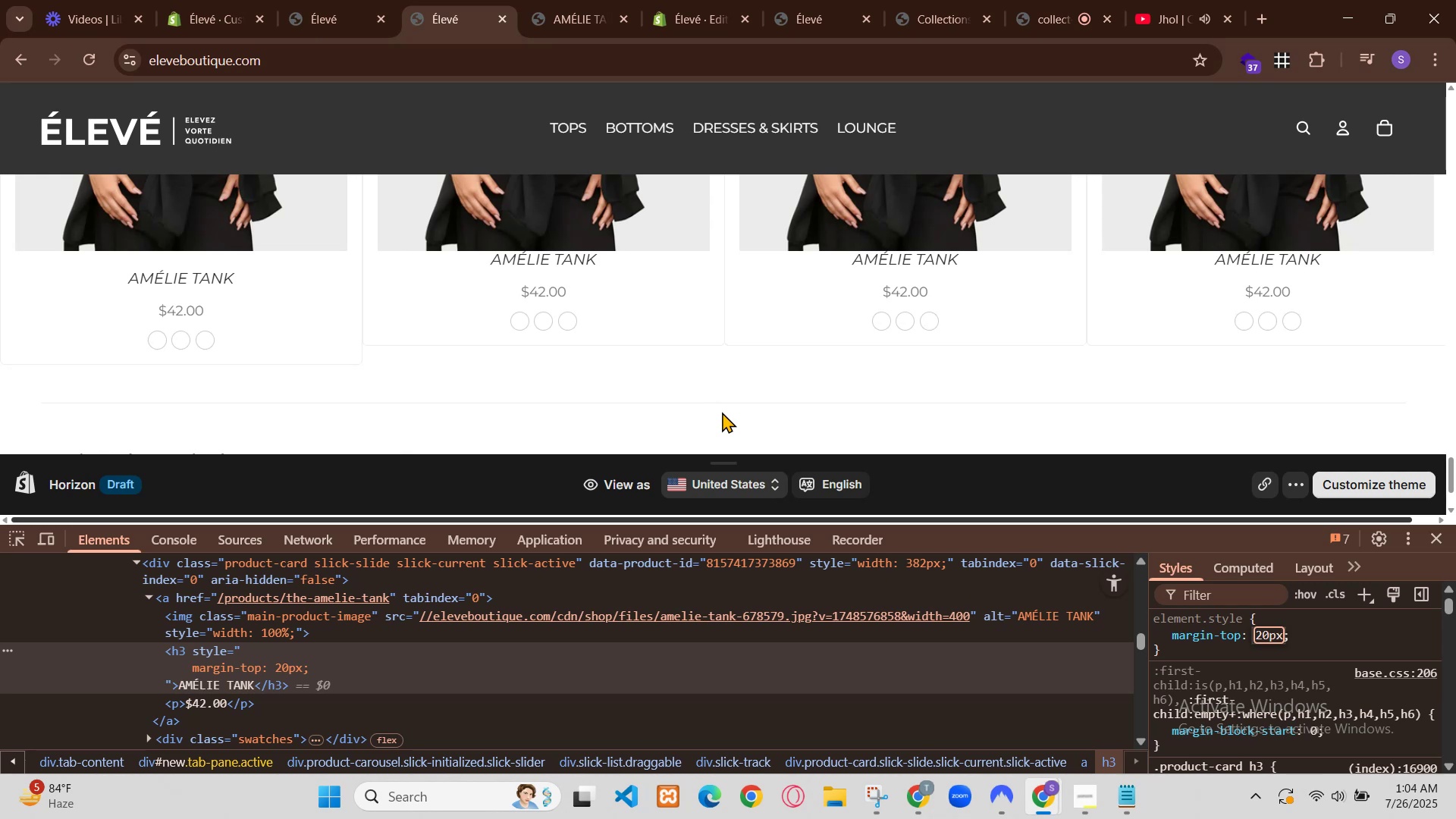 
left_click([921, 793])
 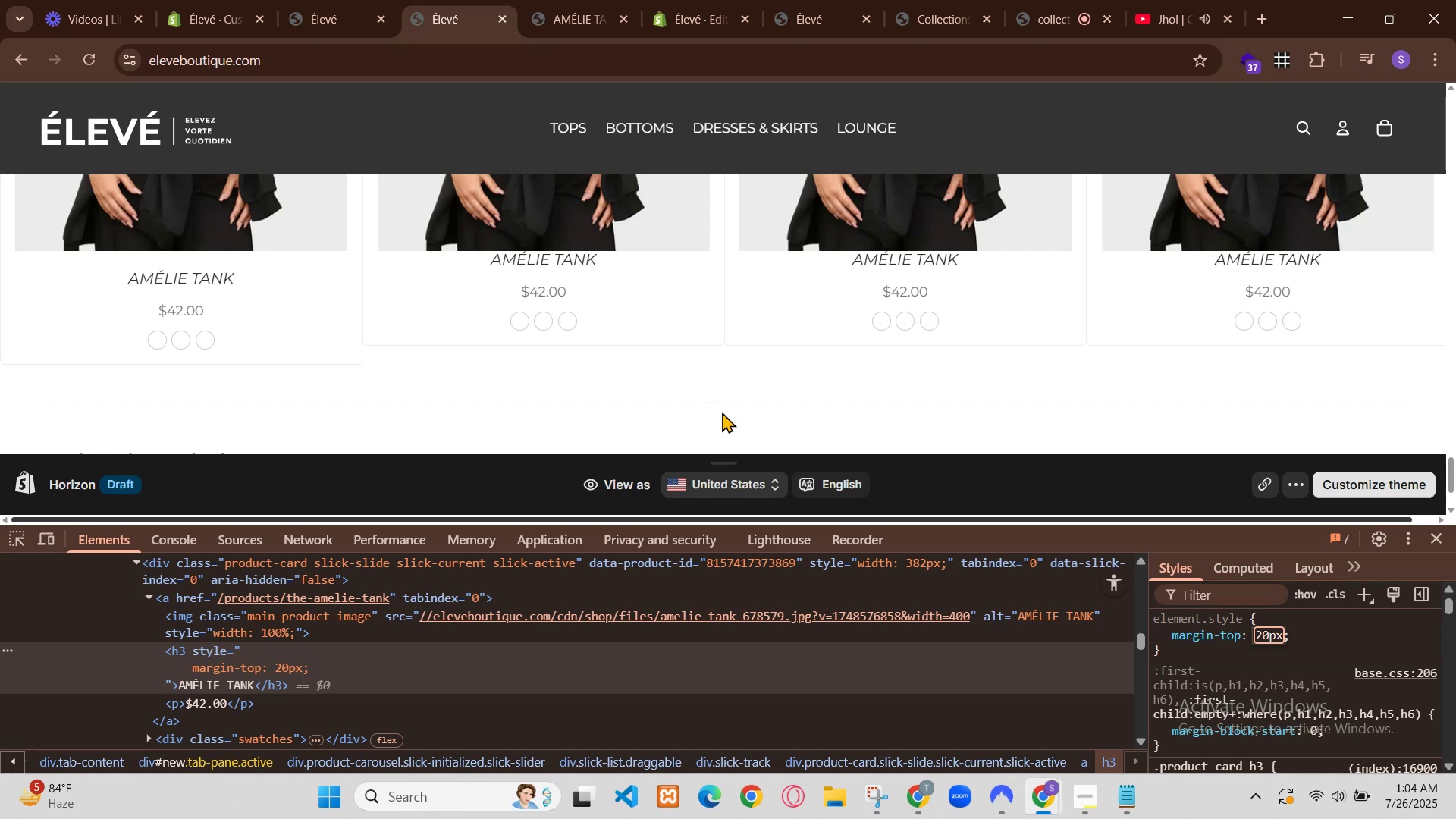 
hold_key(key=ControlLeft, duration=0.42)
 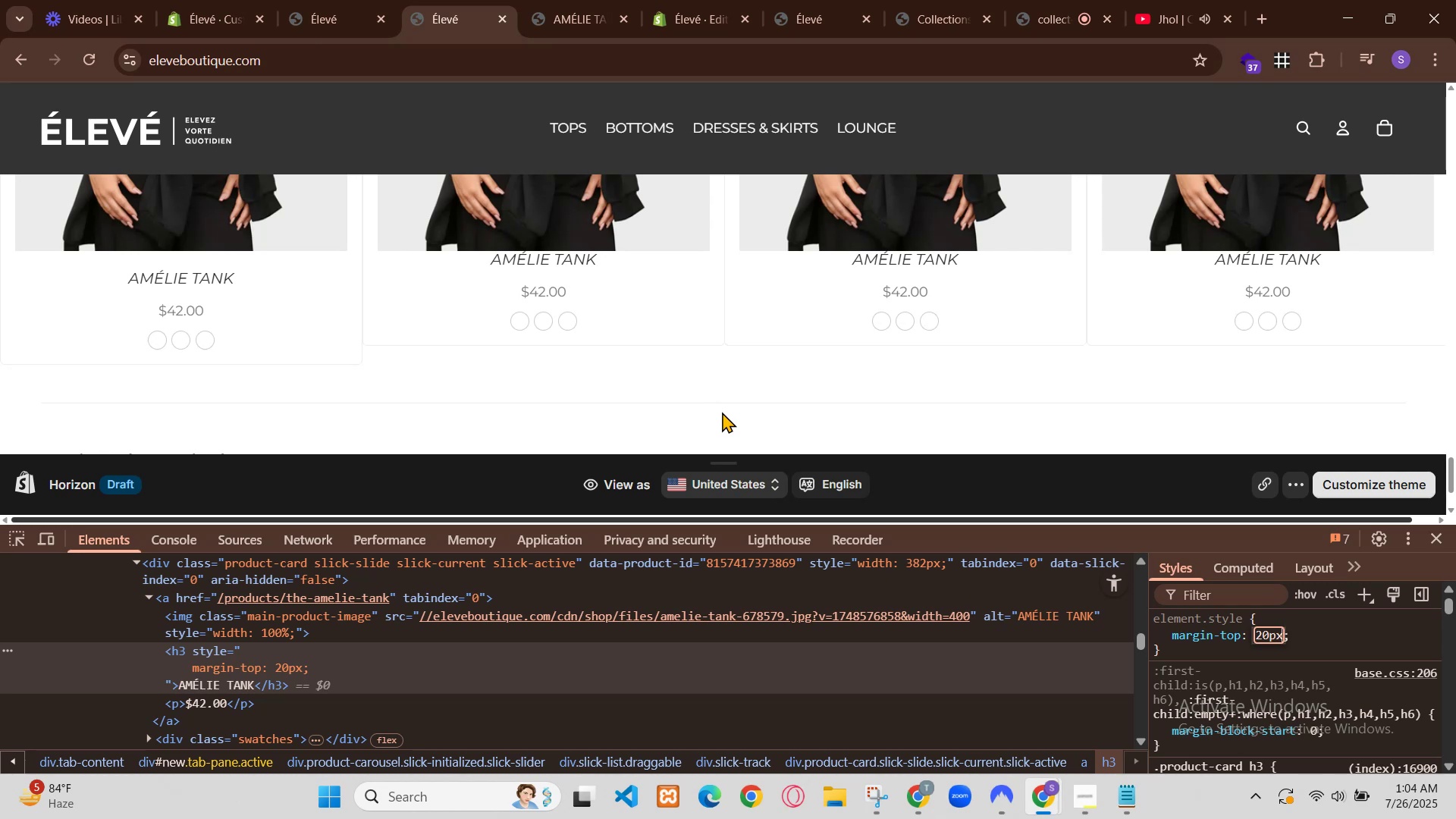 
left_click([174, 0])
 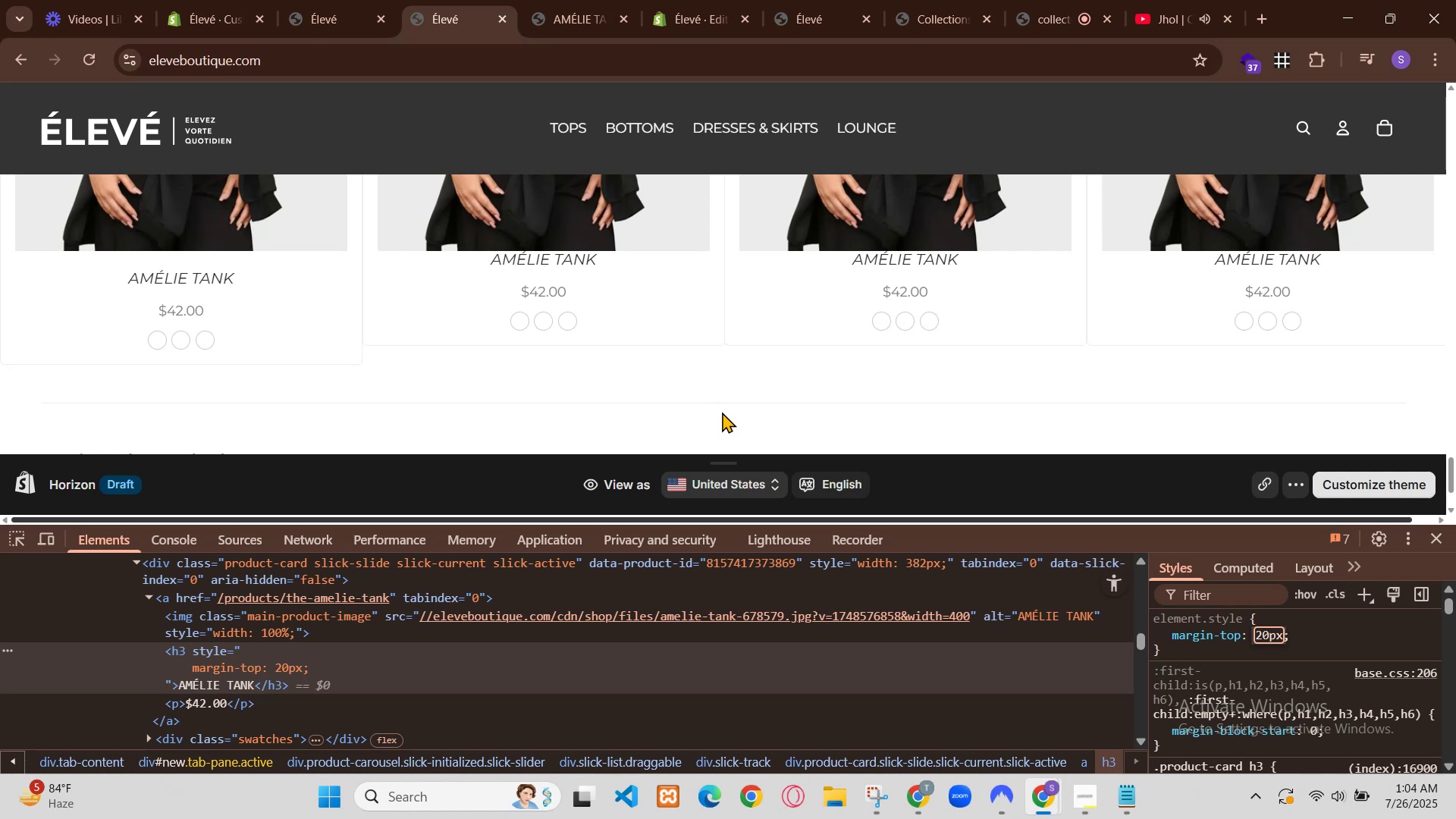 
key(Control+ControlLeft)
 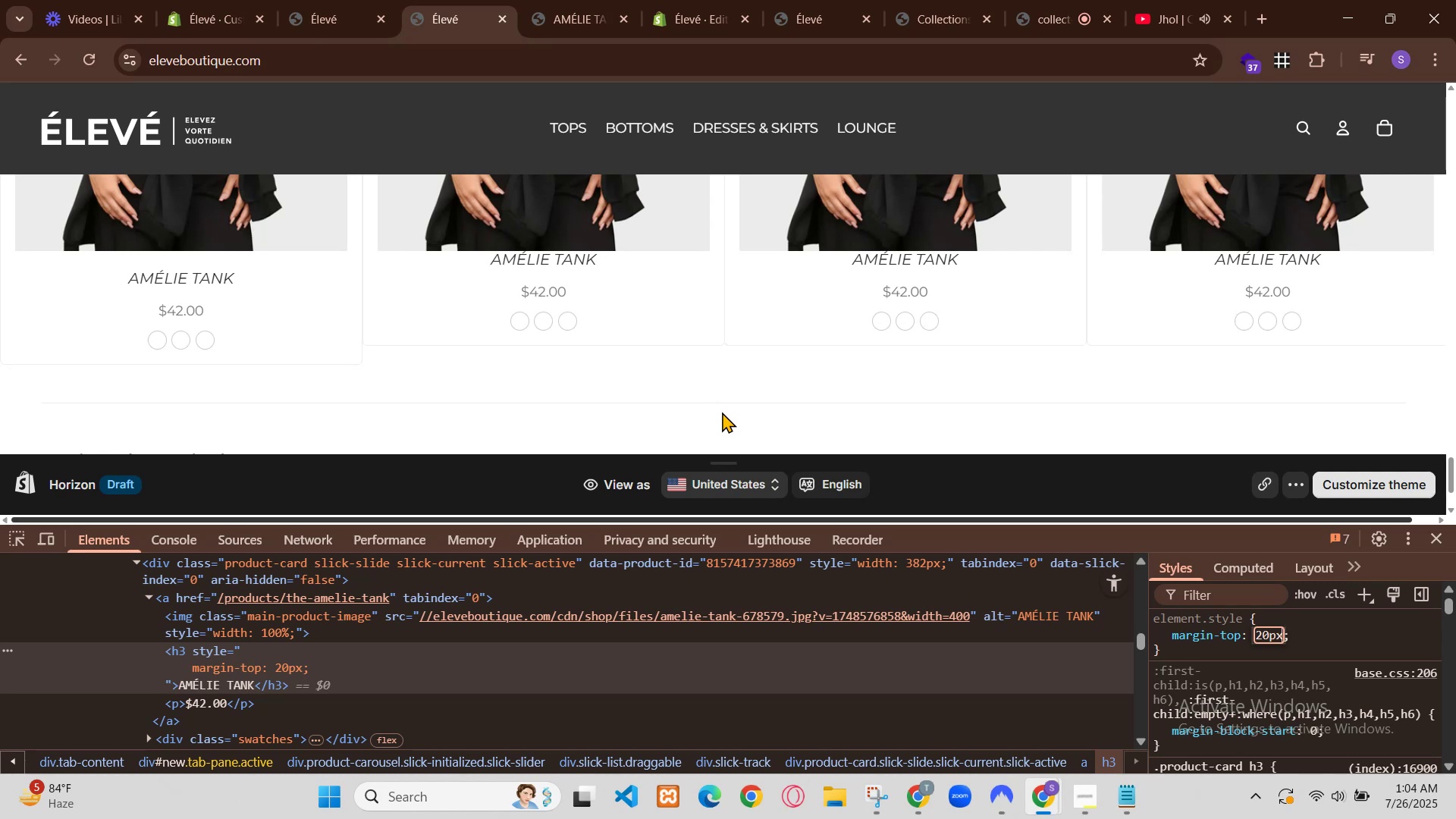 
left_click([647, 681])
 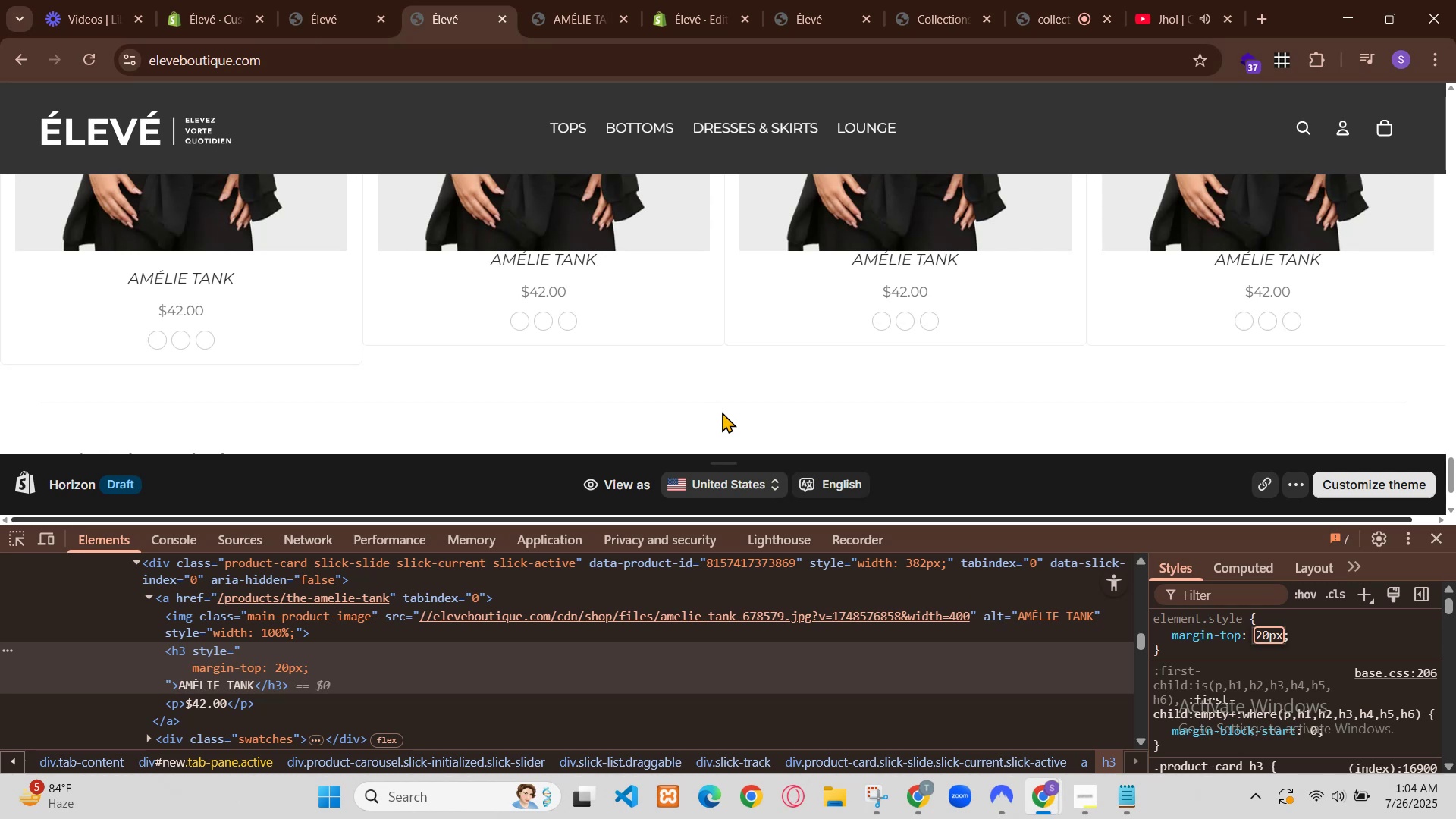 
key(Control+V)
 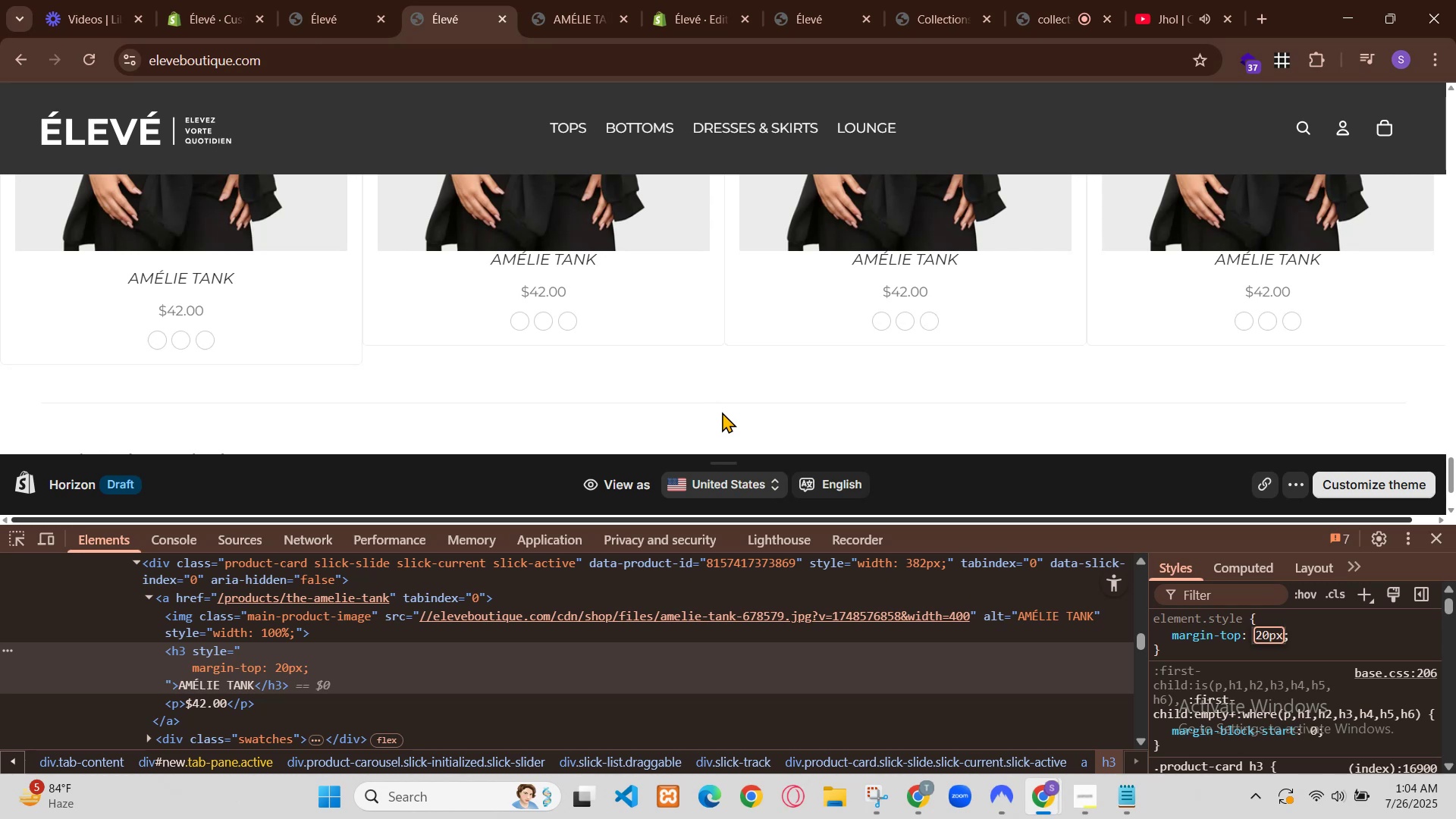 
type( is m with )
key(Backspace)
key(Backspace)
key(Backspace)
type(dth ki jagah maz)
key(Backspace)
type(x width dedo 135px)
 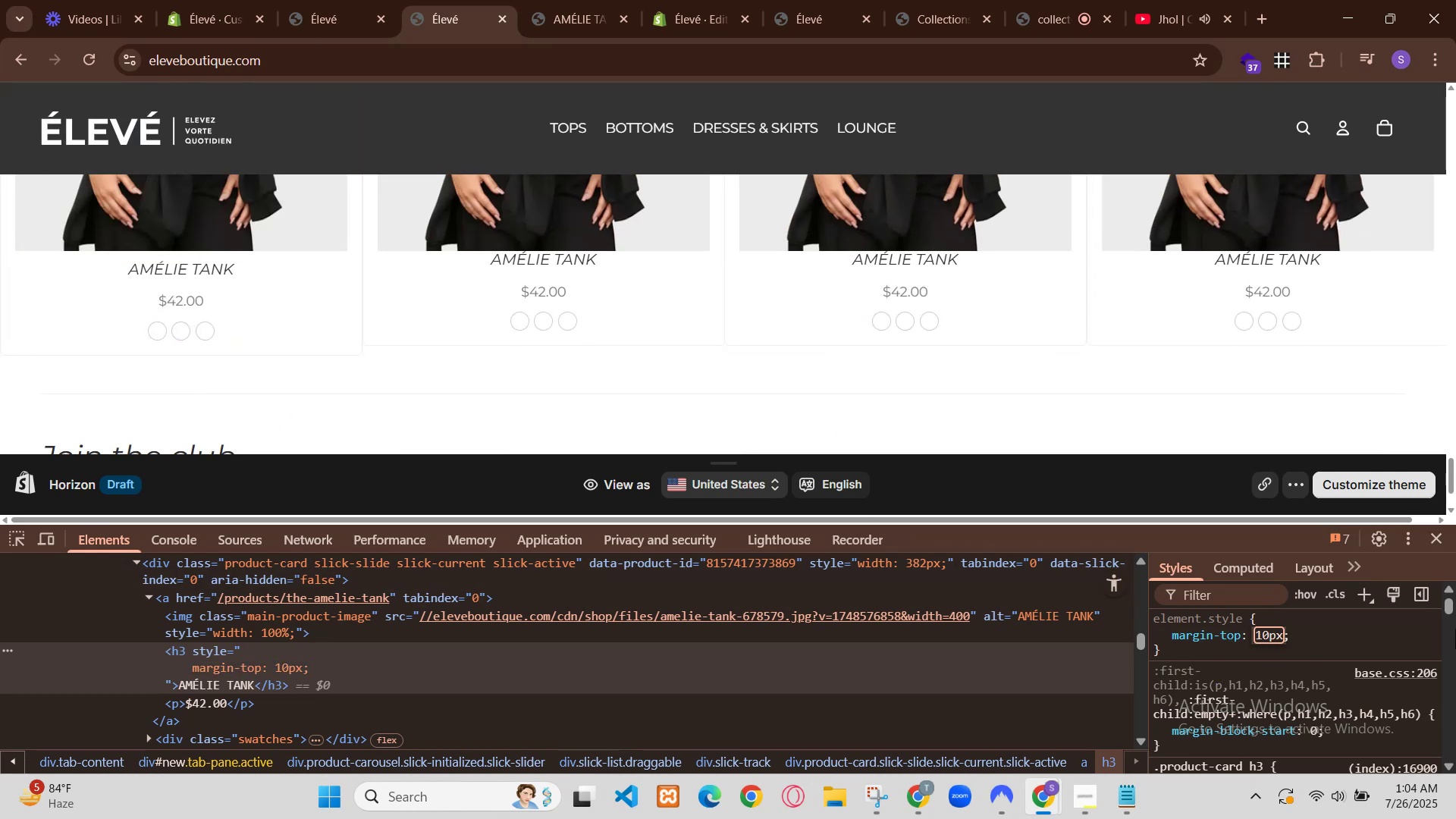 
key(Enter)
 